 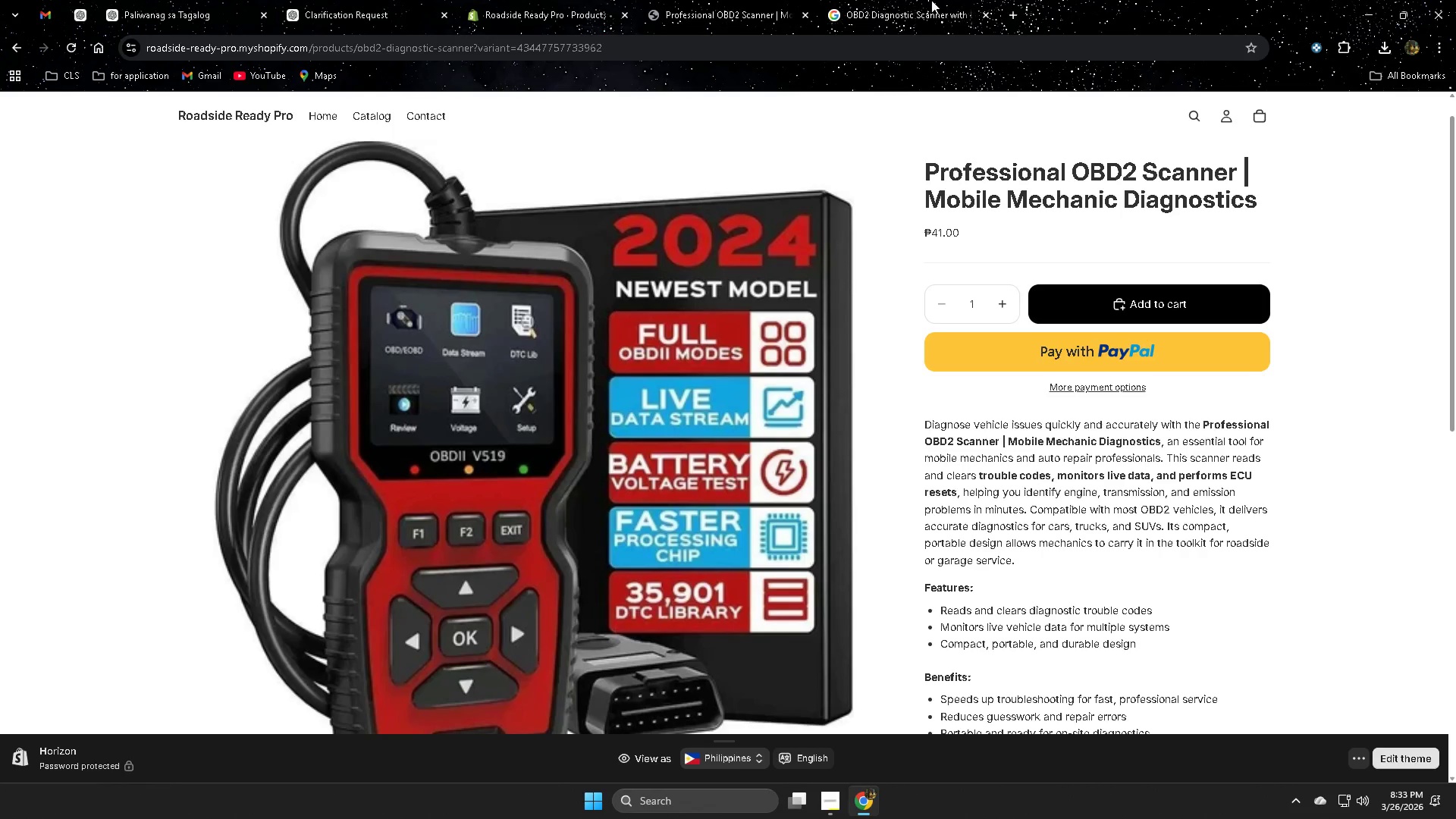 
left_click([931, 0])
 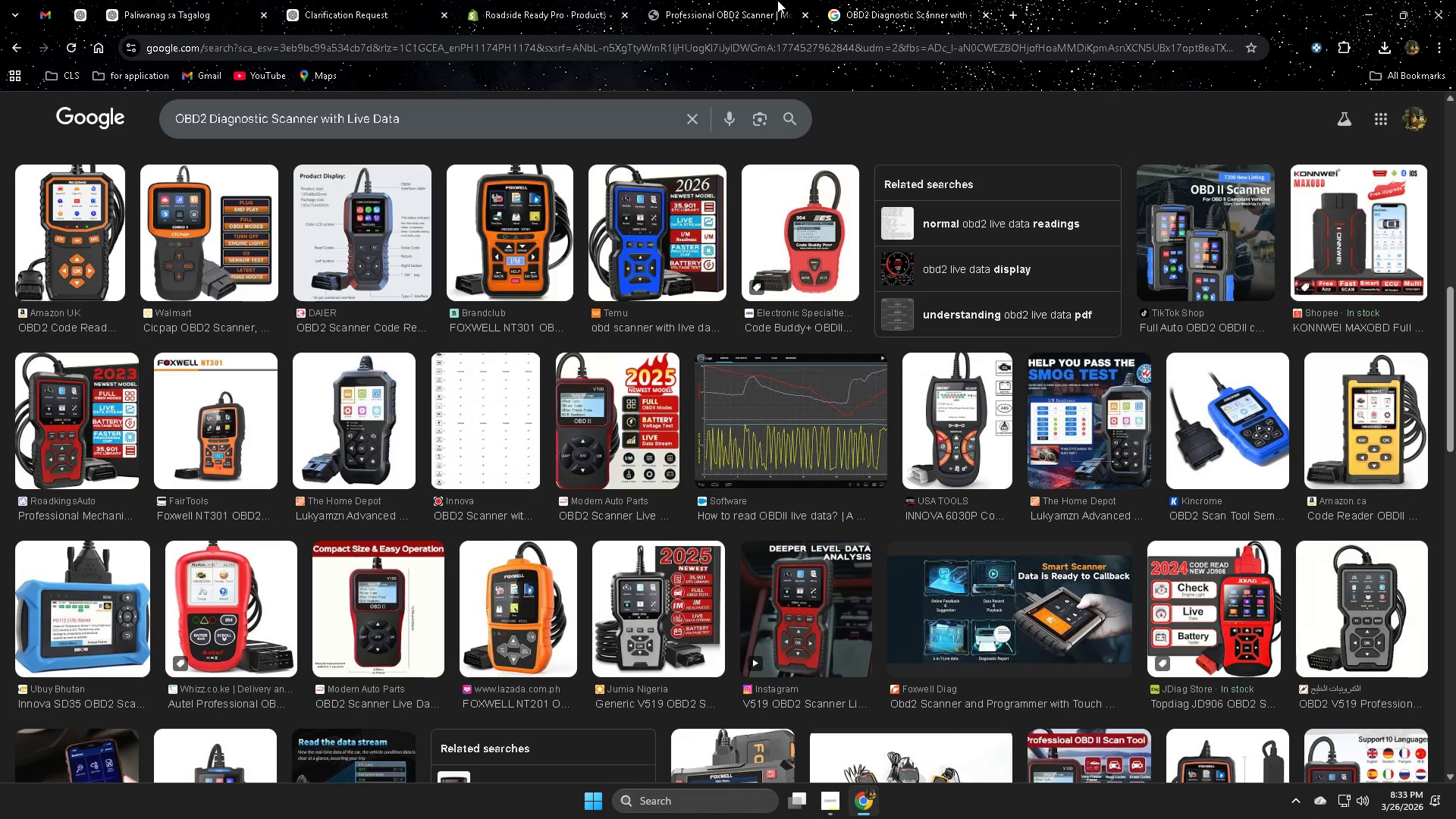 
key(Control+ControlLeft)
 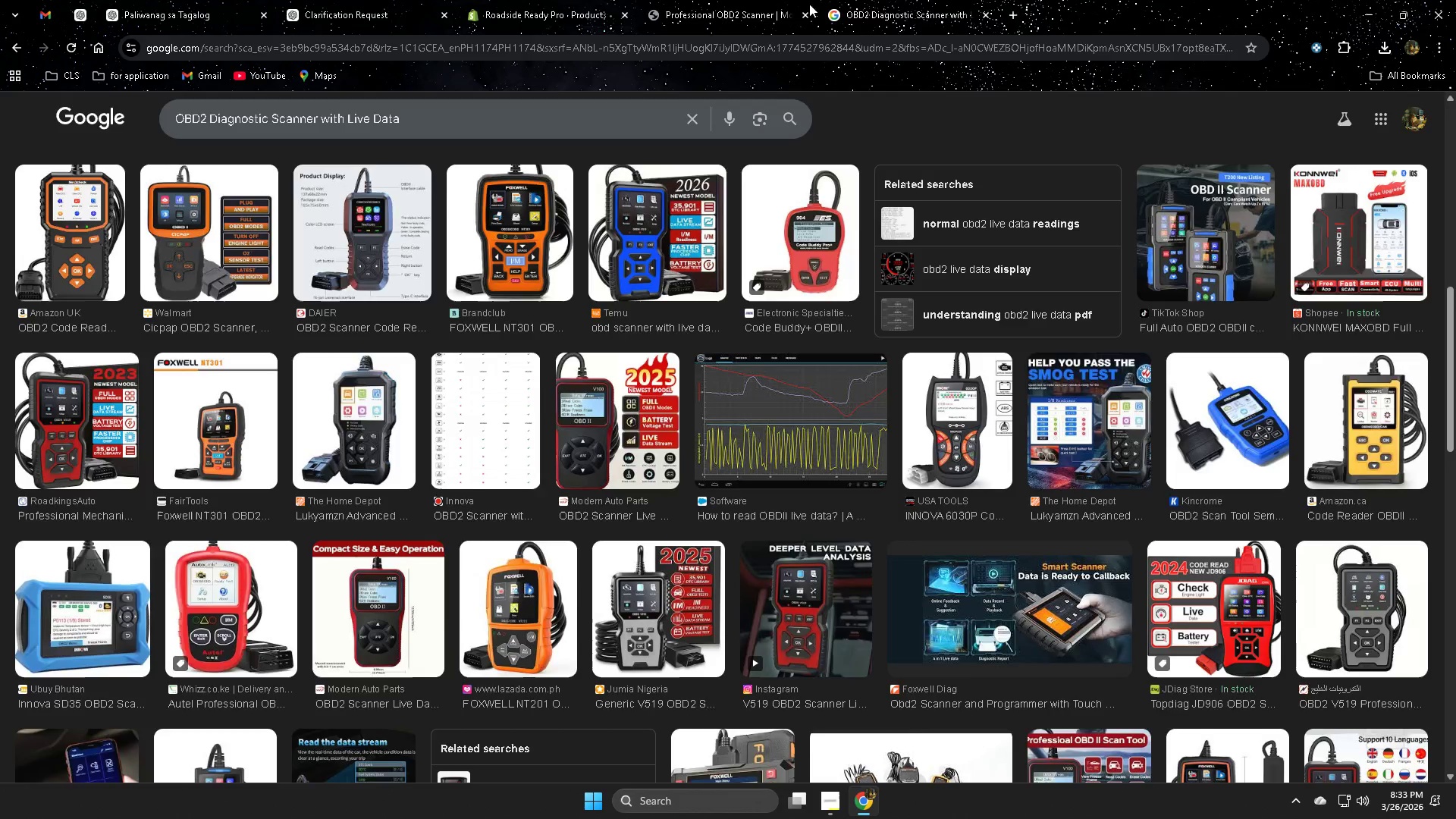 
key(Control+W)
 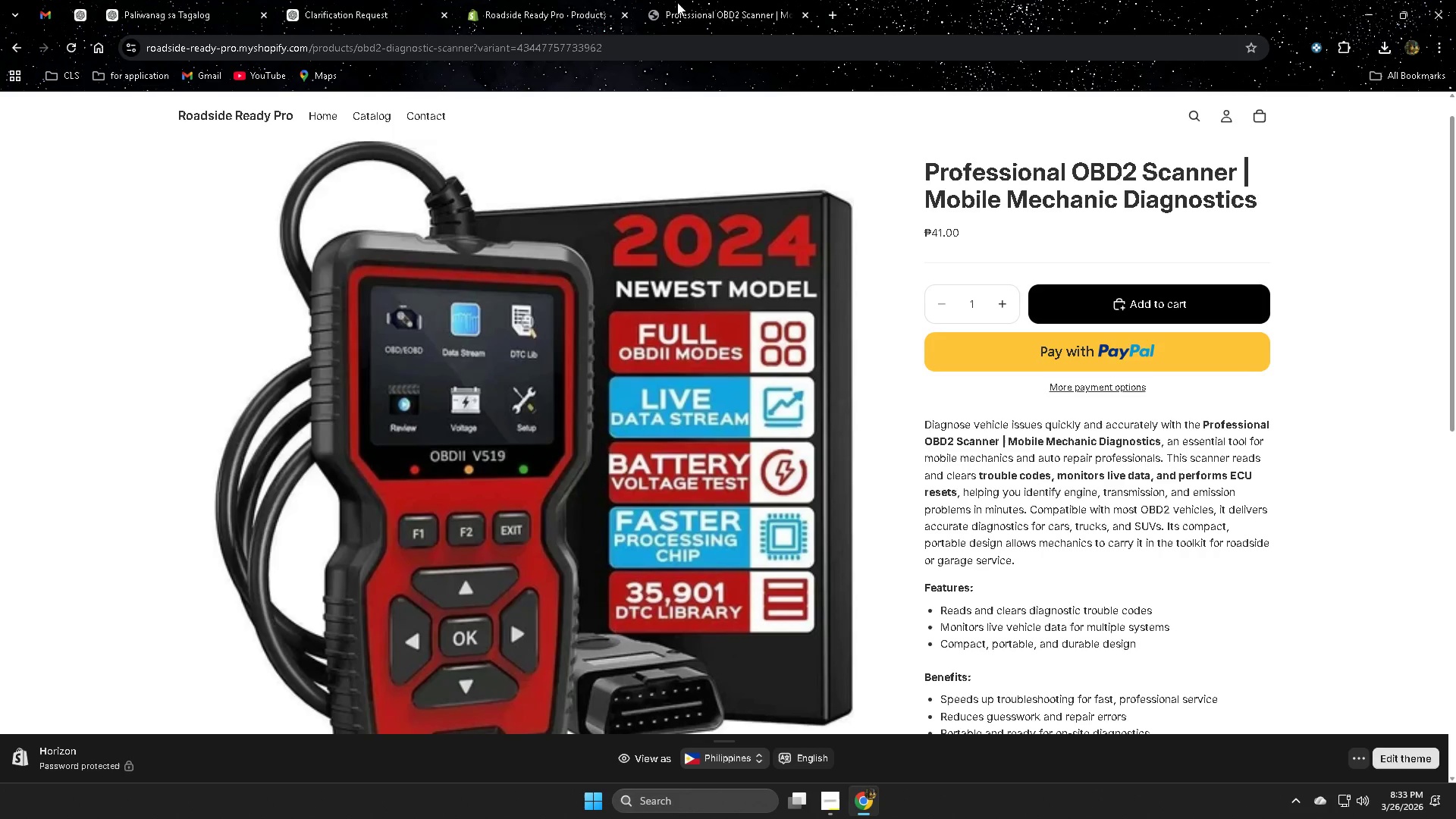 
double_click([543, 1])
 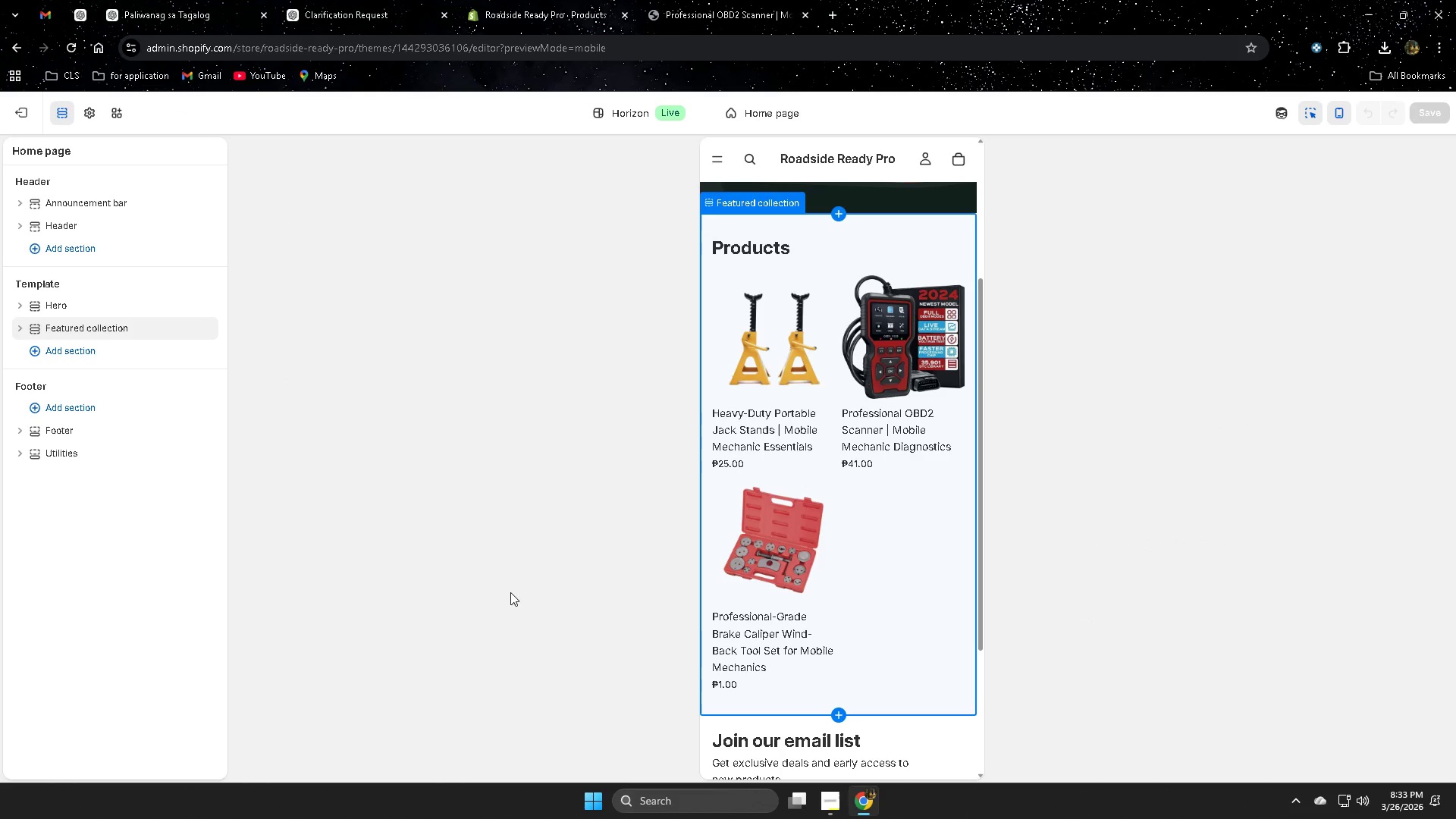 
scroll: coordinate [852, 582], scroll_direction: up, amount: 3.0
 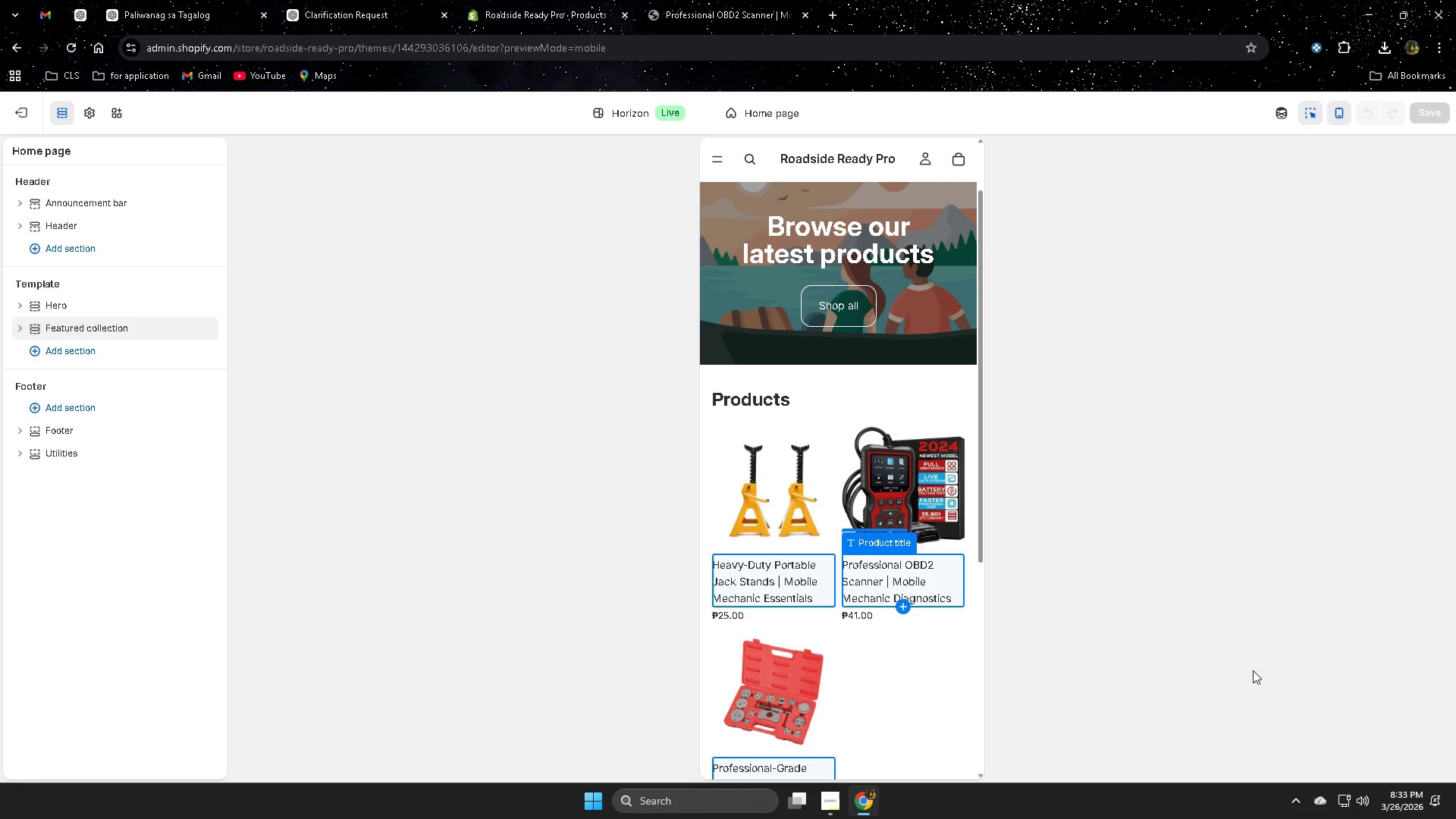 
left_click([1213, 645])
 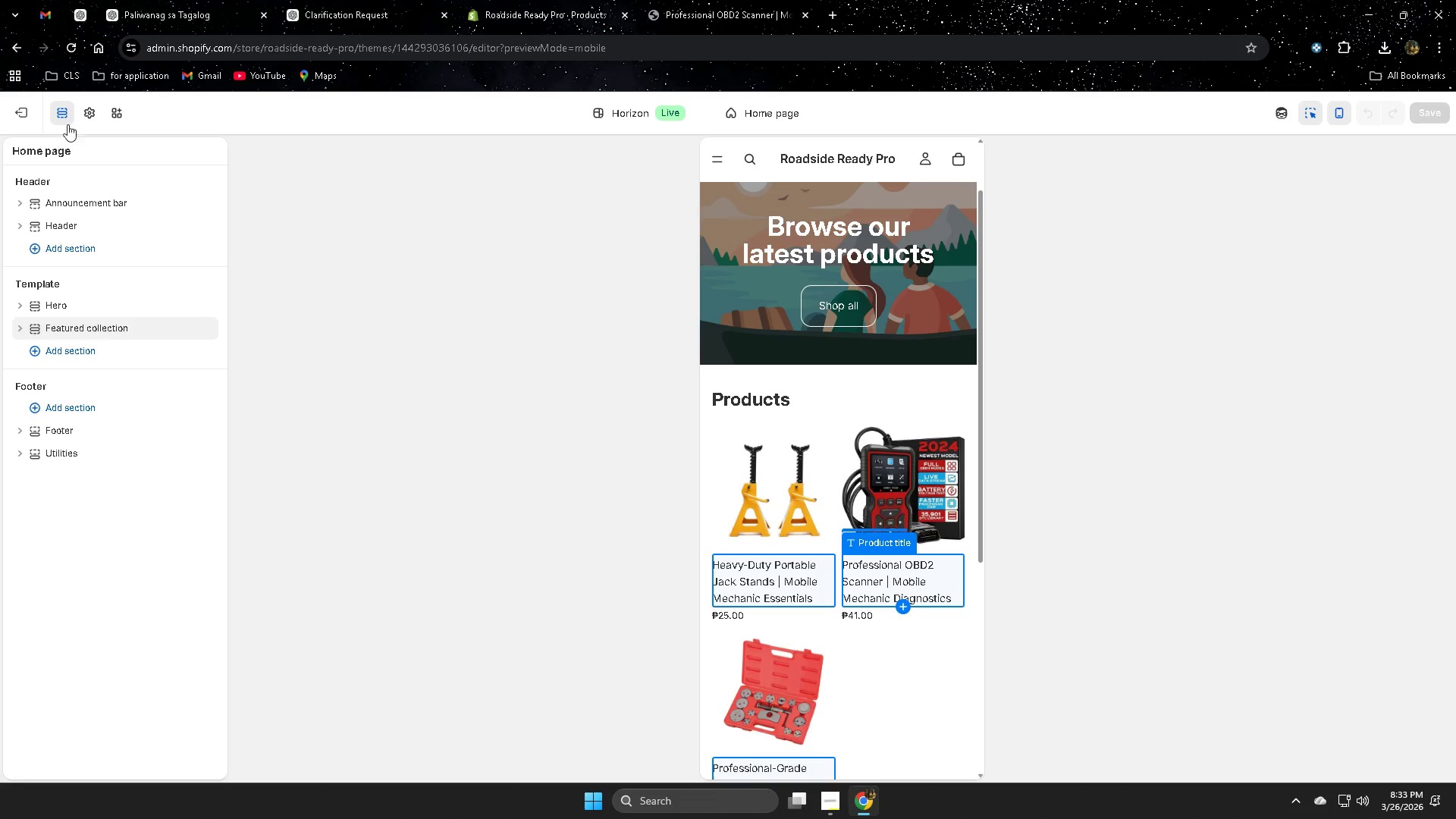 
left_click([20, 113])
 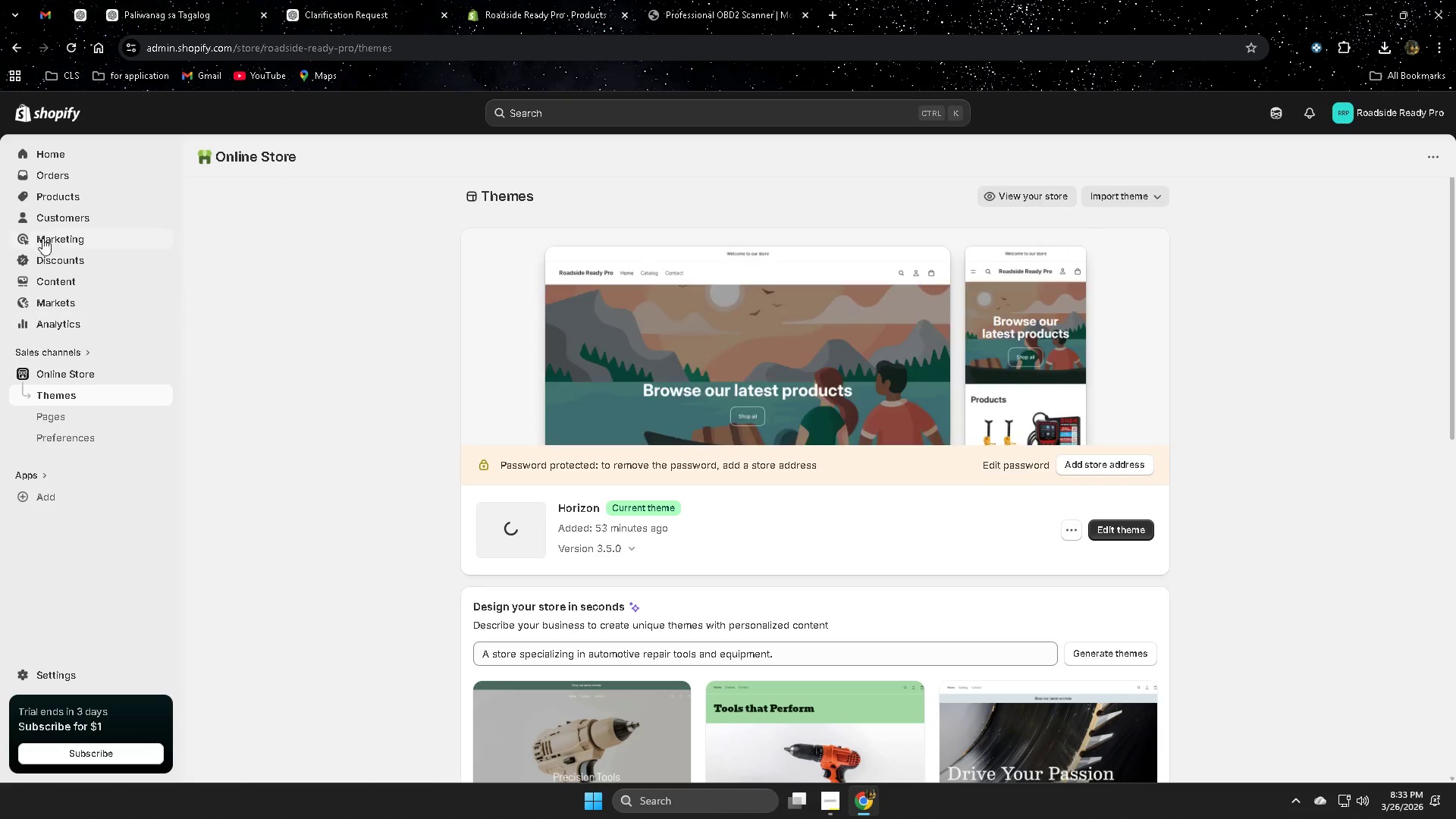 
left_click([77, 198])
 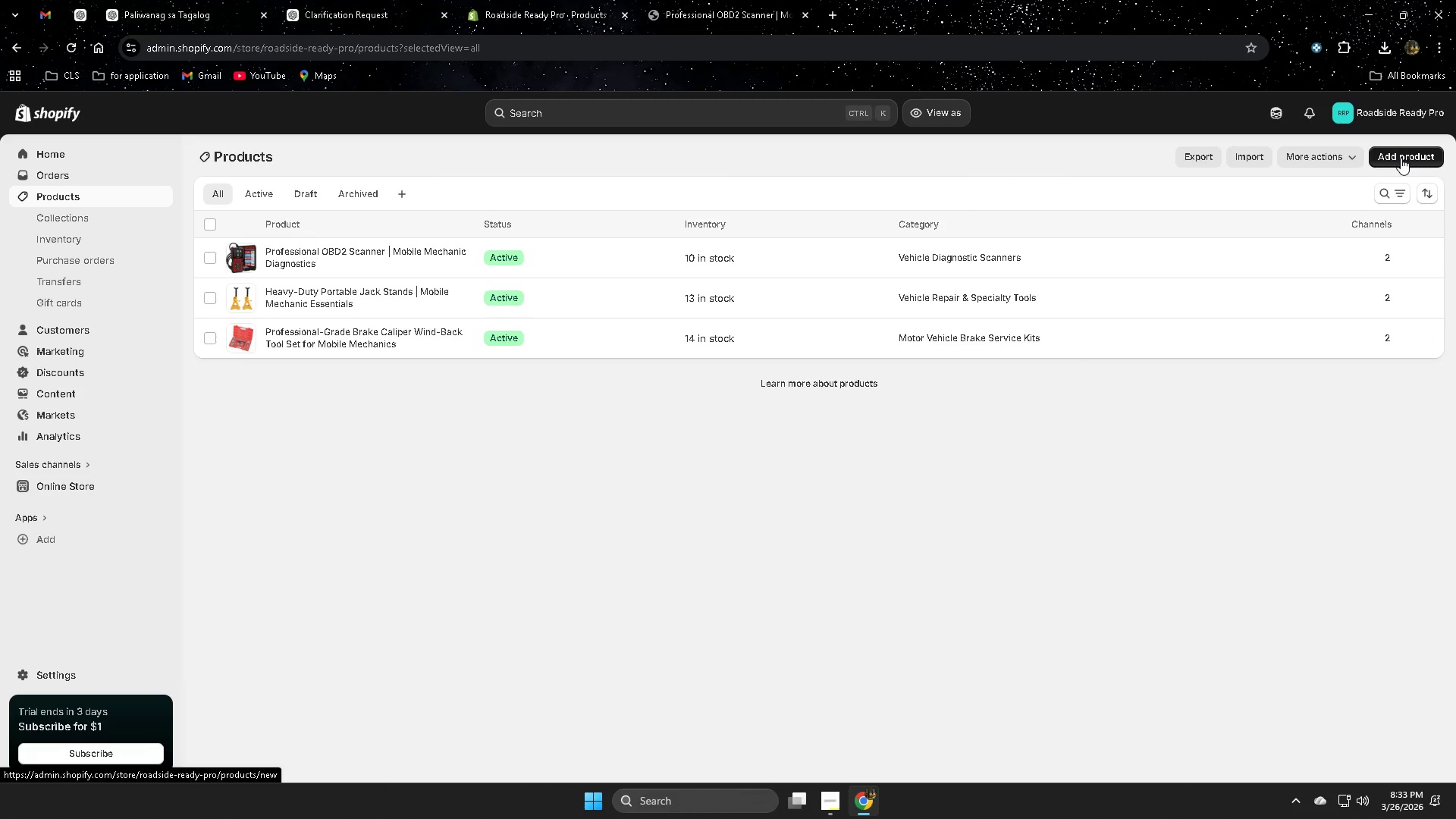 
wait(6.99)
 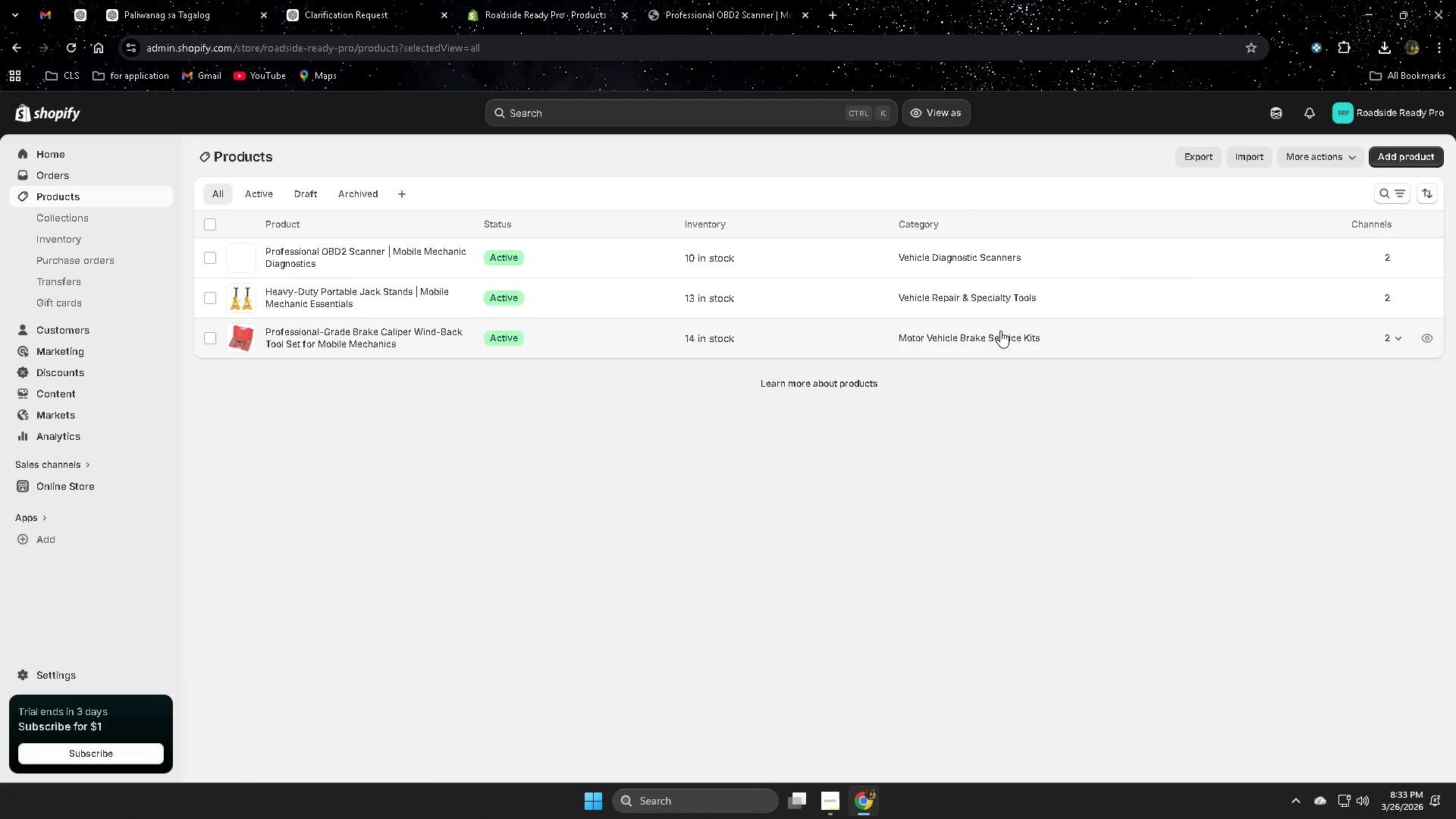 
left_click([1401, 158])
 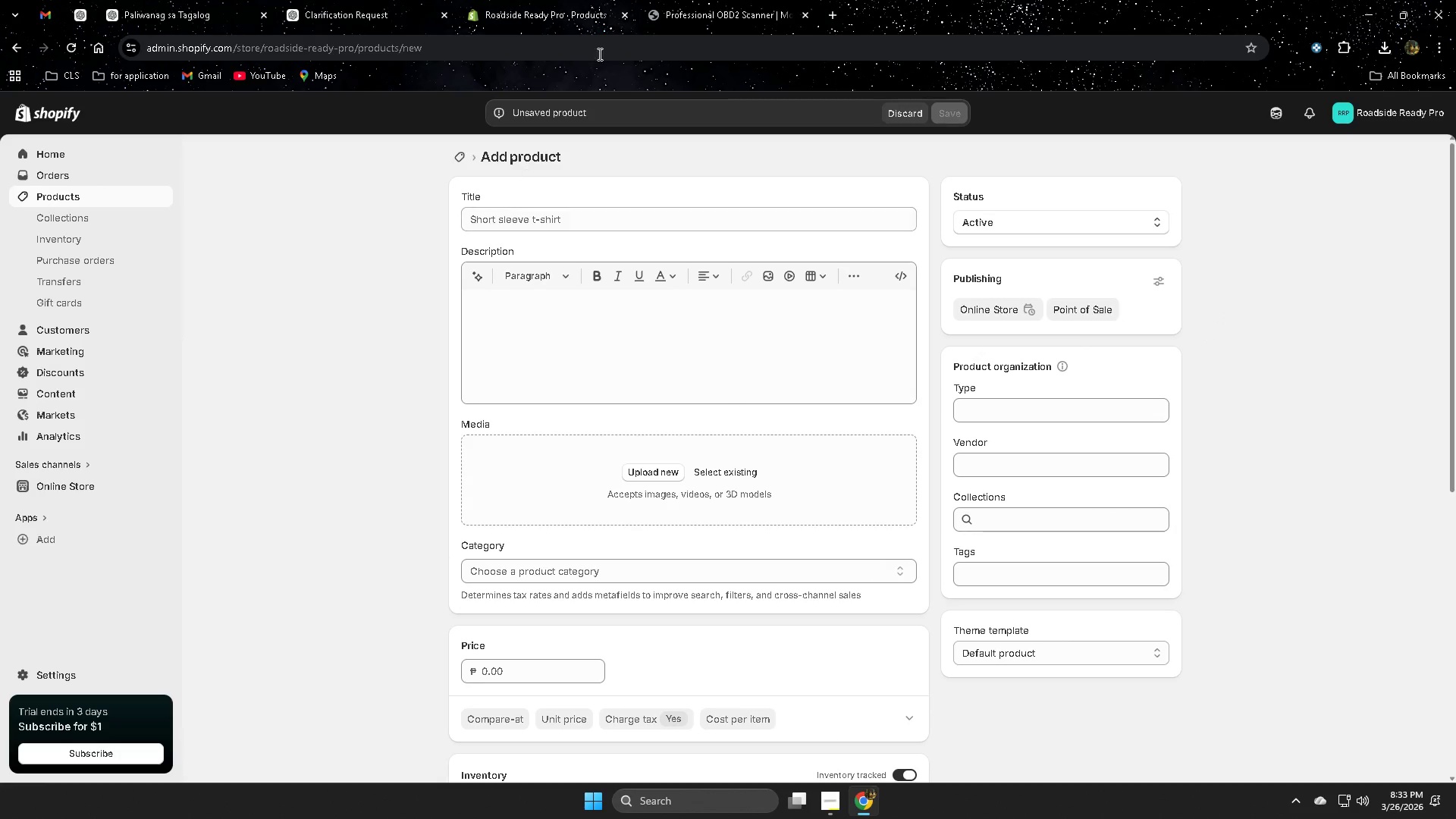 
wait(5.14)
 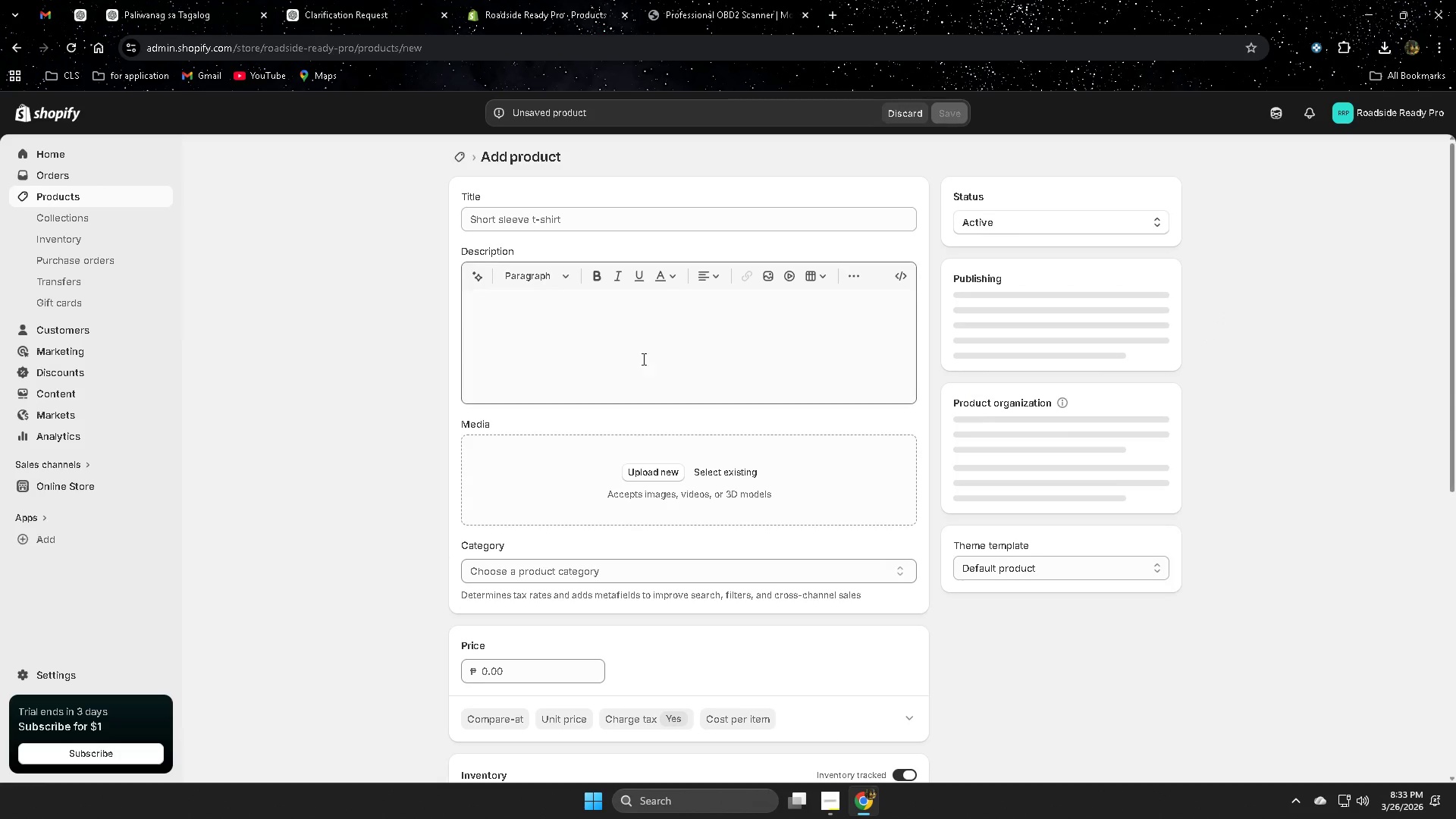 
left_click([331, 0])
 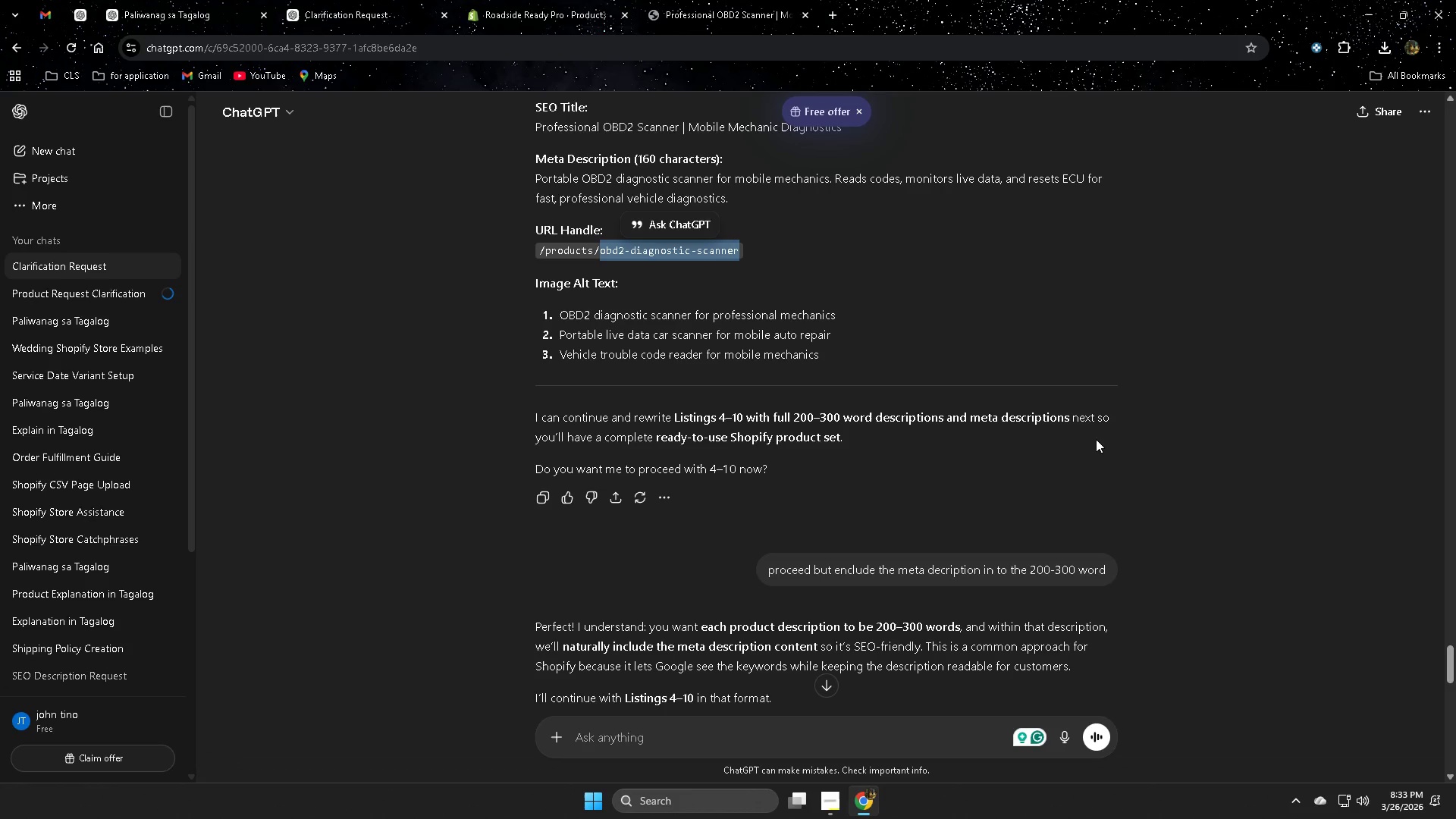 
scroll: coordinate [1157, 414], scroll_direction: down, amount: 5.0
 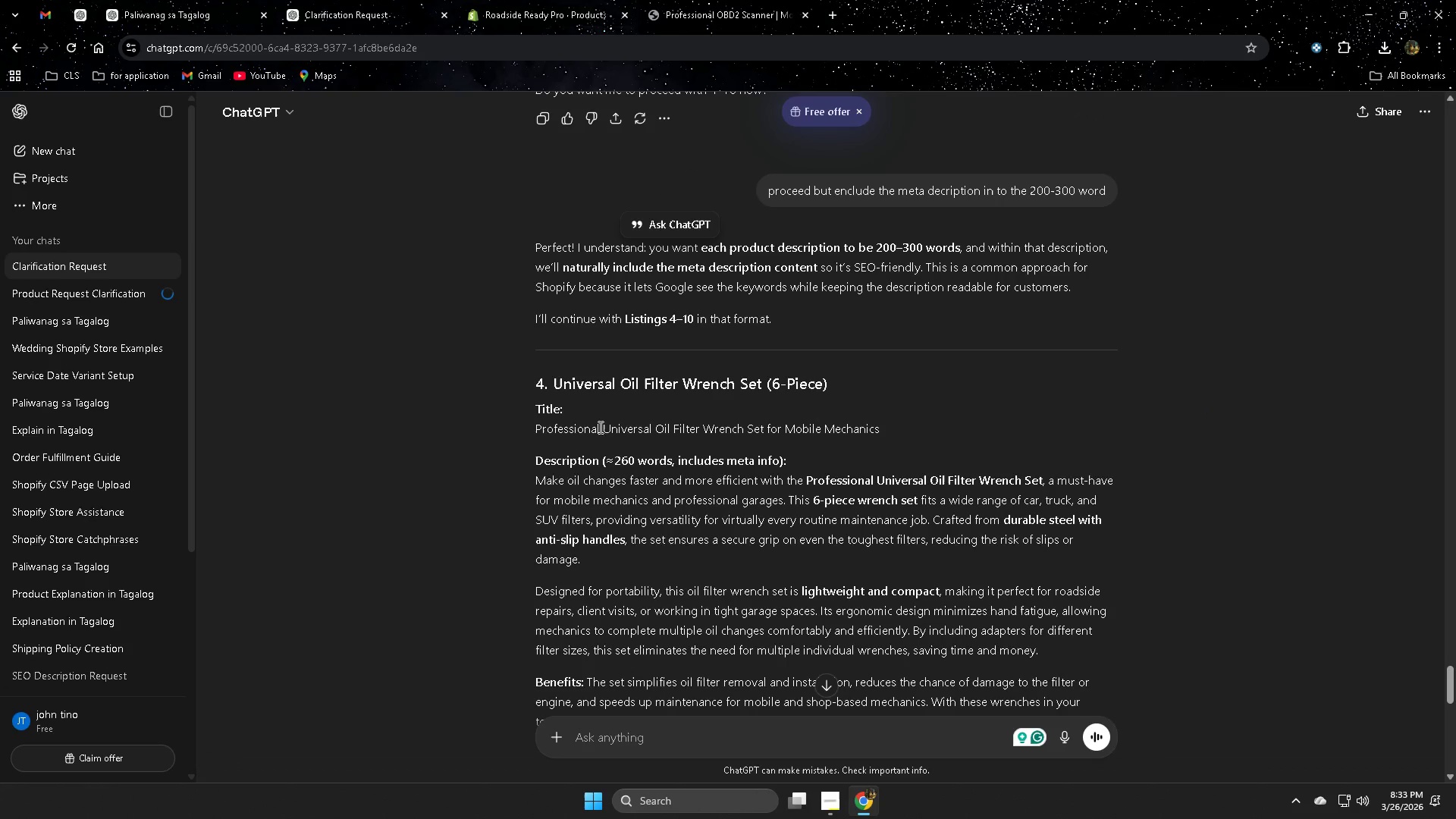 
left_click([548, 428])
 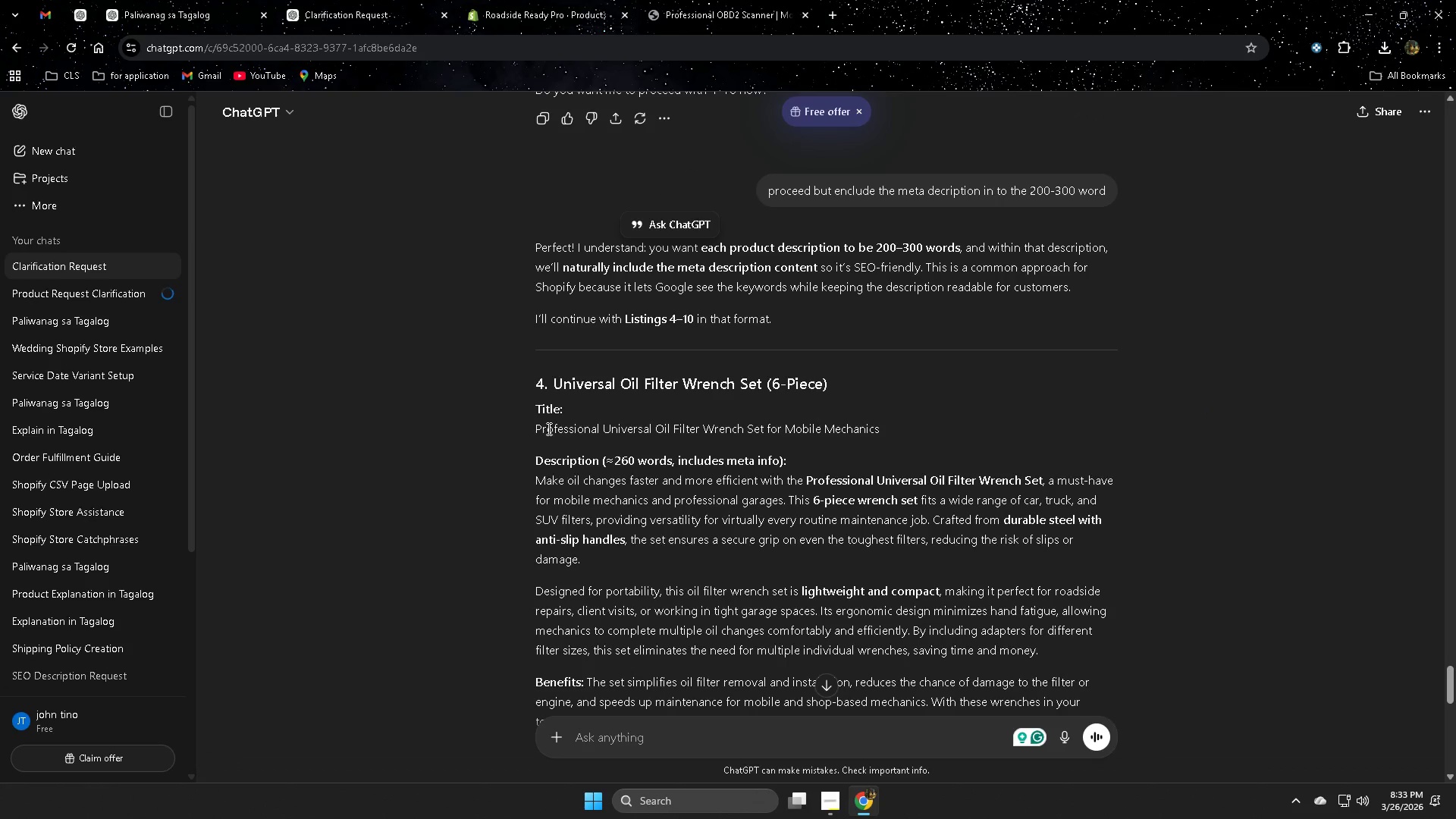 
left_click_drag(start_coordinate=[548, 428], to_coordinate=[861, 431])
 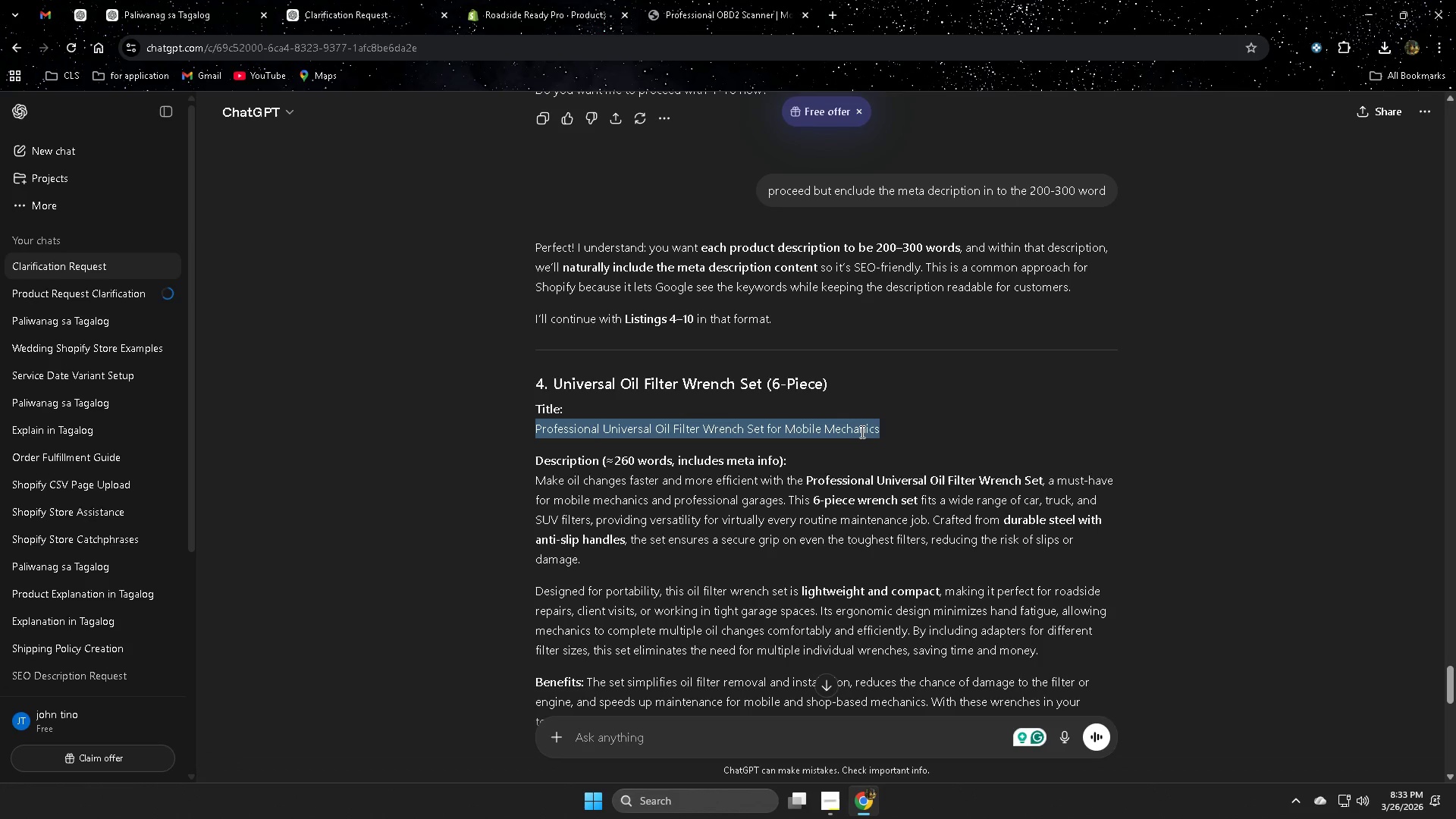 
key(Control+ControlLeft)
 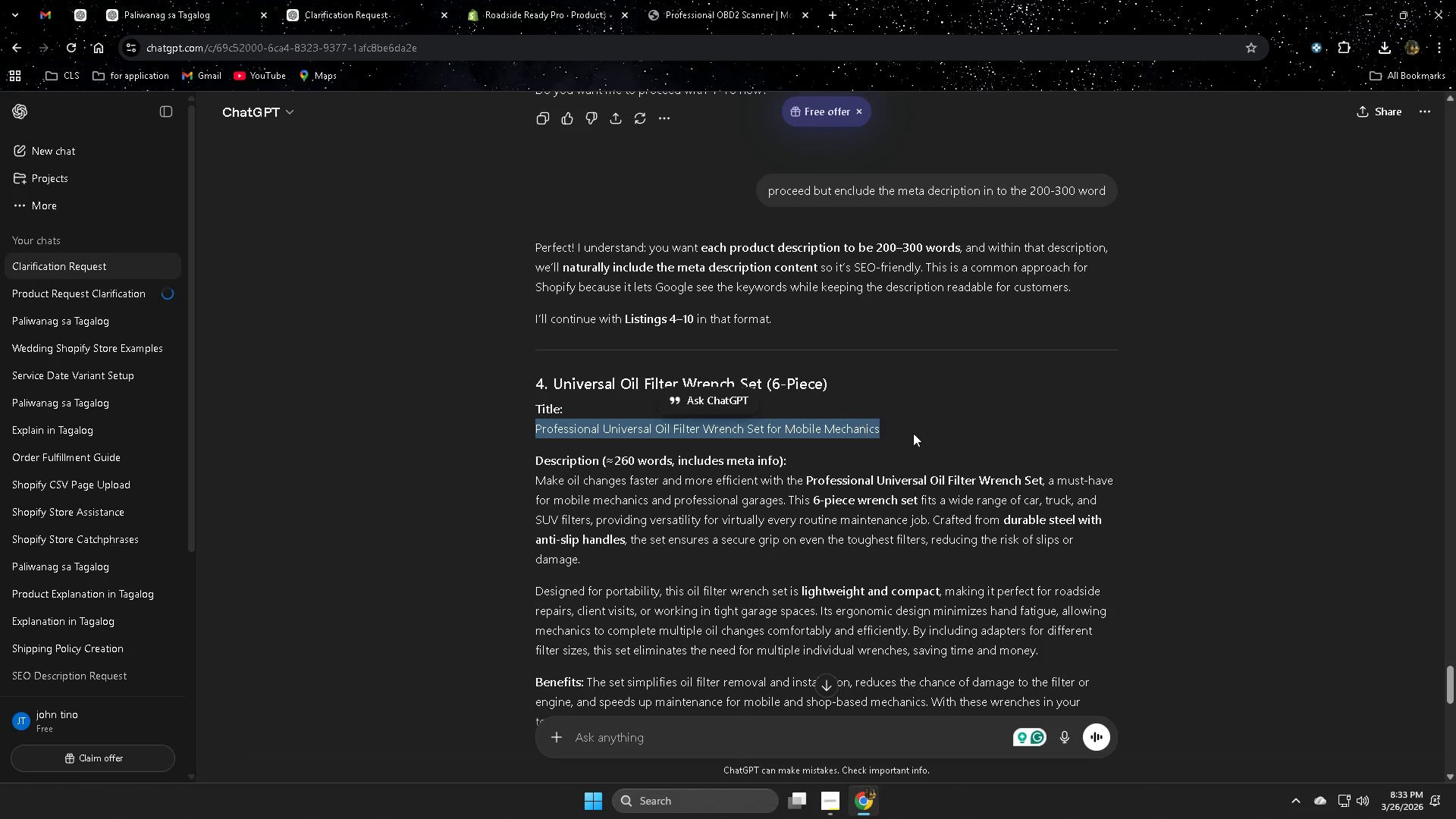 
key(Control+C)
 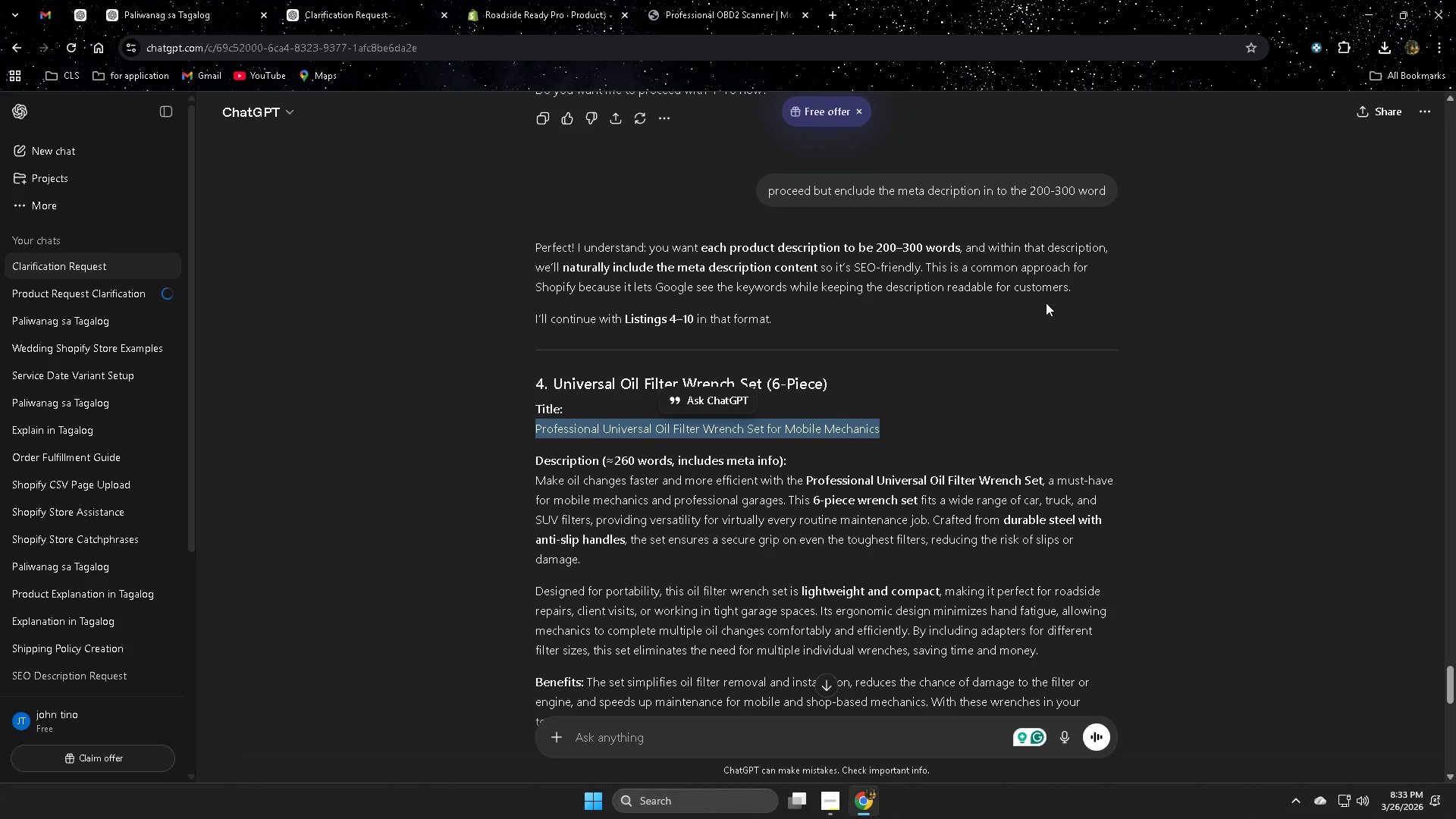 
scroll: coordinate [1200, 562], scroll_direction: down, amount: 3.0
 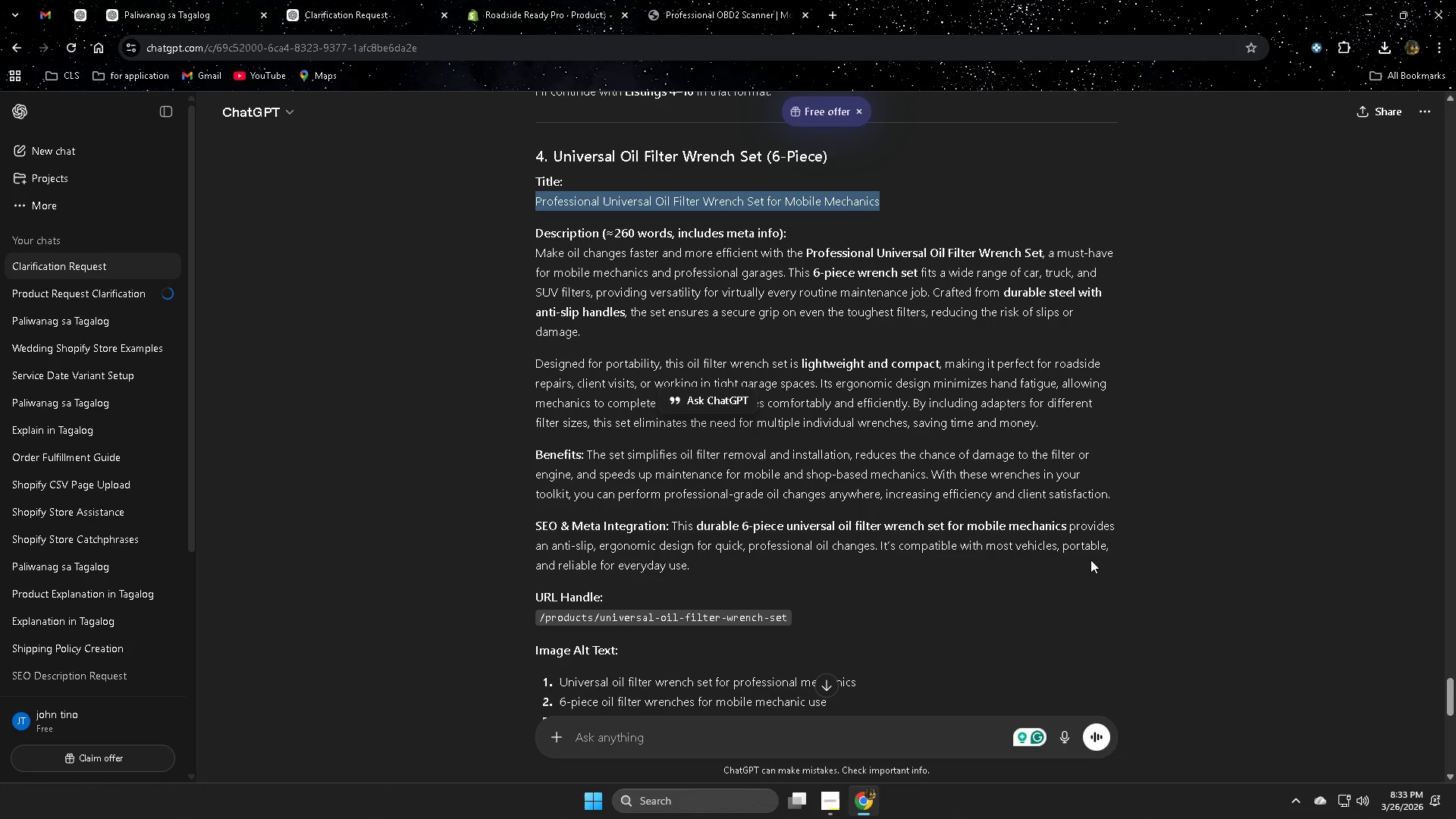 
wait(6.22)
 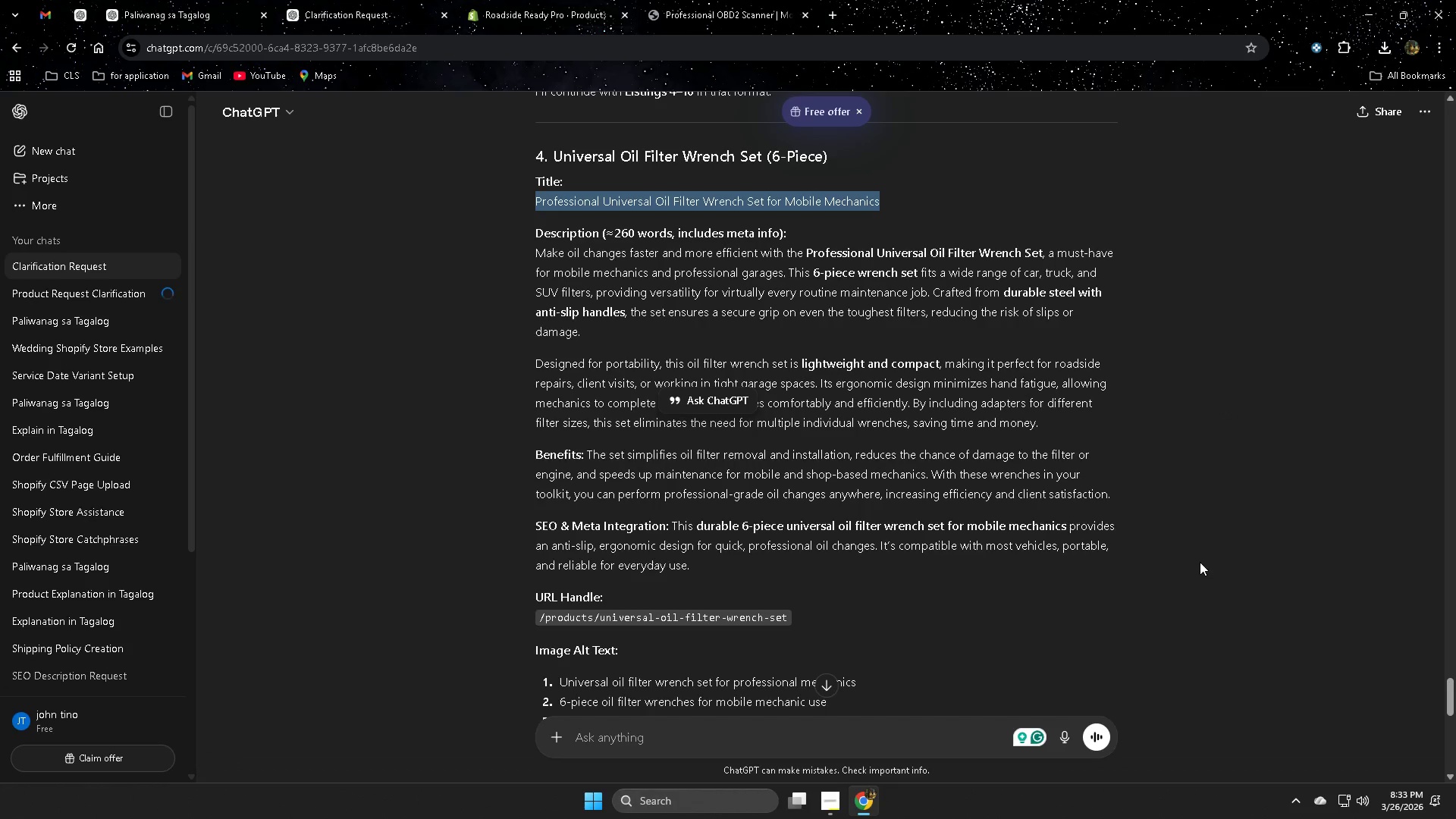 
scroll: coordinate [1090, 560], scroll_direction: down, amount: 1.0
 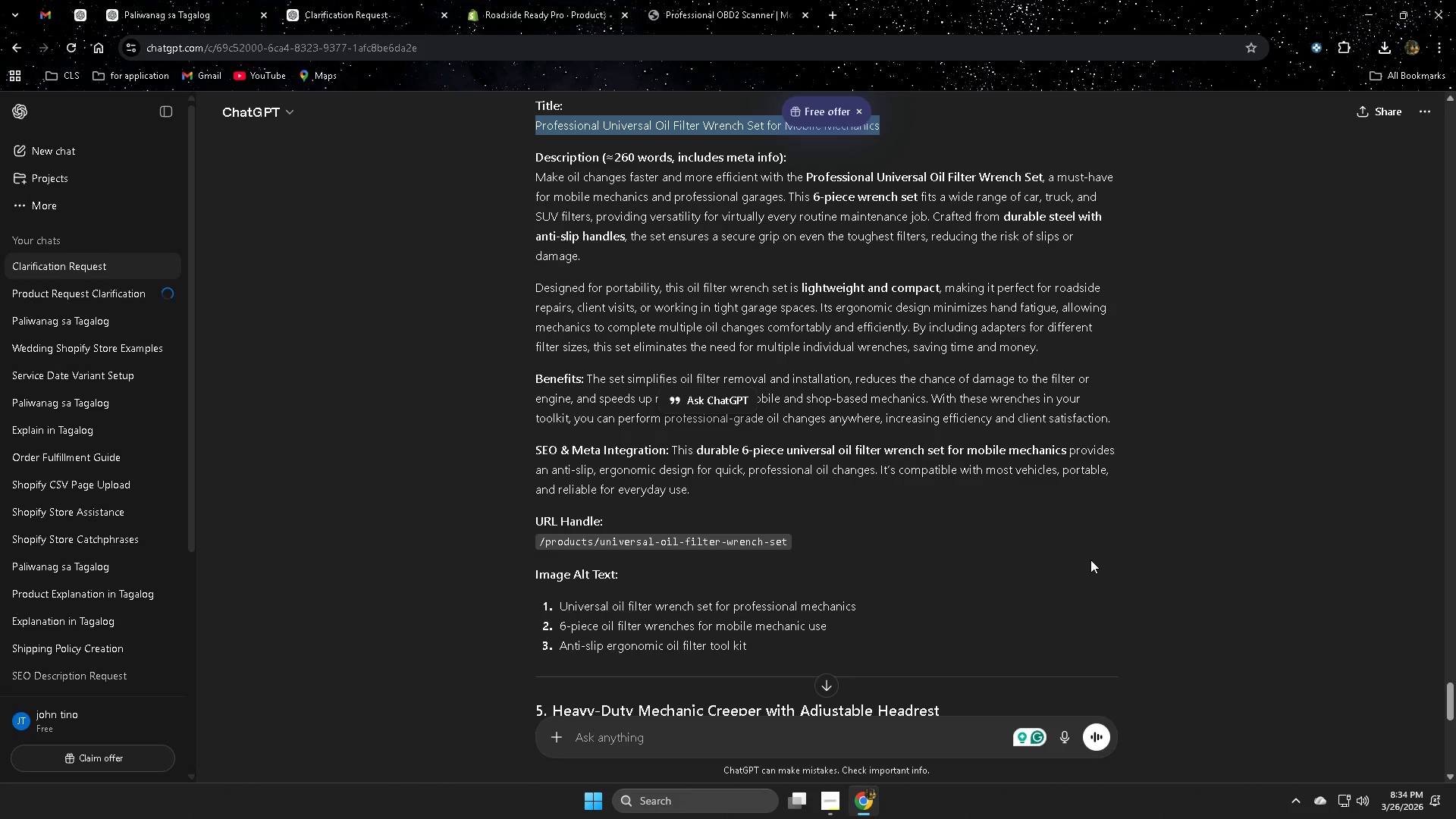 
scroll: coordinate [1090, 560], scroll_direction: up, amount: 2.0
 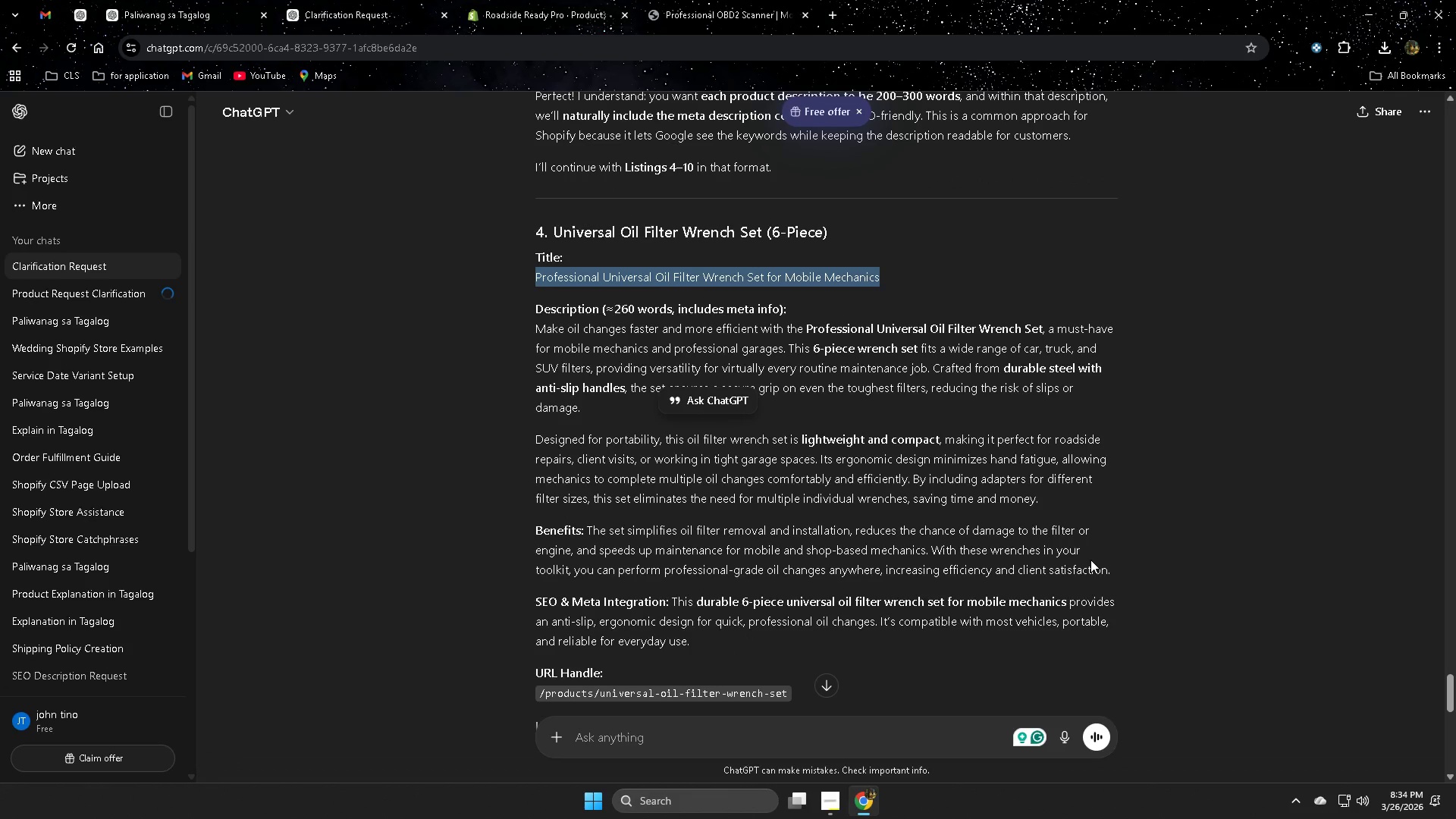 
mouse_move([692, 0])
 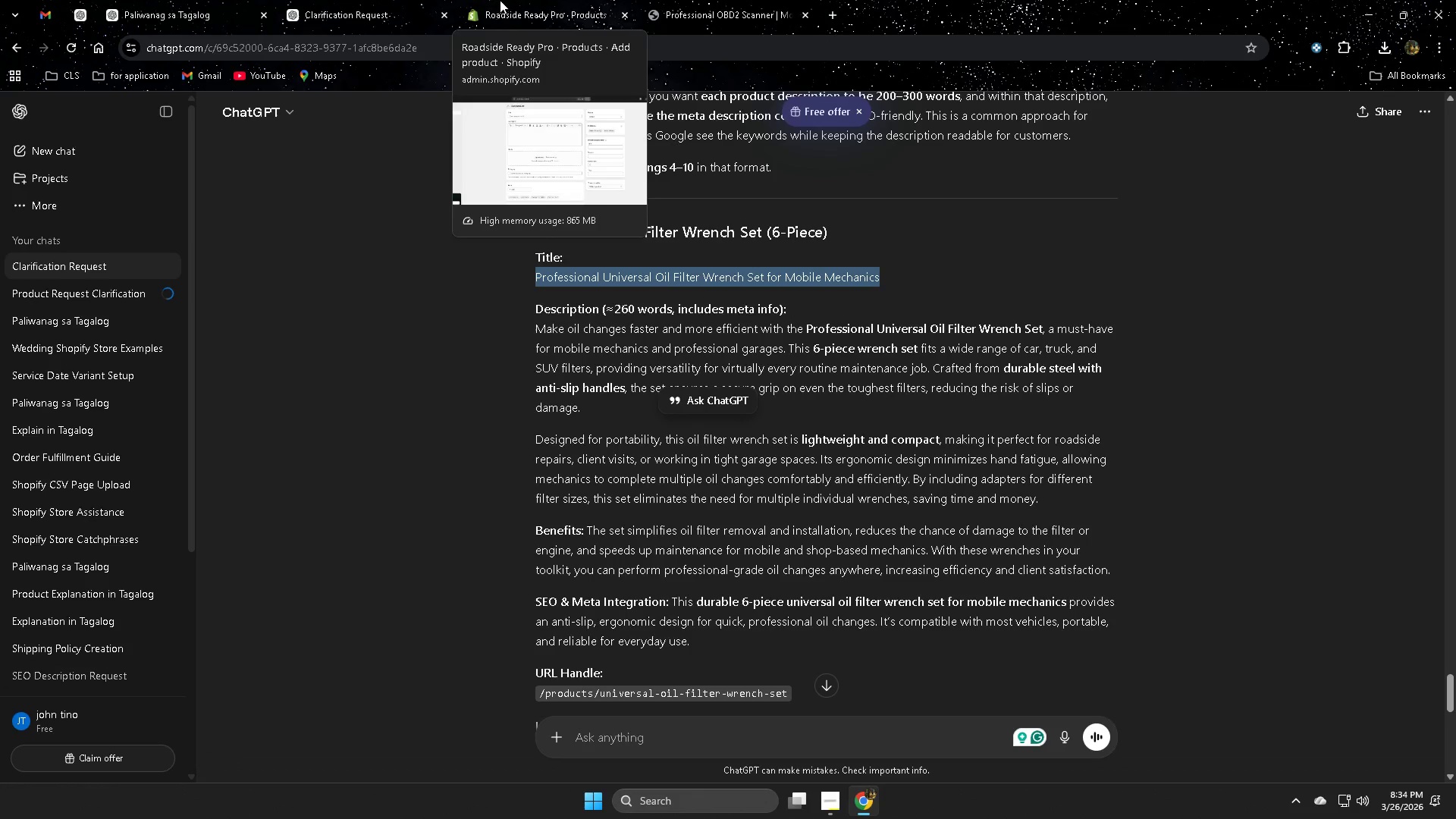 
left_click([528, 0])
 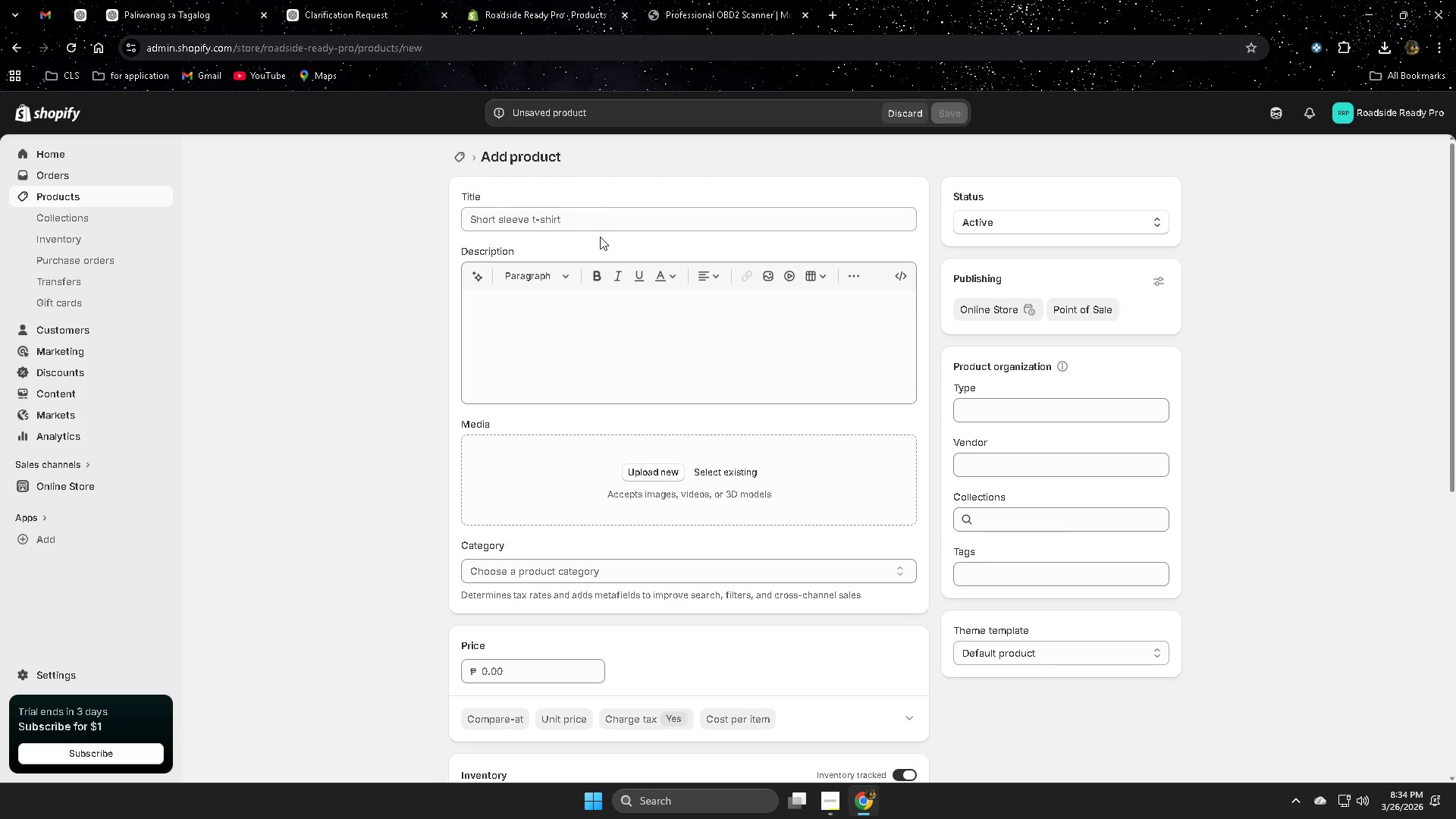 
left_click([598, 207])
 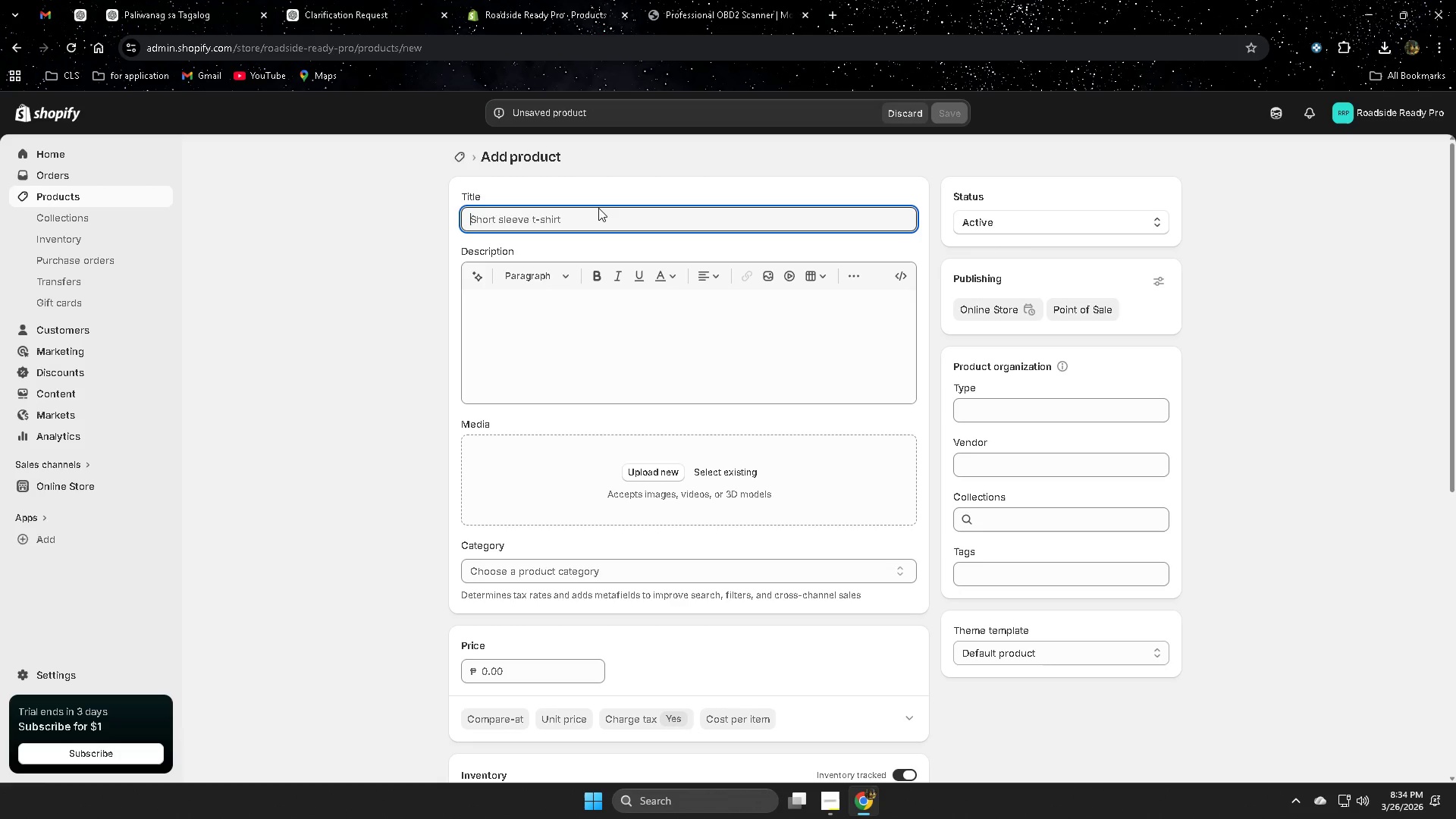 
key(Control+ControlLeft)
 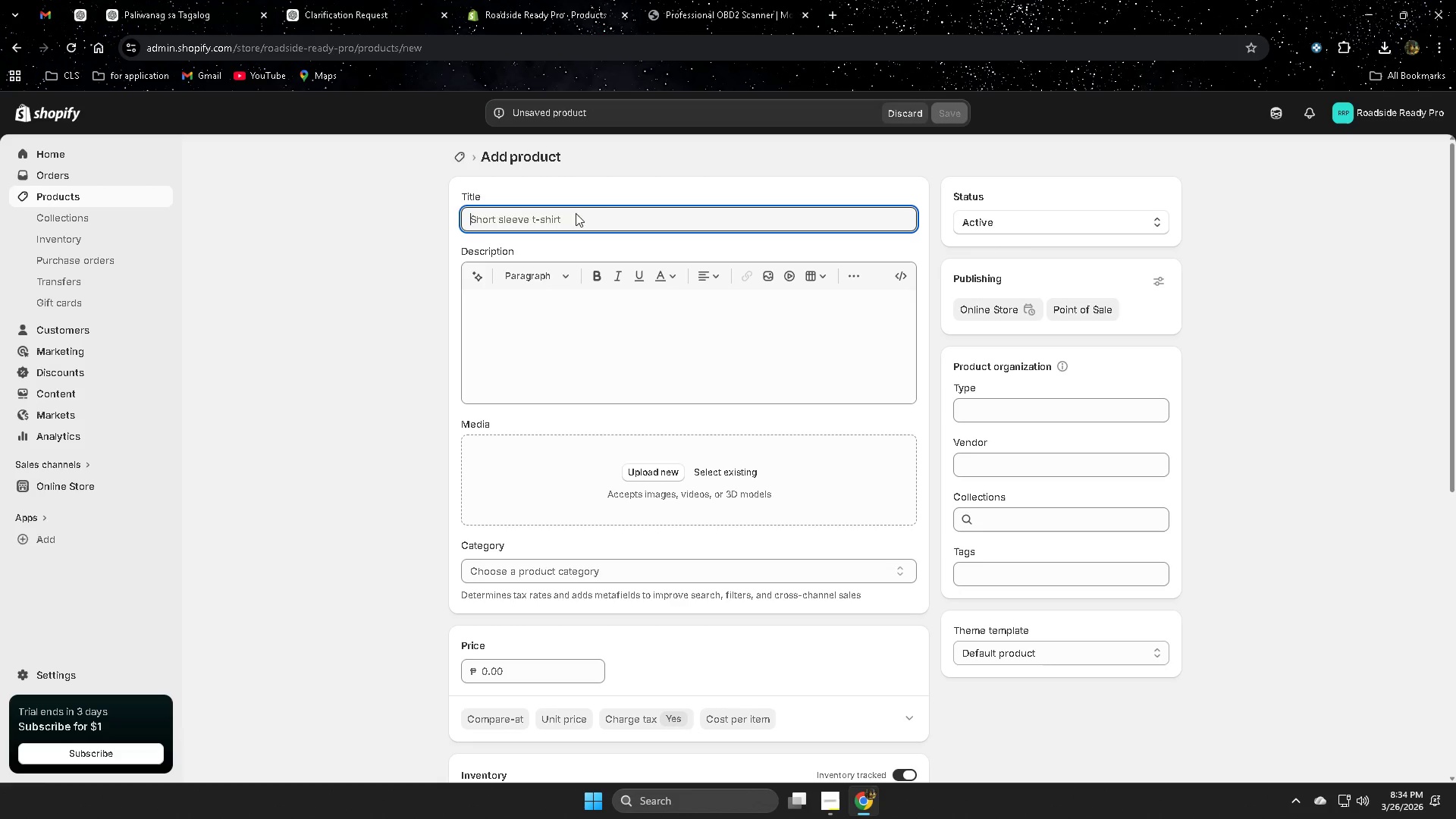 
key(Control+V)
 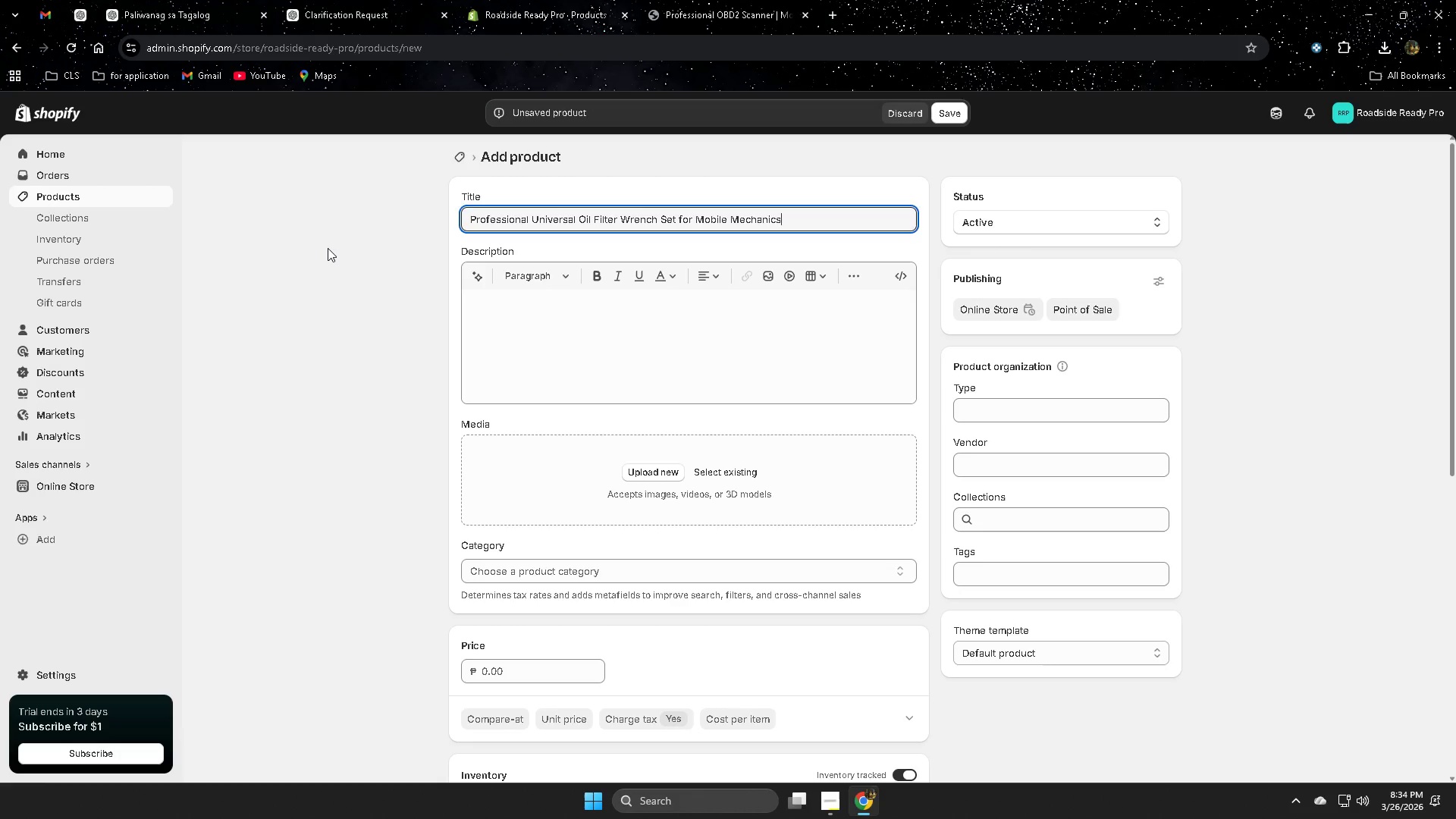 
left_click([328, 248])
 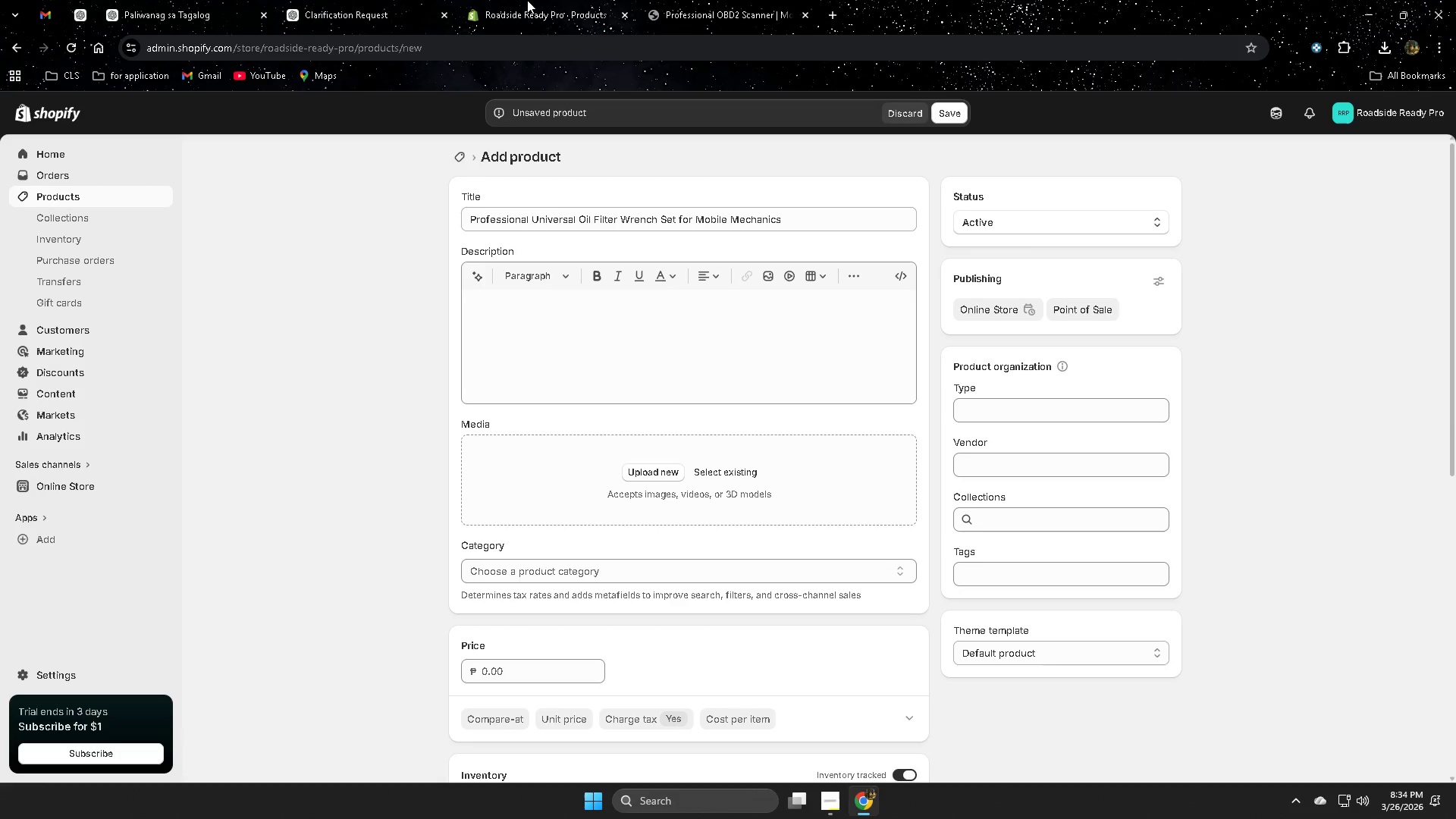 
left_click([694, 0])
 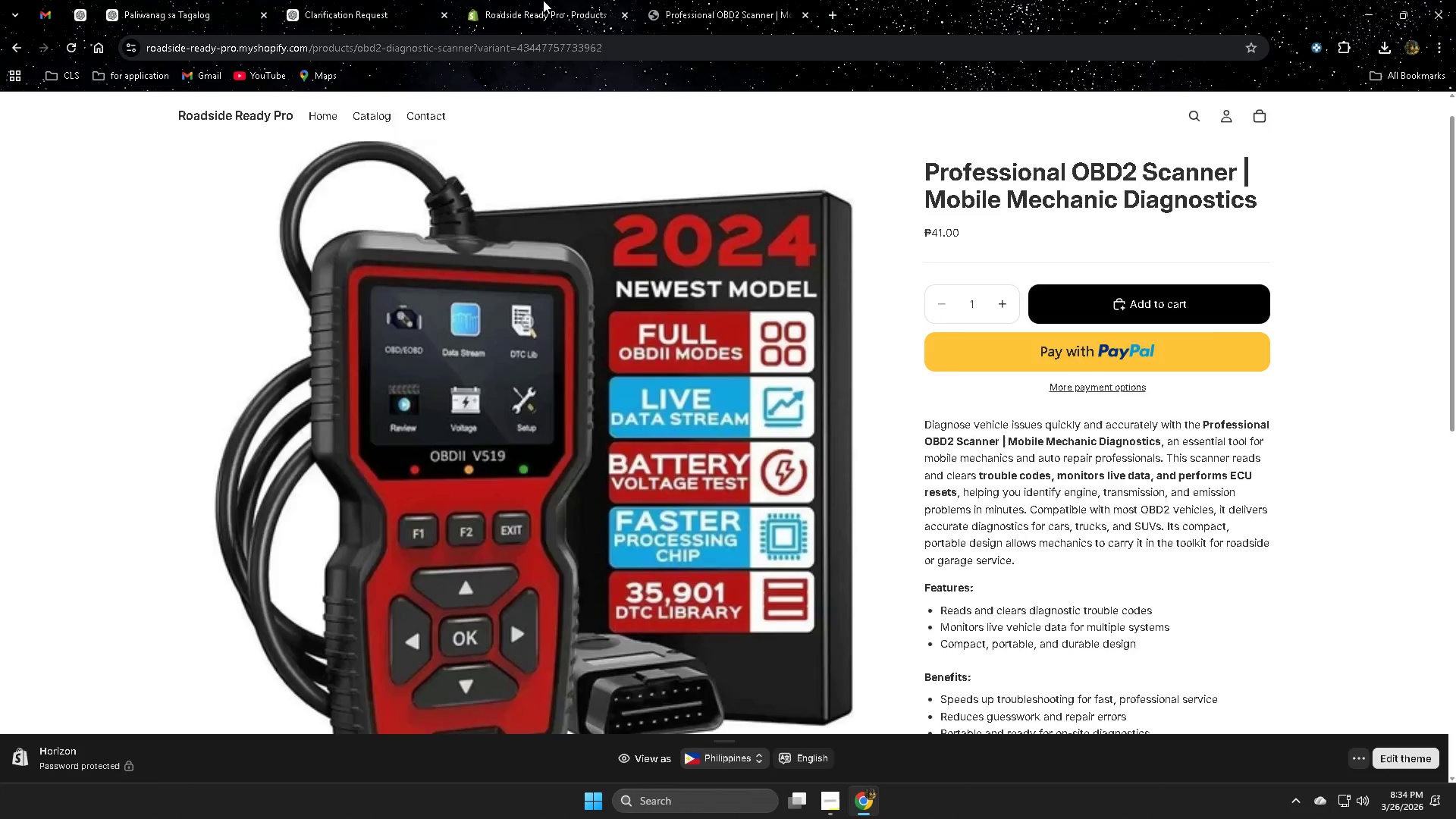 
left_click([543, 0])
 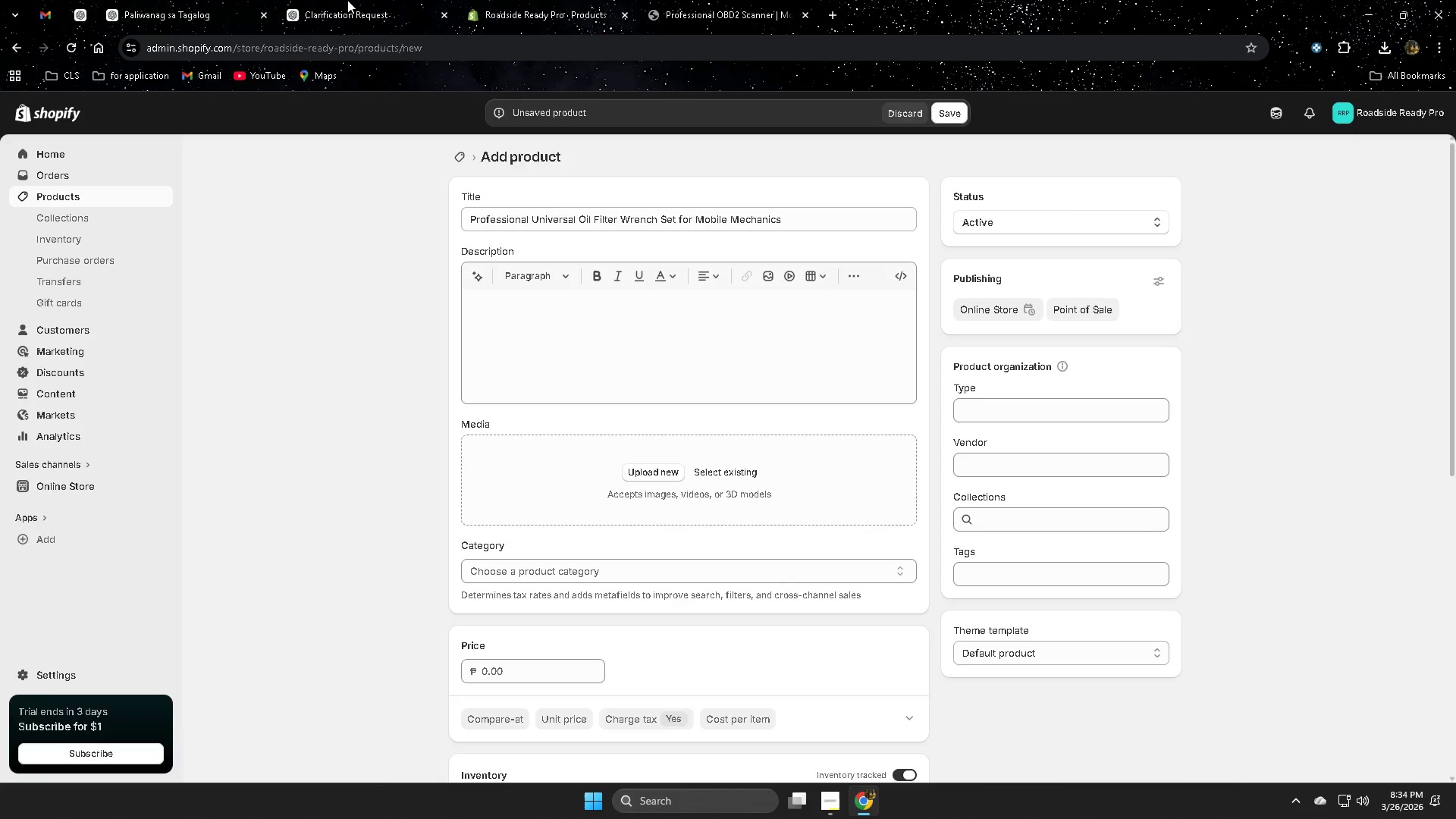 
left_click([347, 0])
 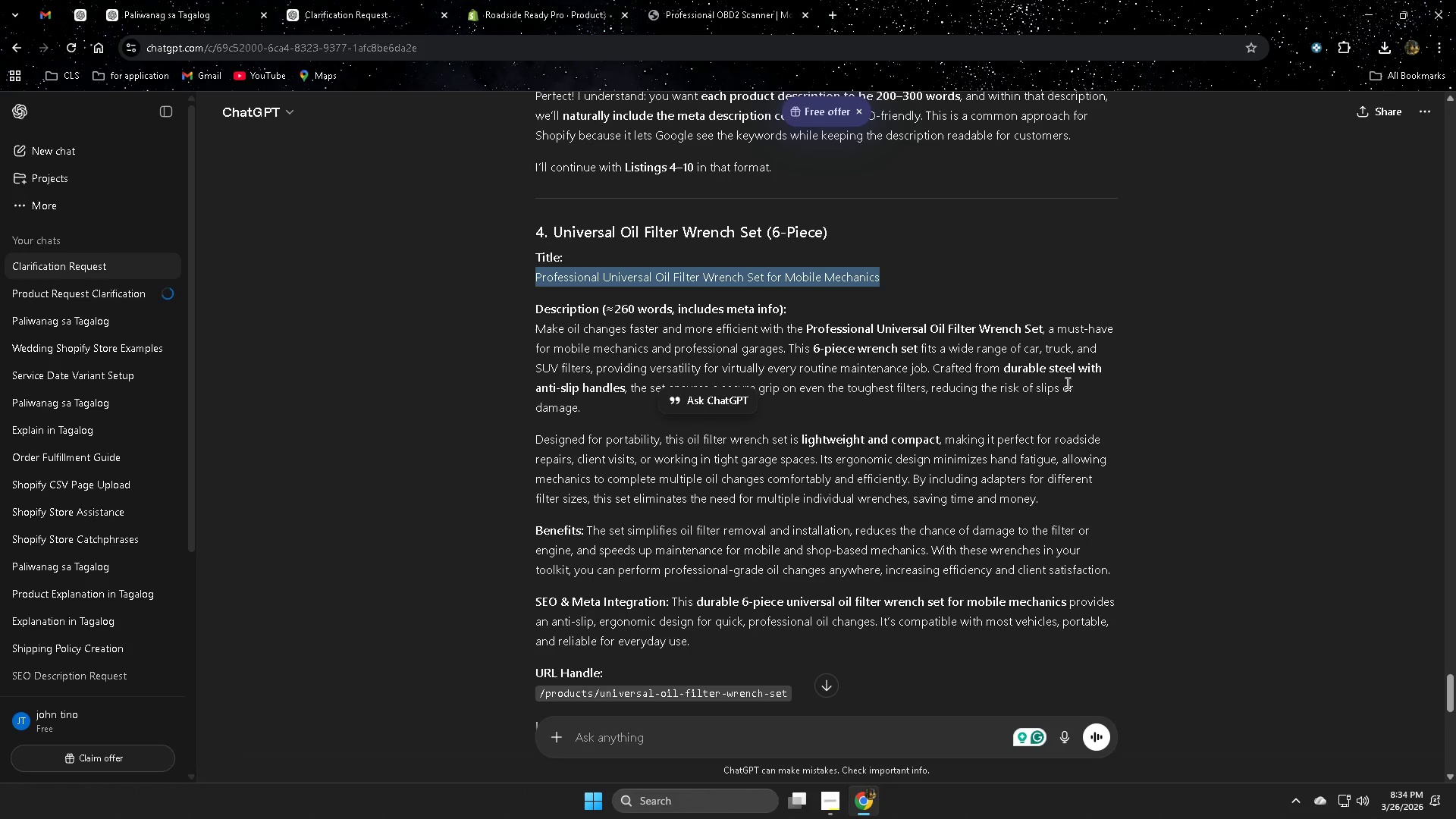 
left_click([1282, 392])
 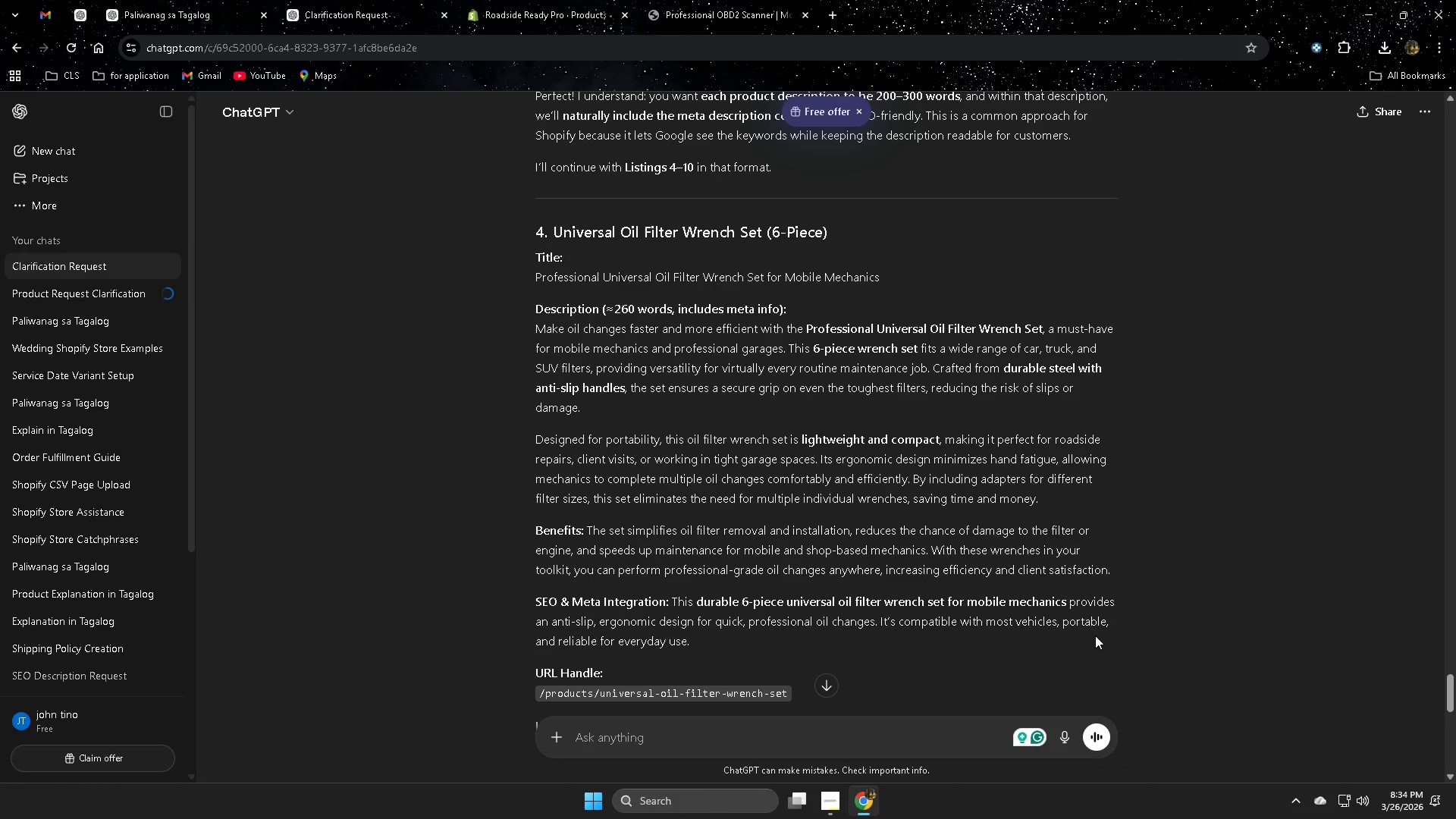 
wait(30.47)
 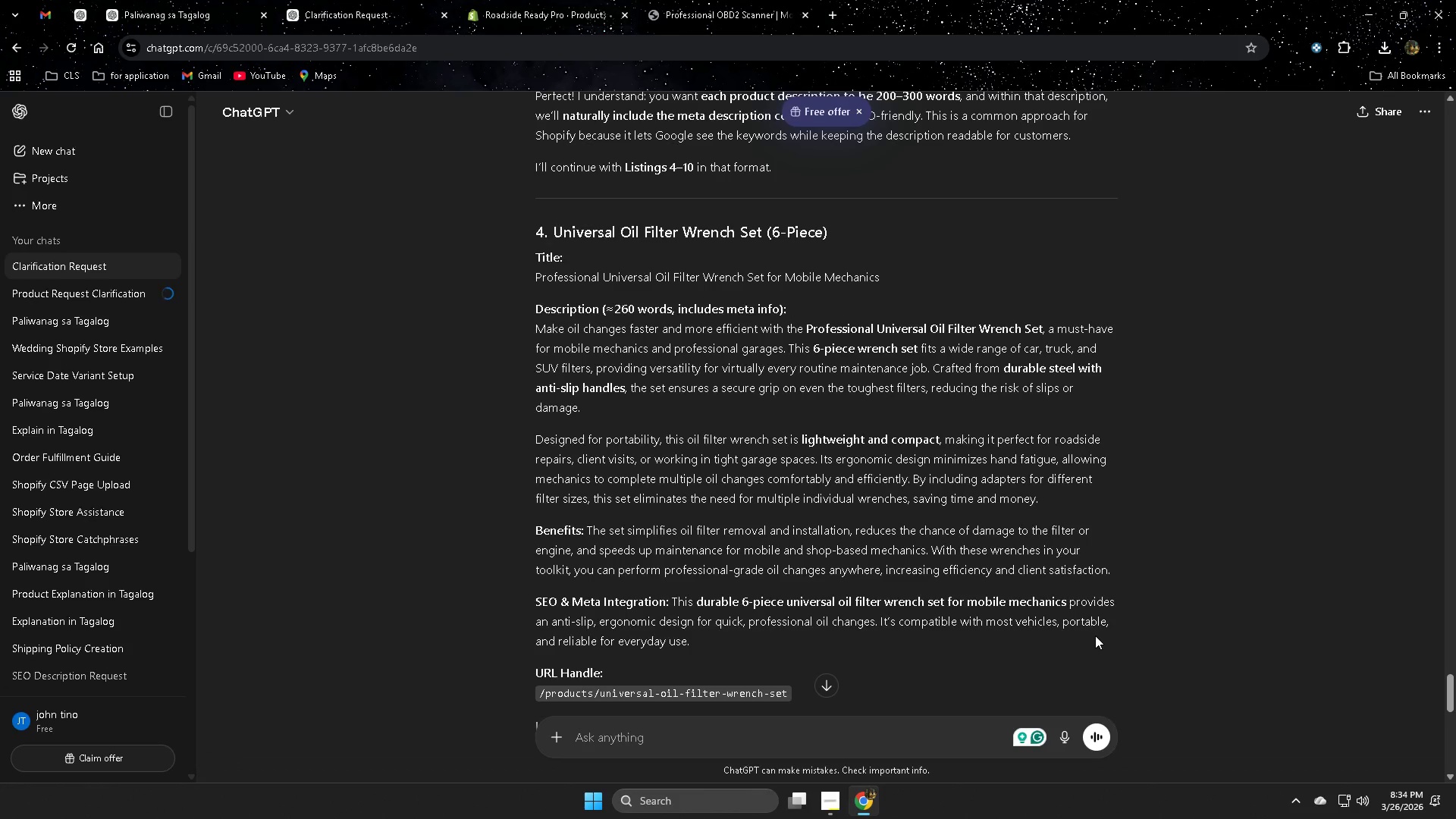 
left_click_drag(start_coordinate=[537, 329], to_coordinate=[1119, 574])
 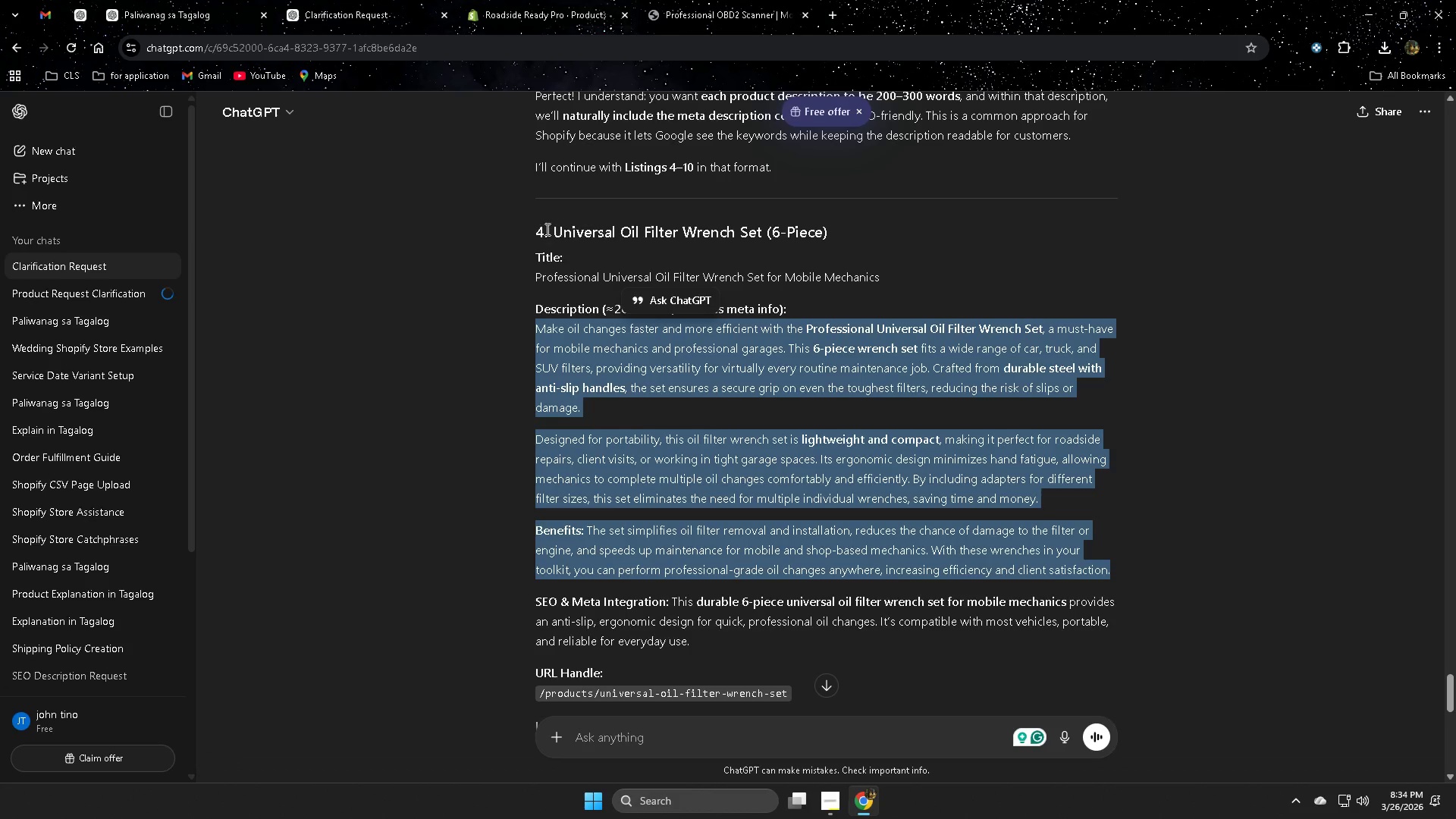 
left_click([560, 234])
 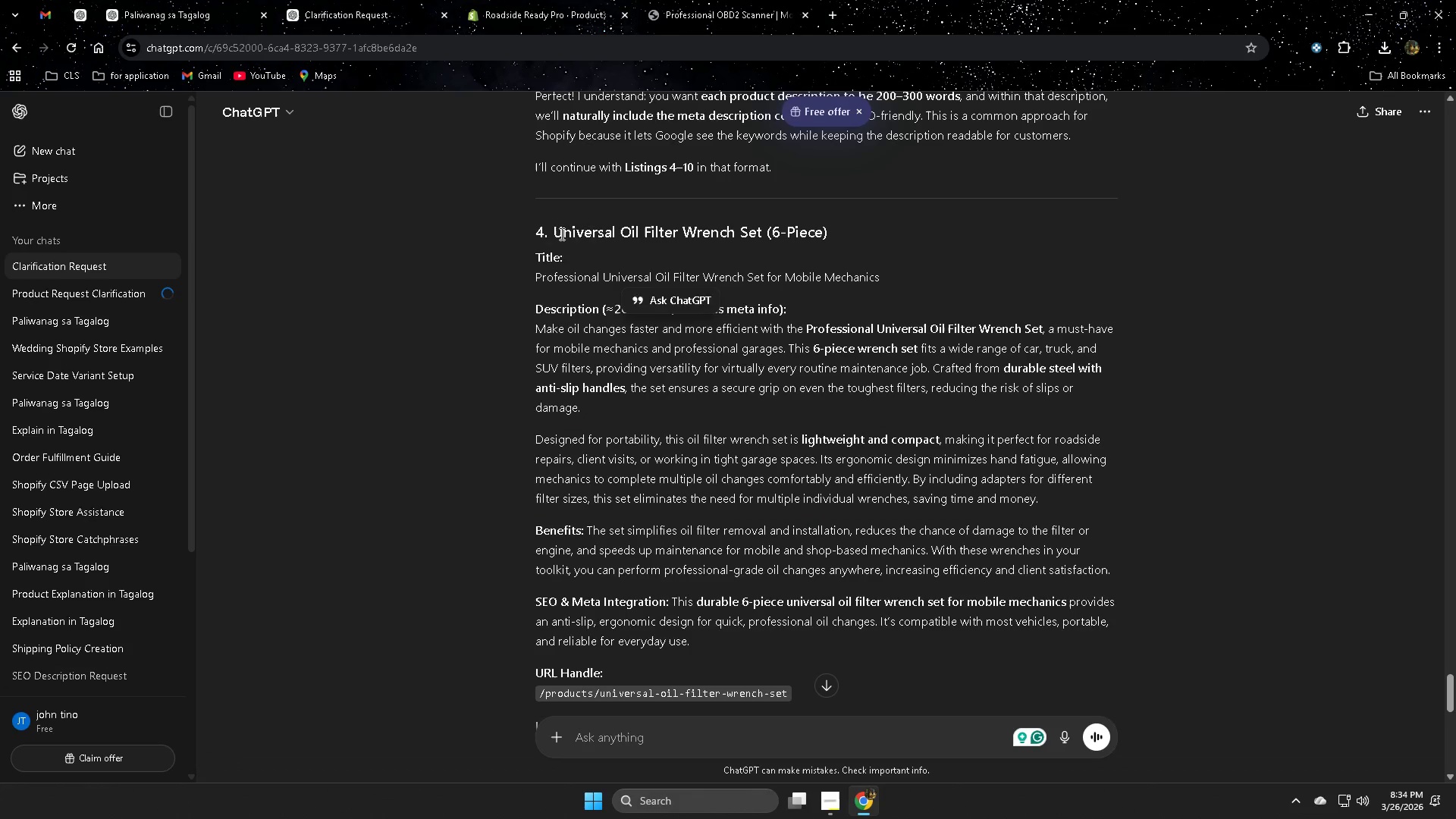 
left_click_drag(start_coordinate=[560, 234], to_coordinate=[833, 231])
 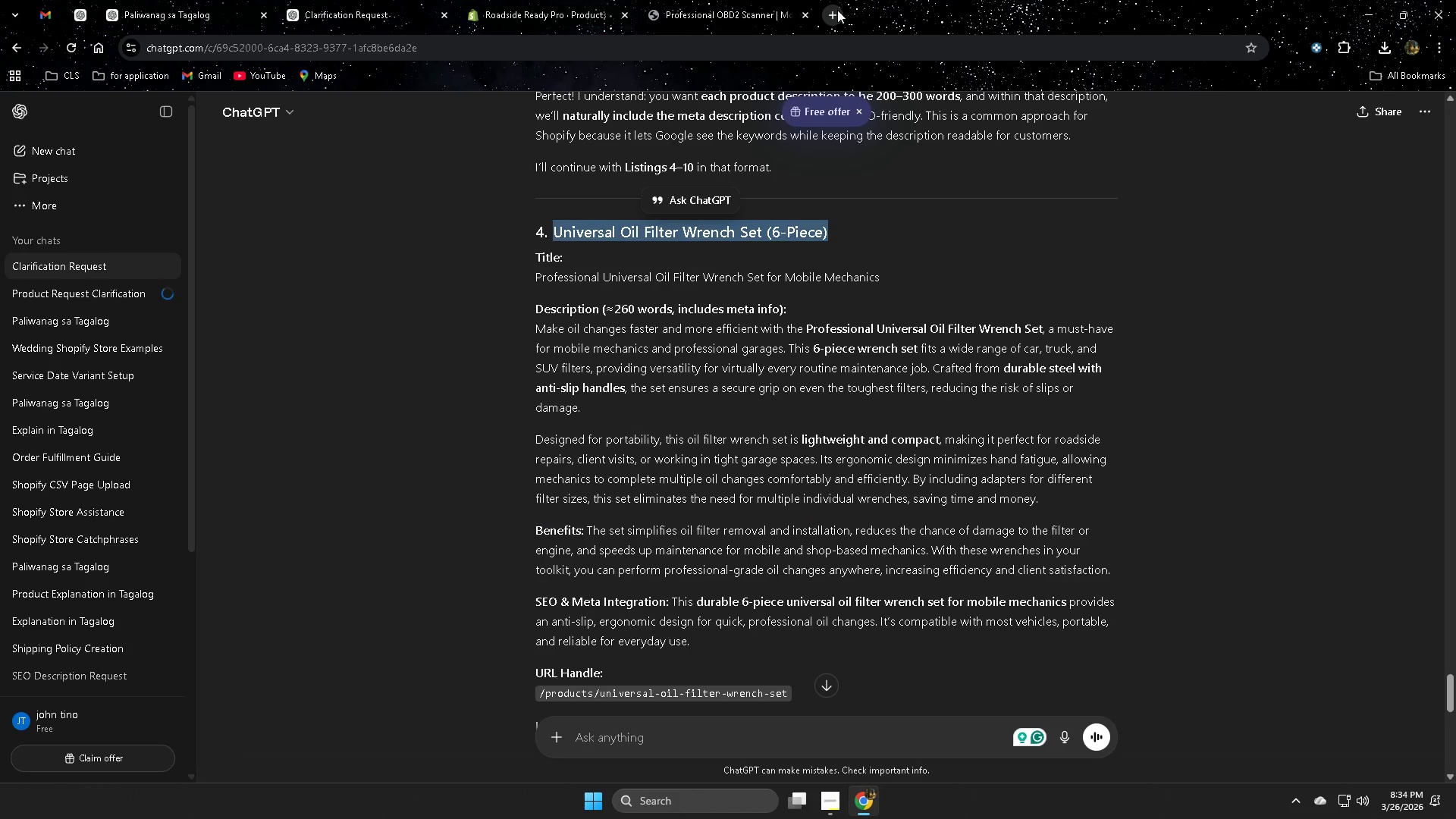 
key(Control+ControlLeft)
 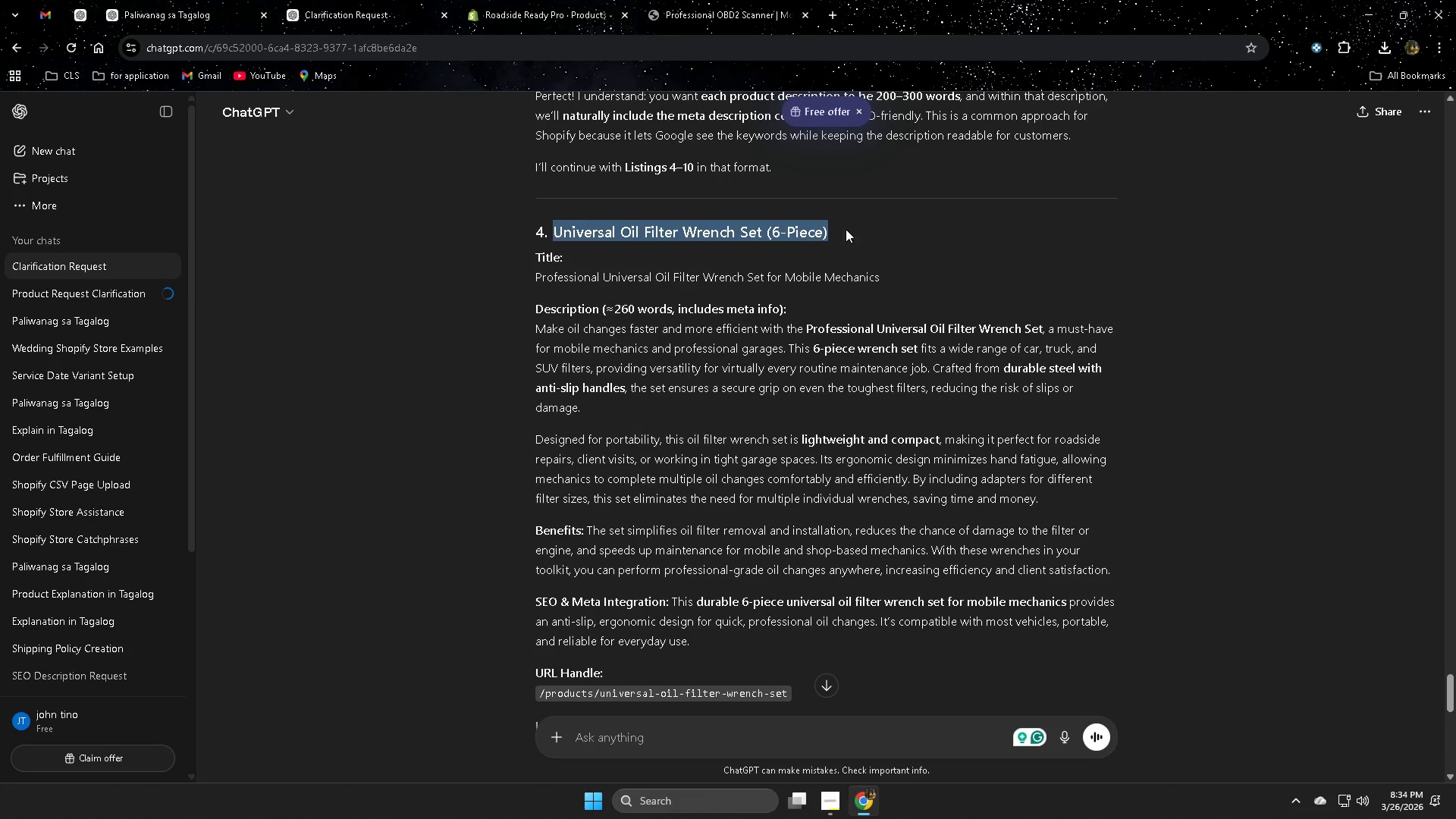 
key(Control+C)
 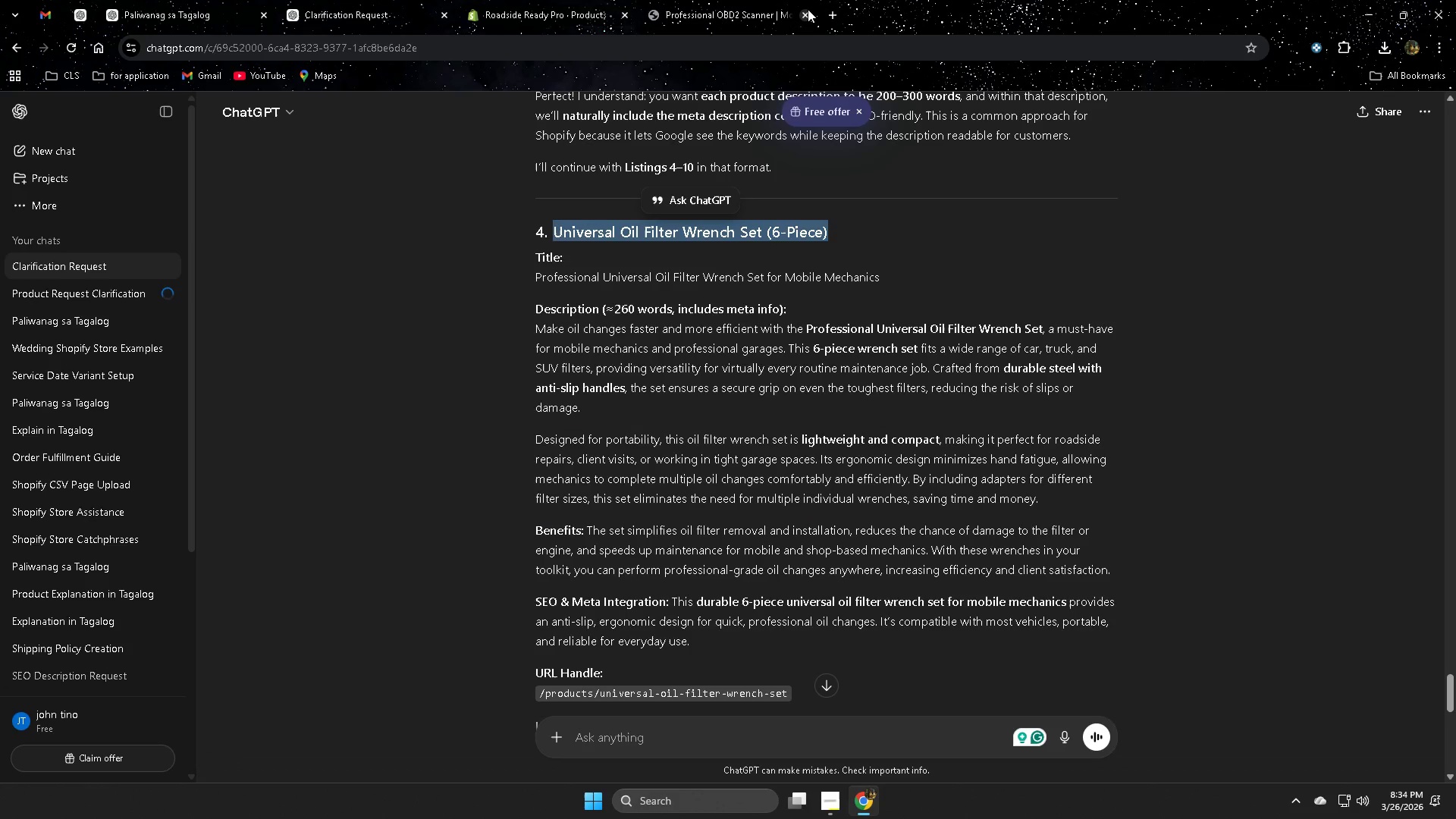 
left_click([734, 9])
 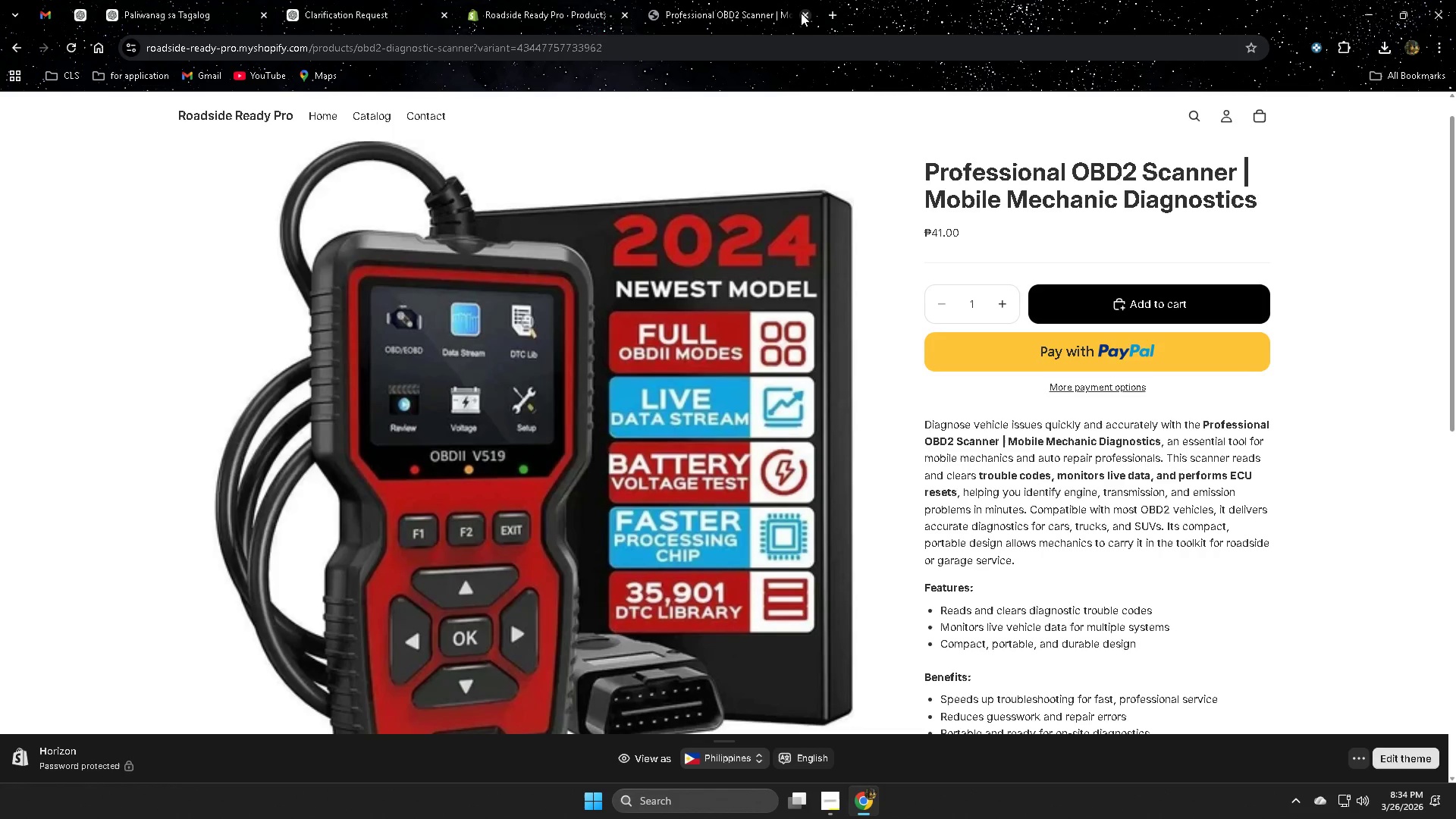 
left_click([801, 13])
 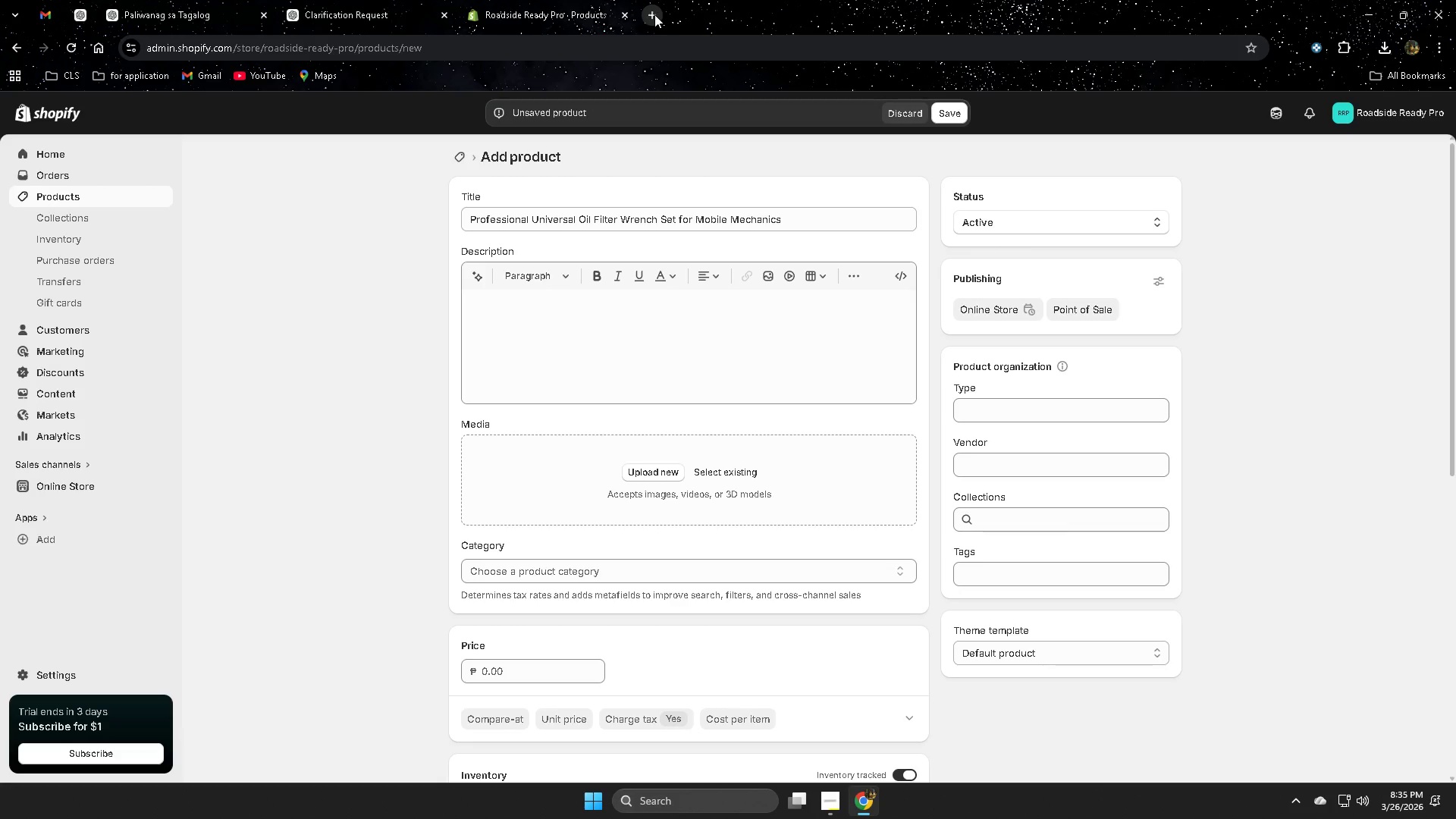 
left_click([652, 14])
 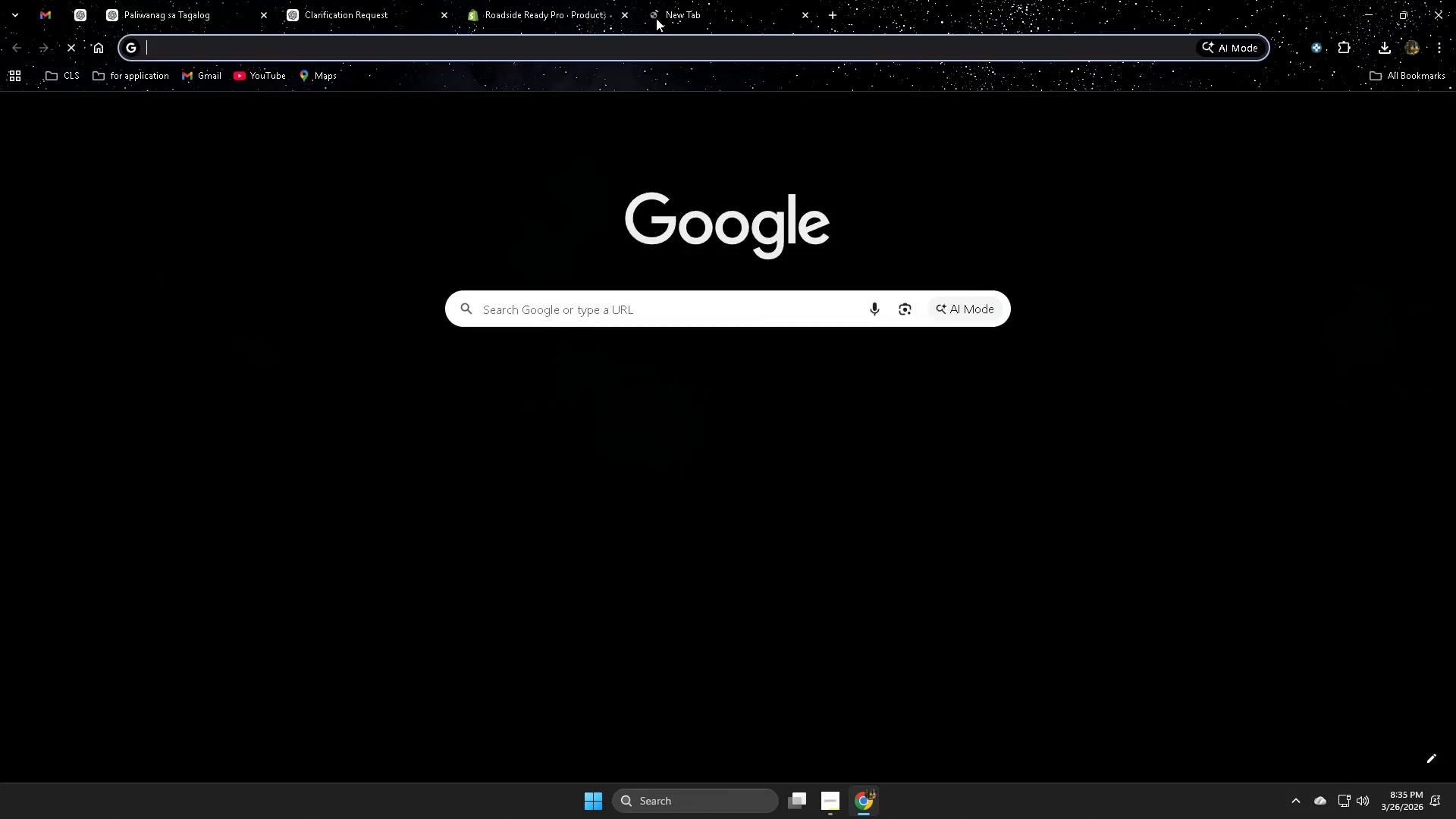 
key(Control+ControlLeft)
 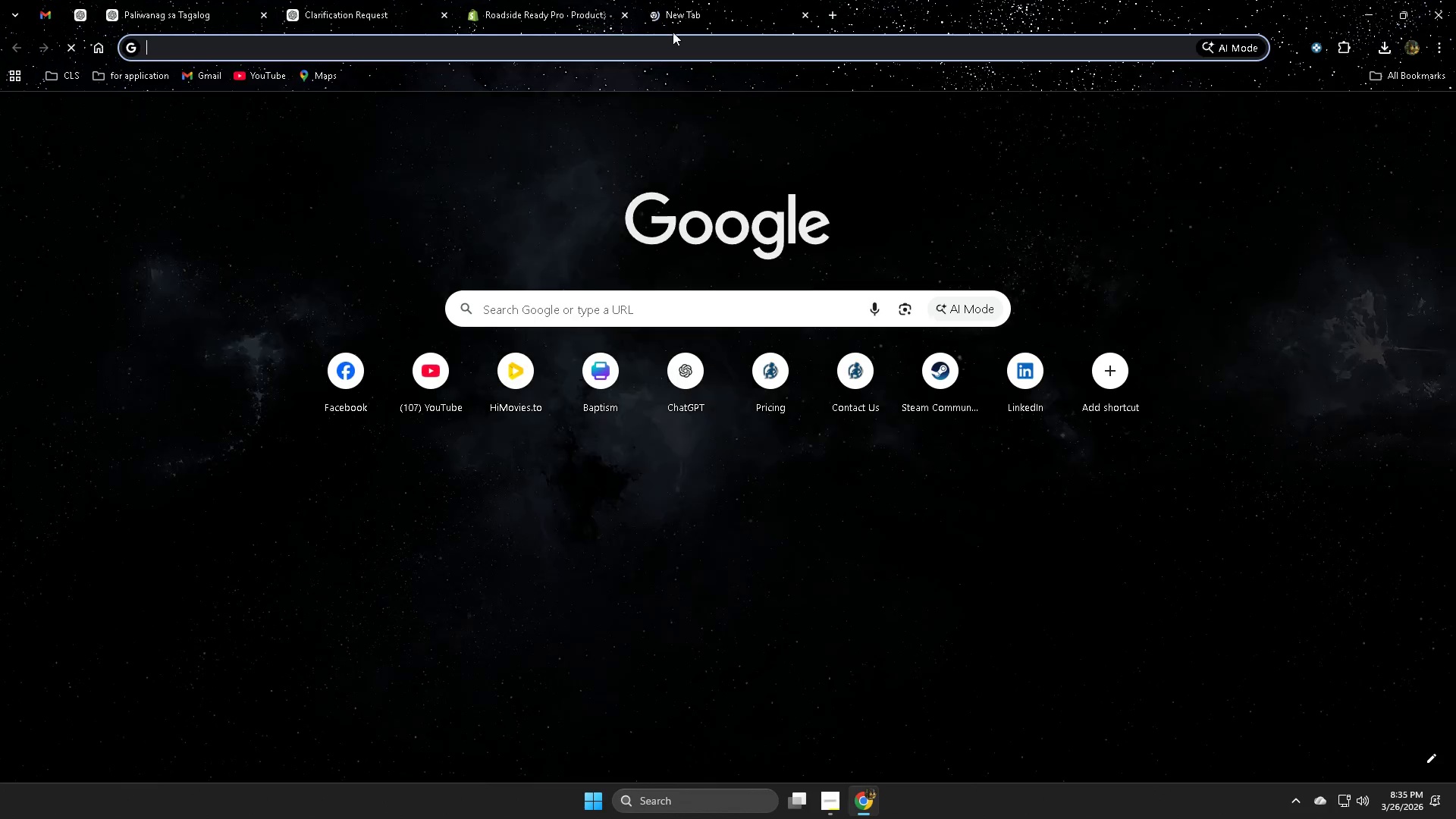 
key(Control+V)
 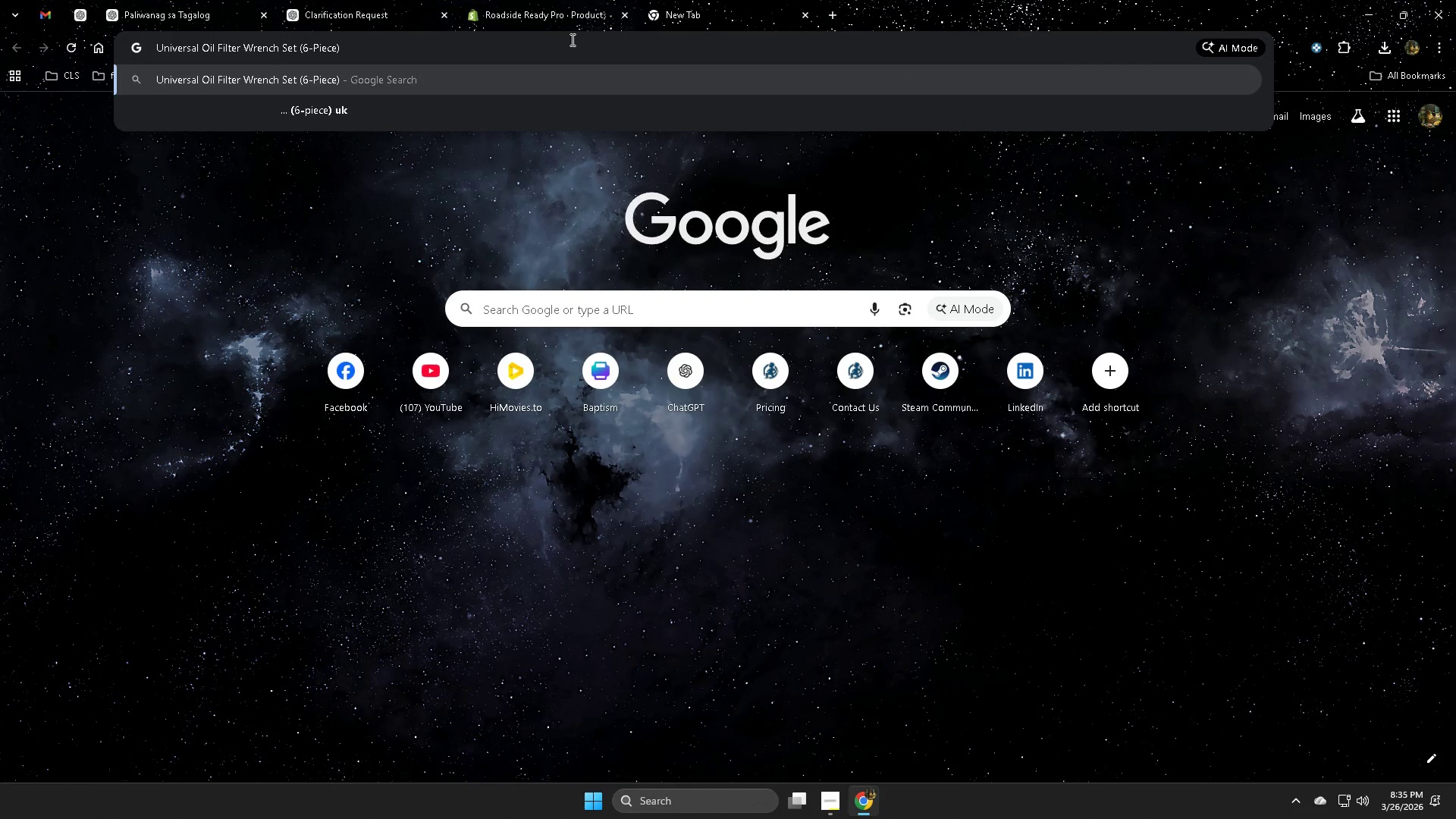 
left_click([560, 18])
 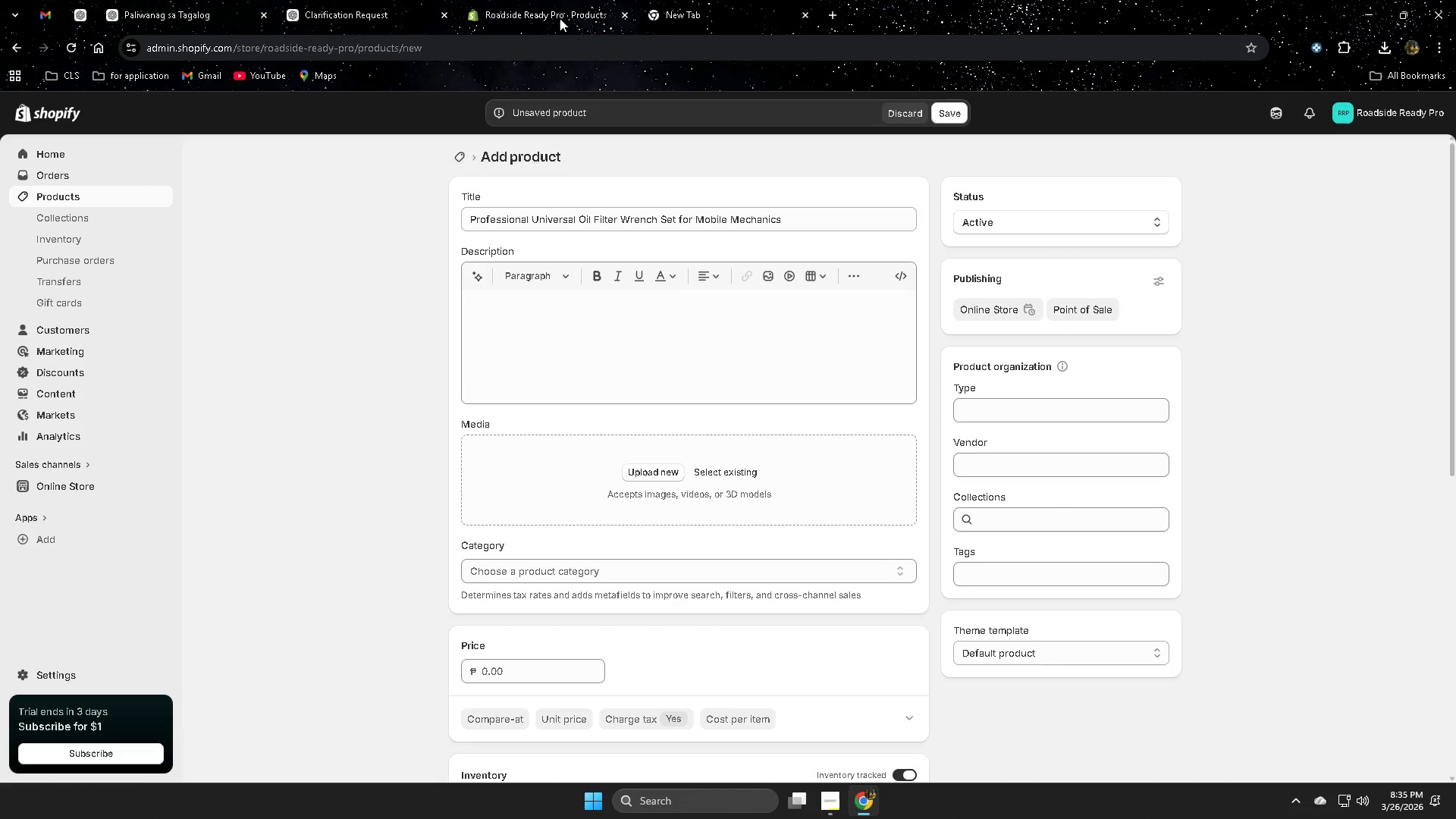 
key(Enter)
 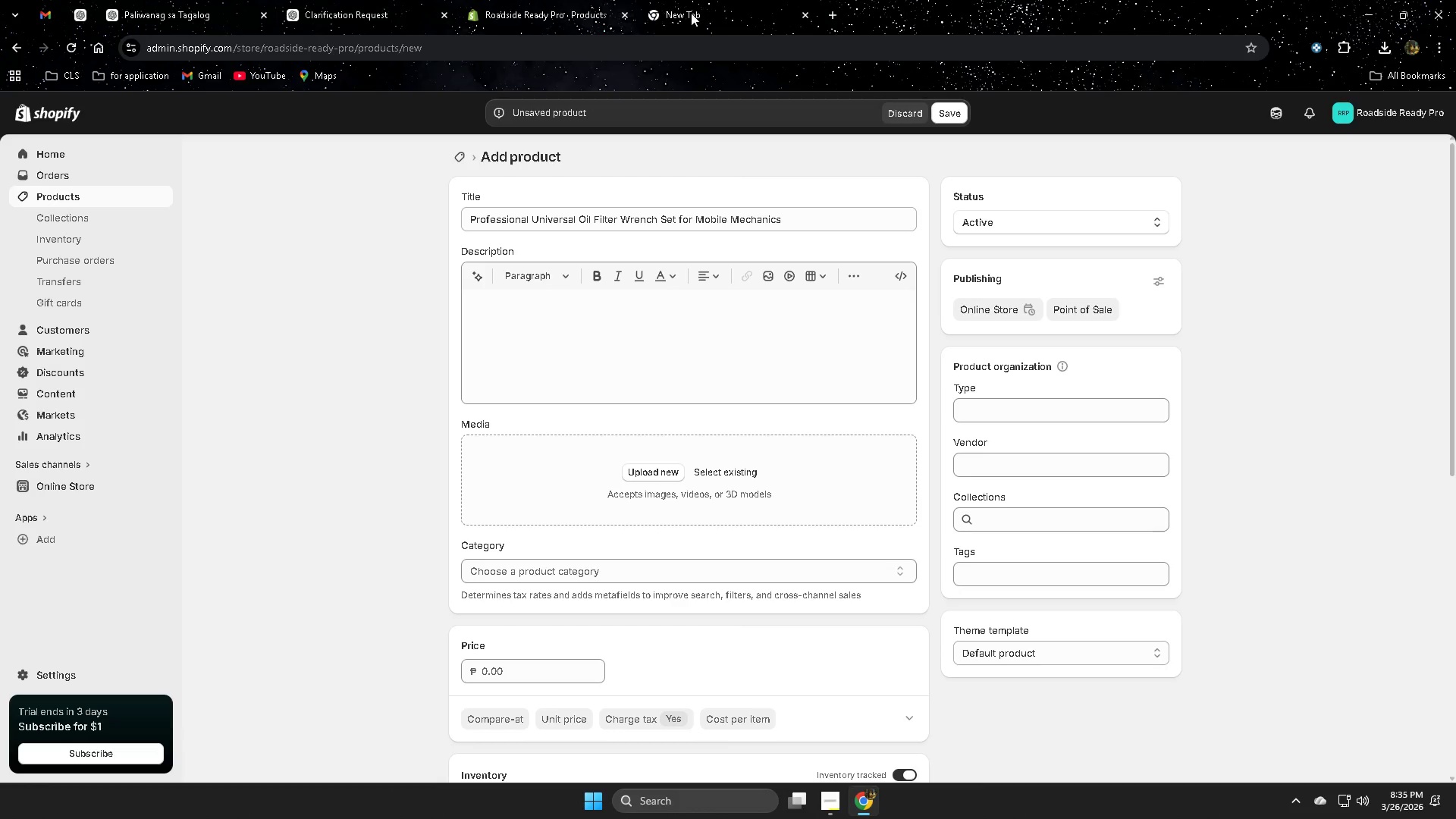 
left_click([691, 13])
 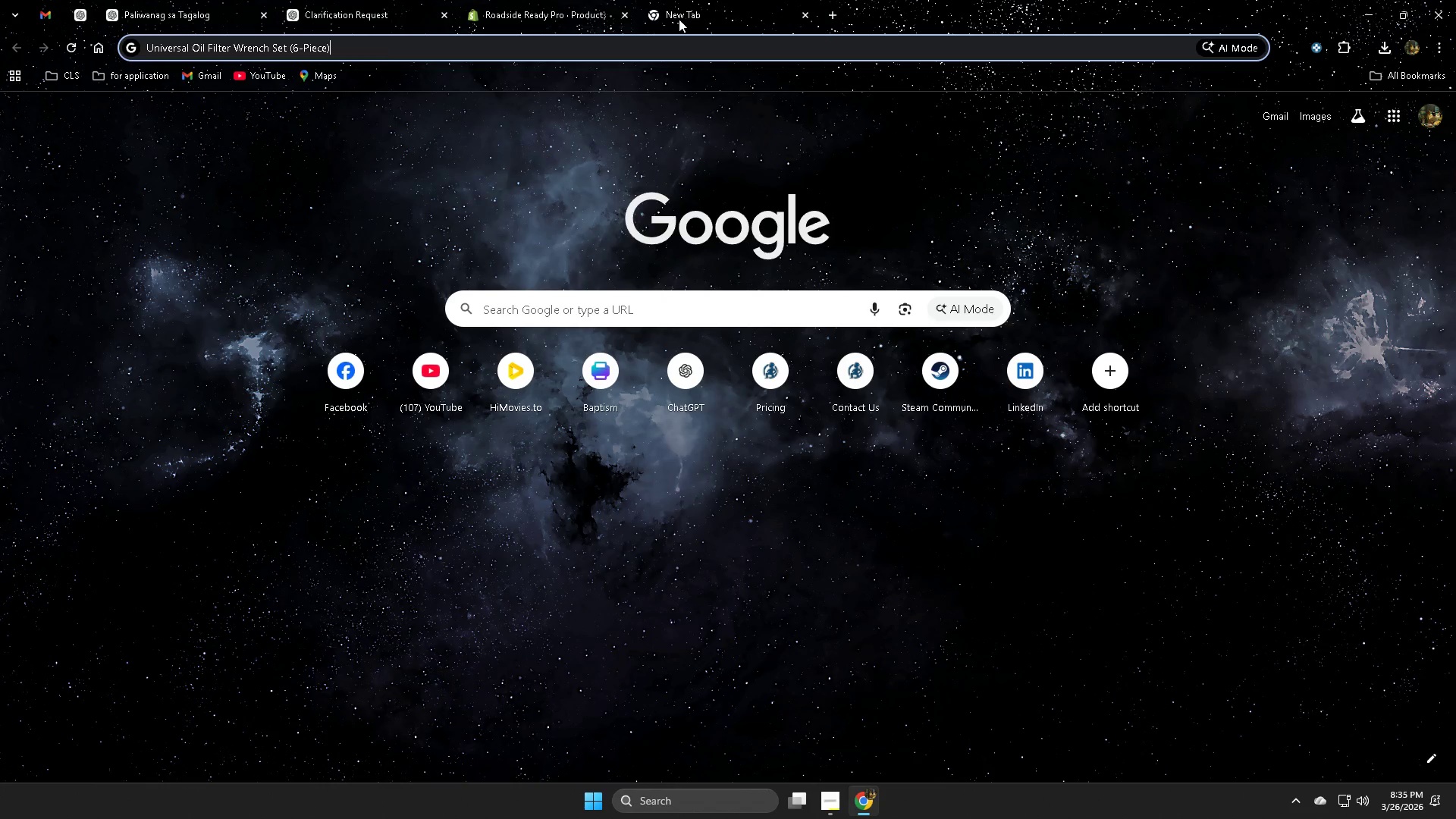 
key(Enter)
 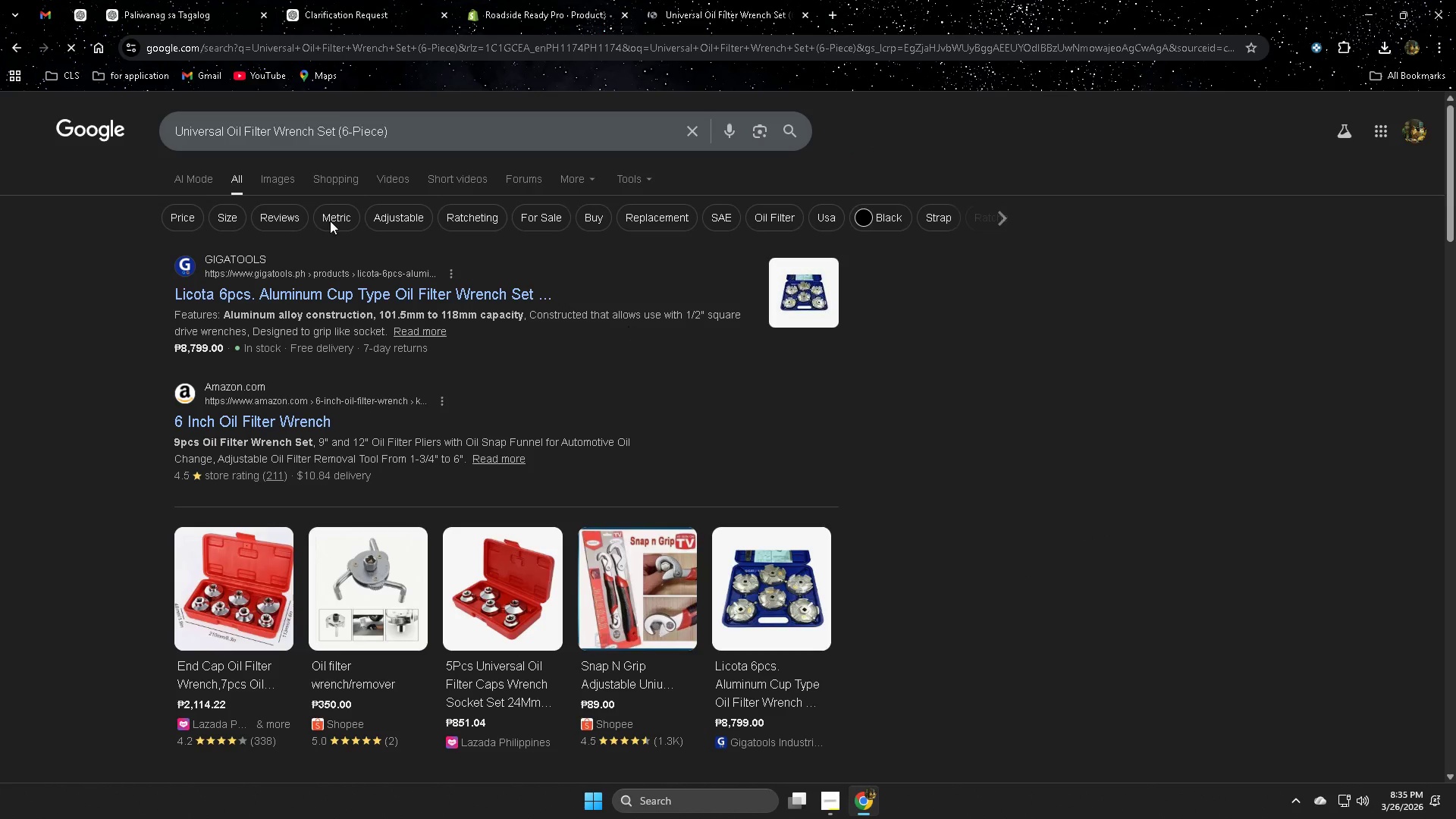 
left_click([281, 182])
 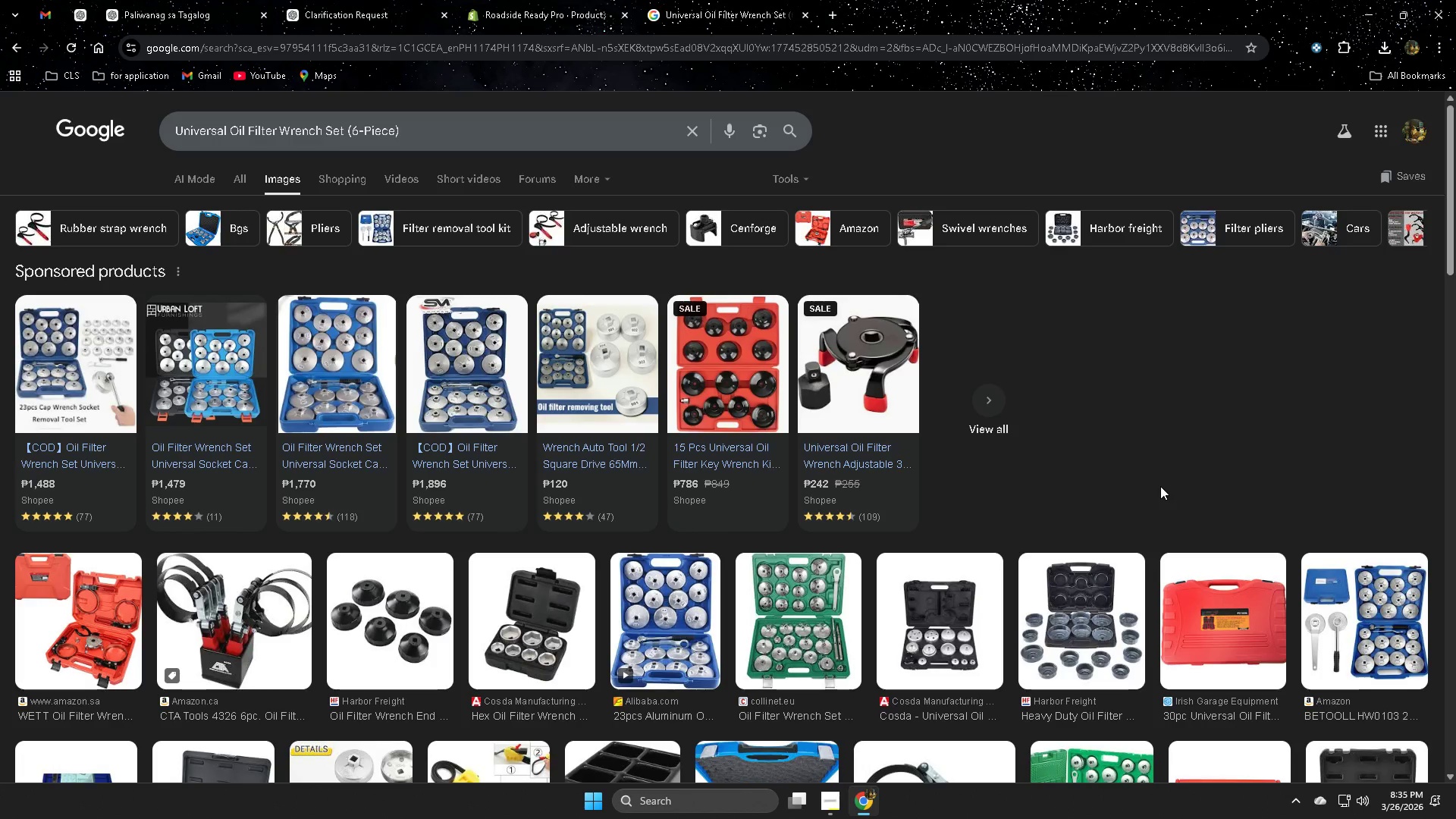 
scroll: coordinate [1160, 486], scroll_direction: down, amount: 1.0
 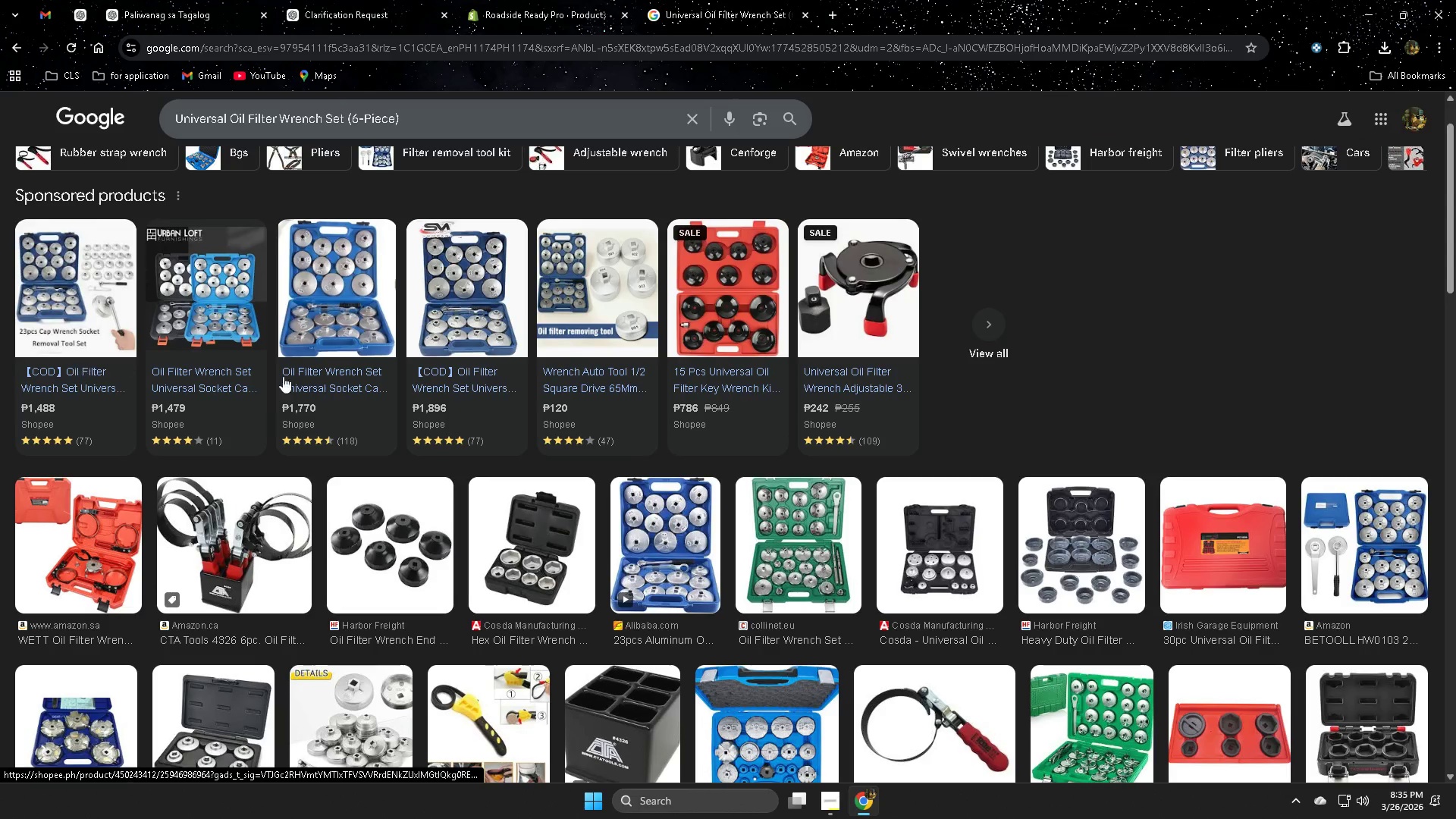 
left_click([562, 0])
 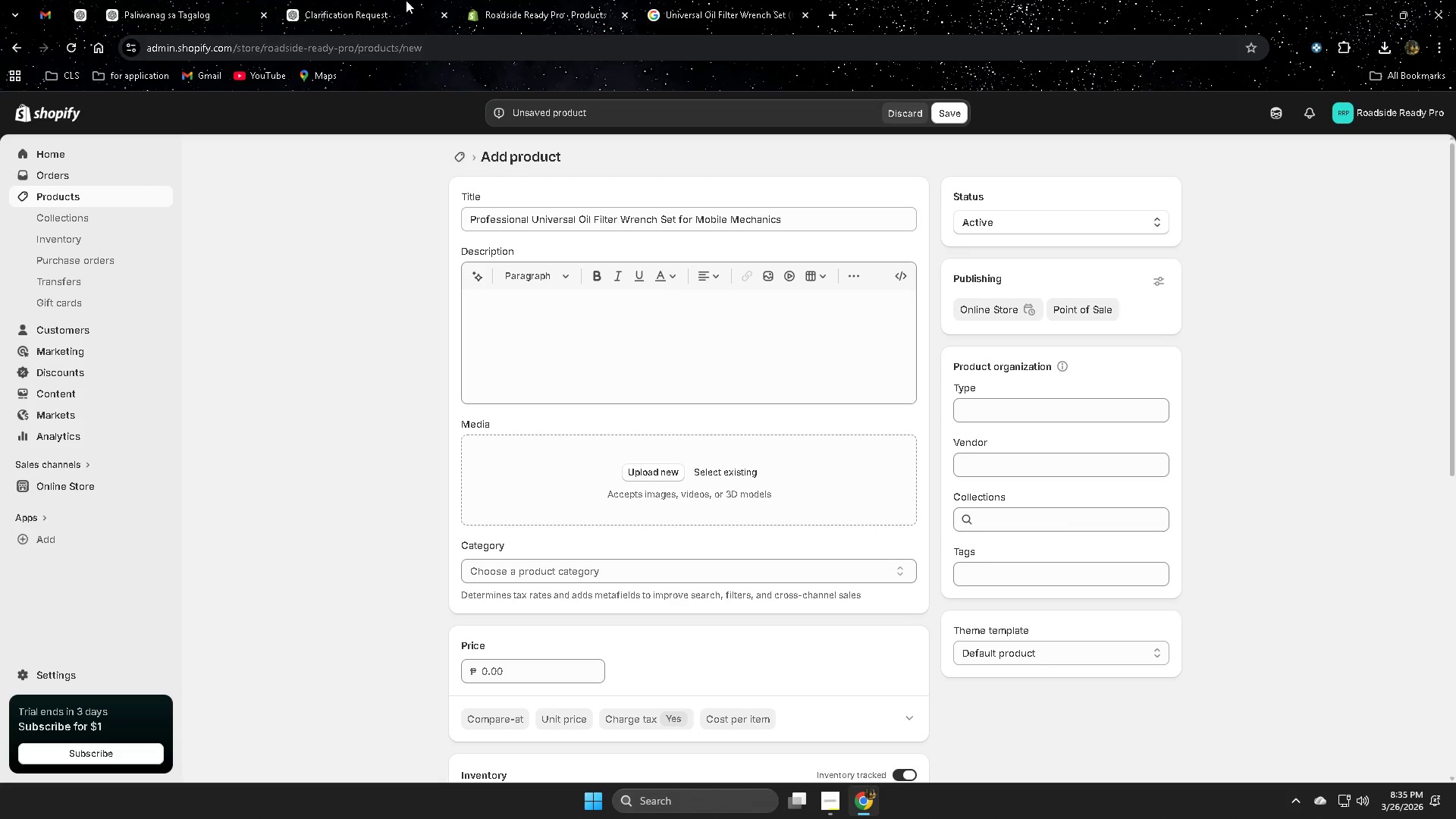 
left_click([324, 0])
 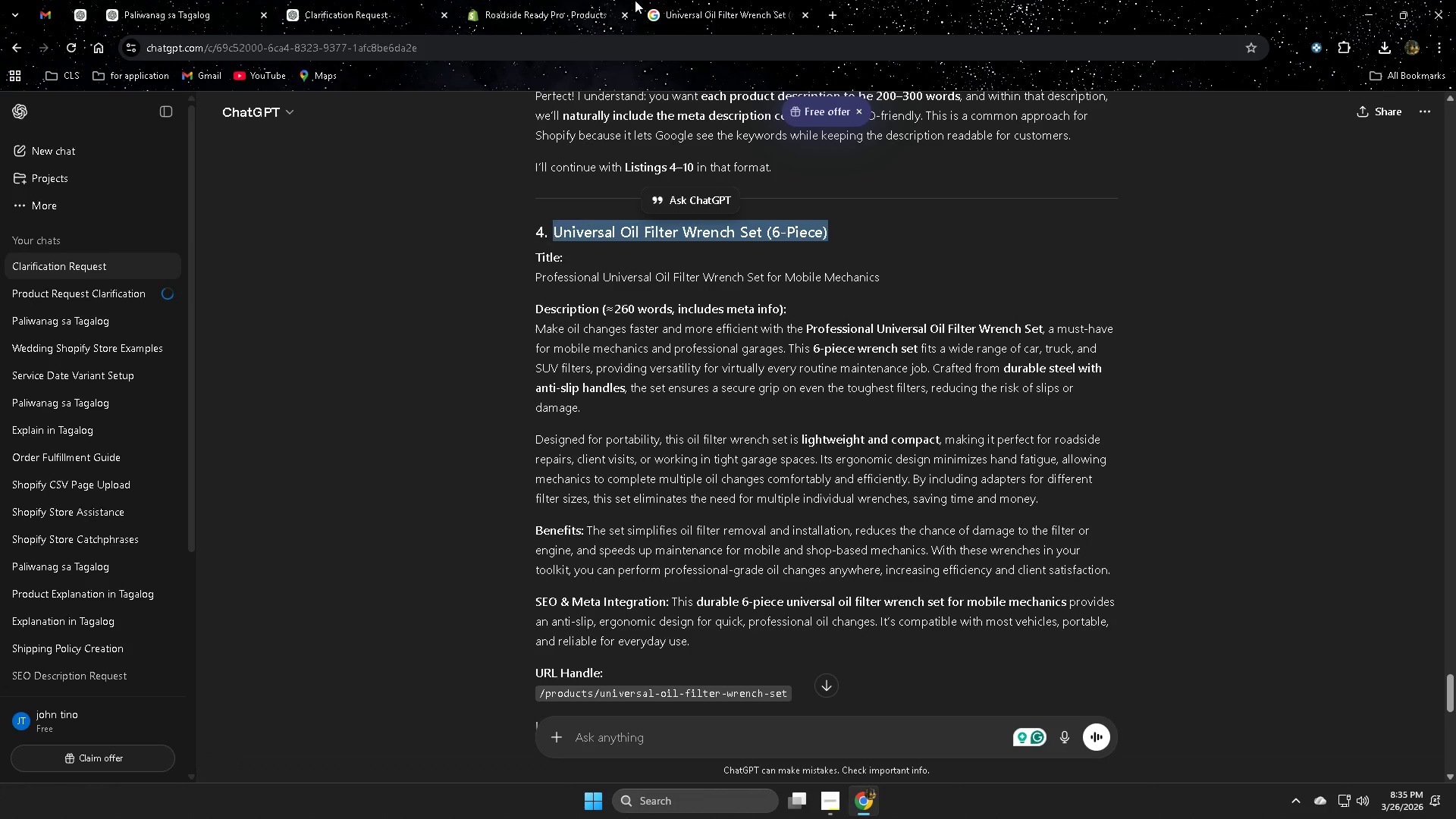 
left_click([702, 1])
 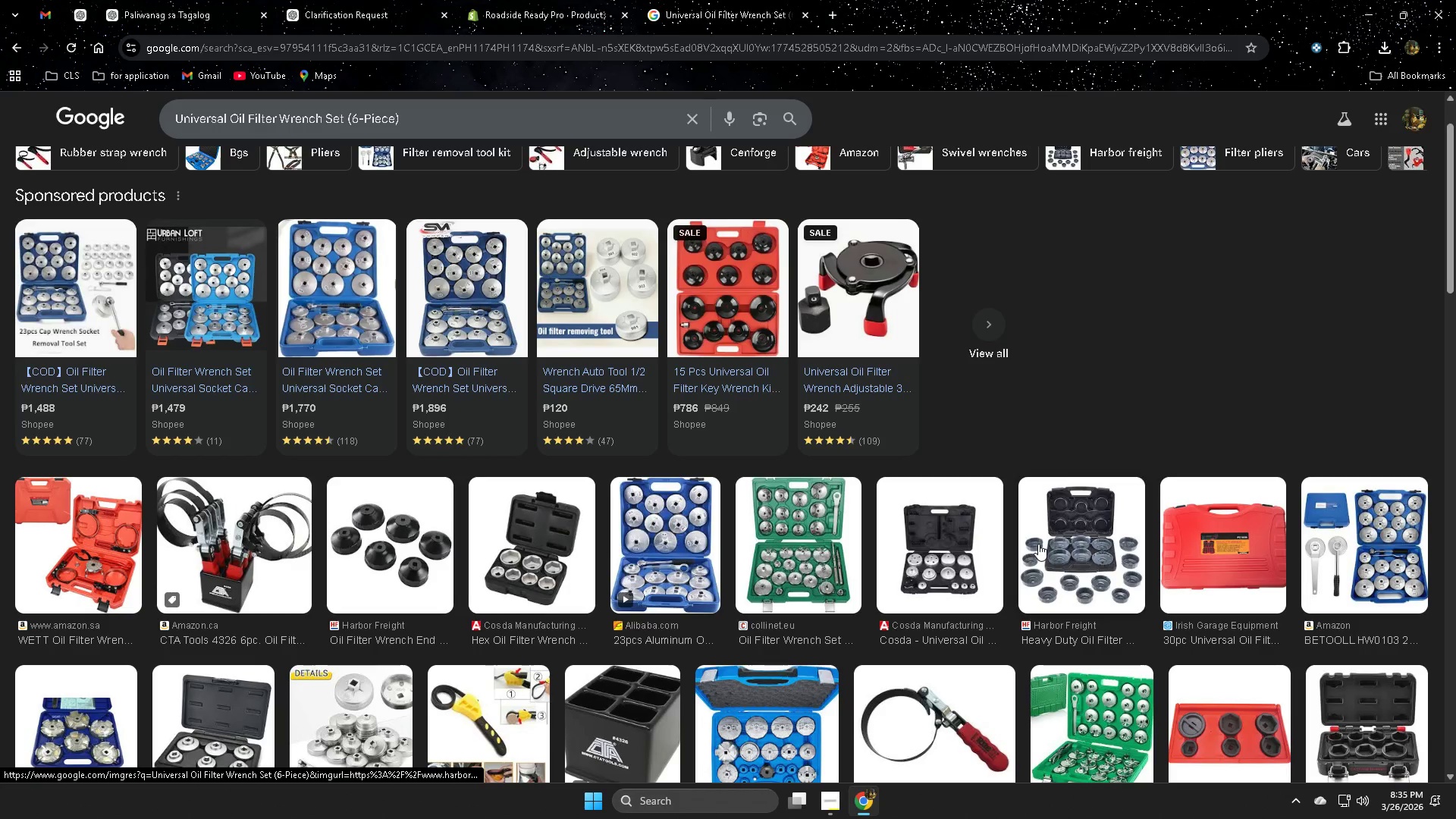 
scroll: coordinate [1038, 540], scroll_direction: up, amount: 1.0
 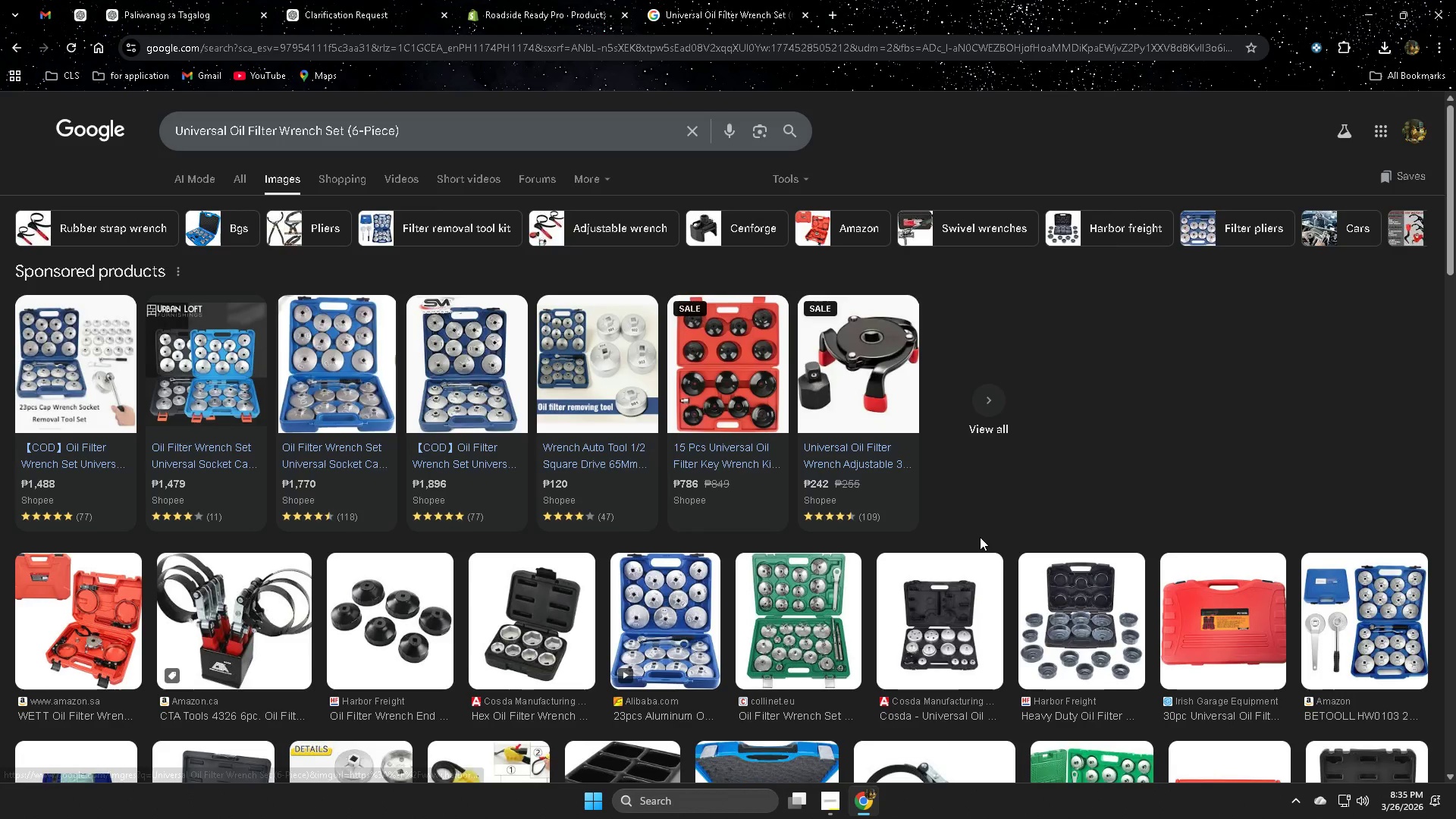 
scroll: coordinate [980, 536], scroll_direction: down, amount: 2.0
 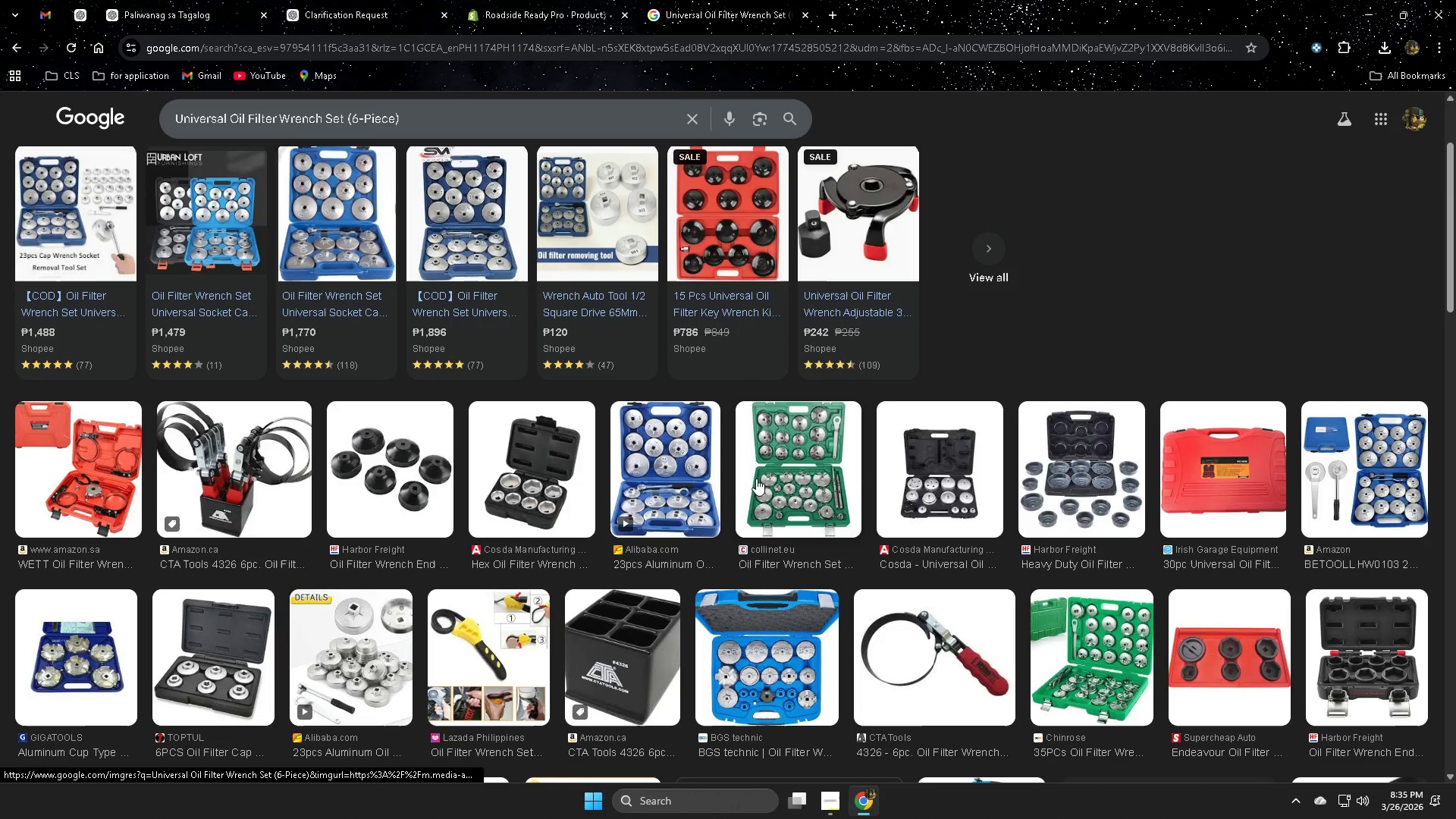 
mouse_move([119, 220])
 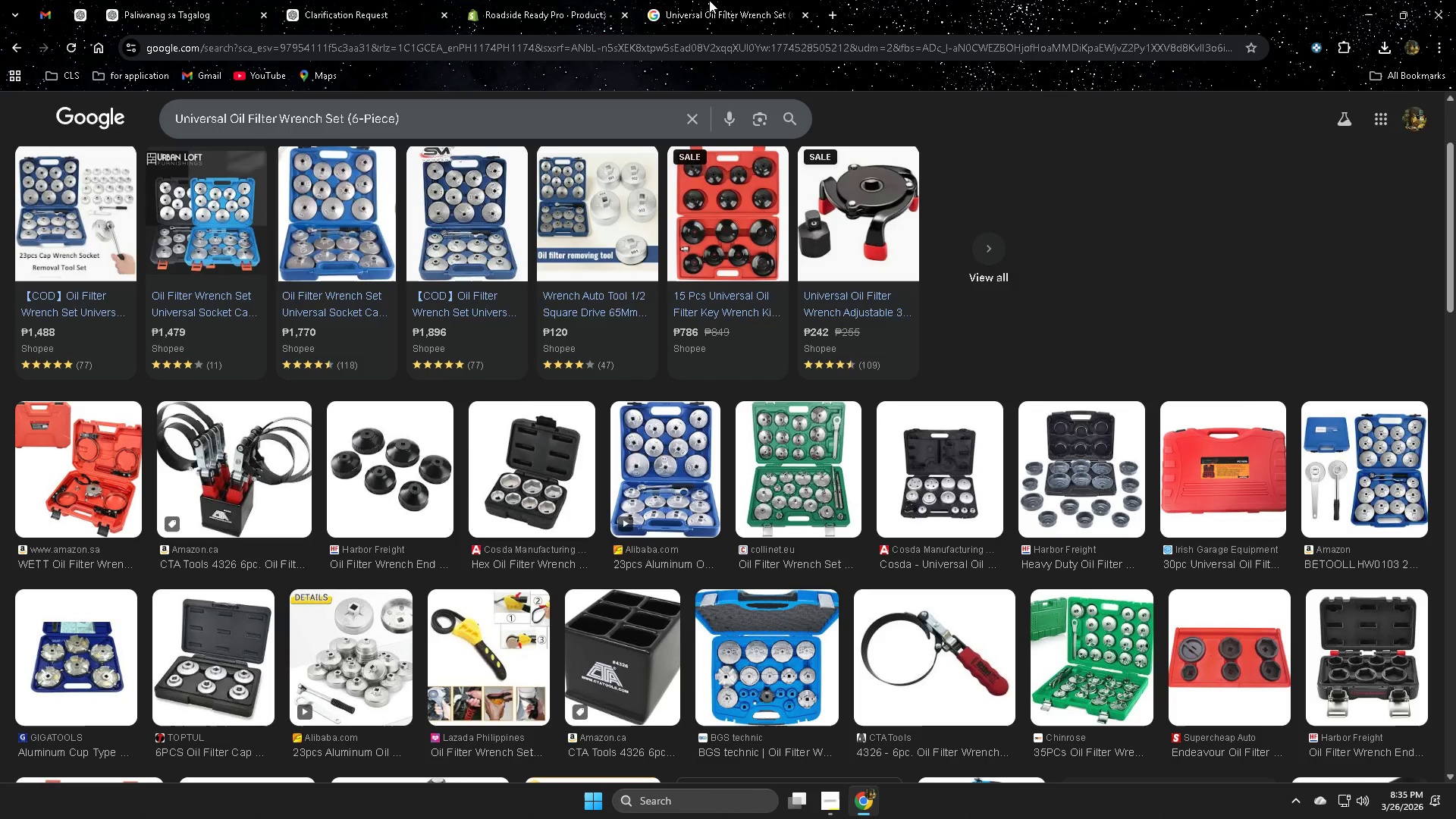 
double_click([563, 0])
 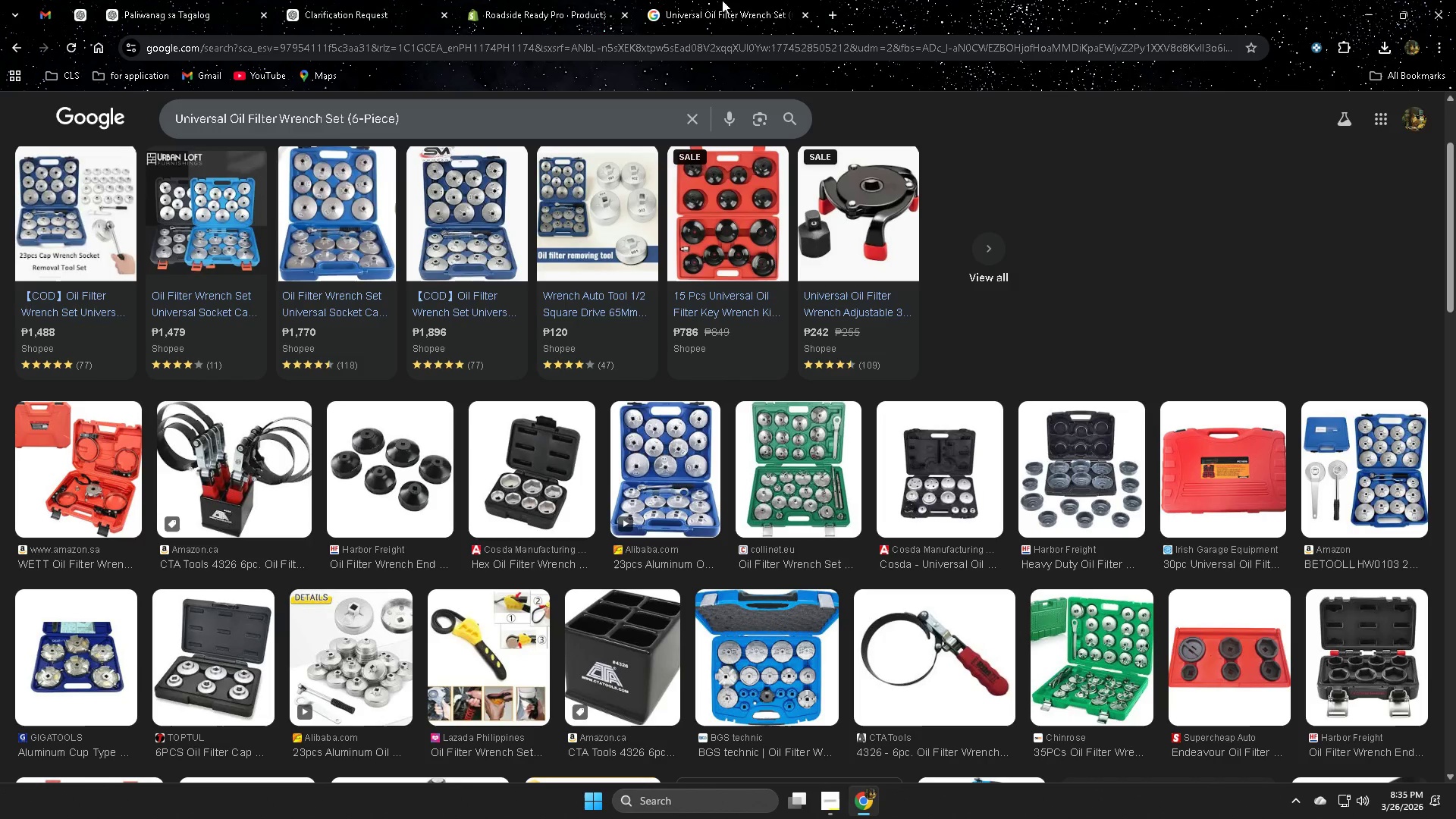 
double_click([546, 0])
 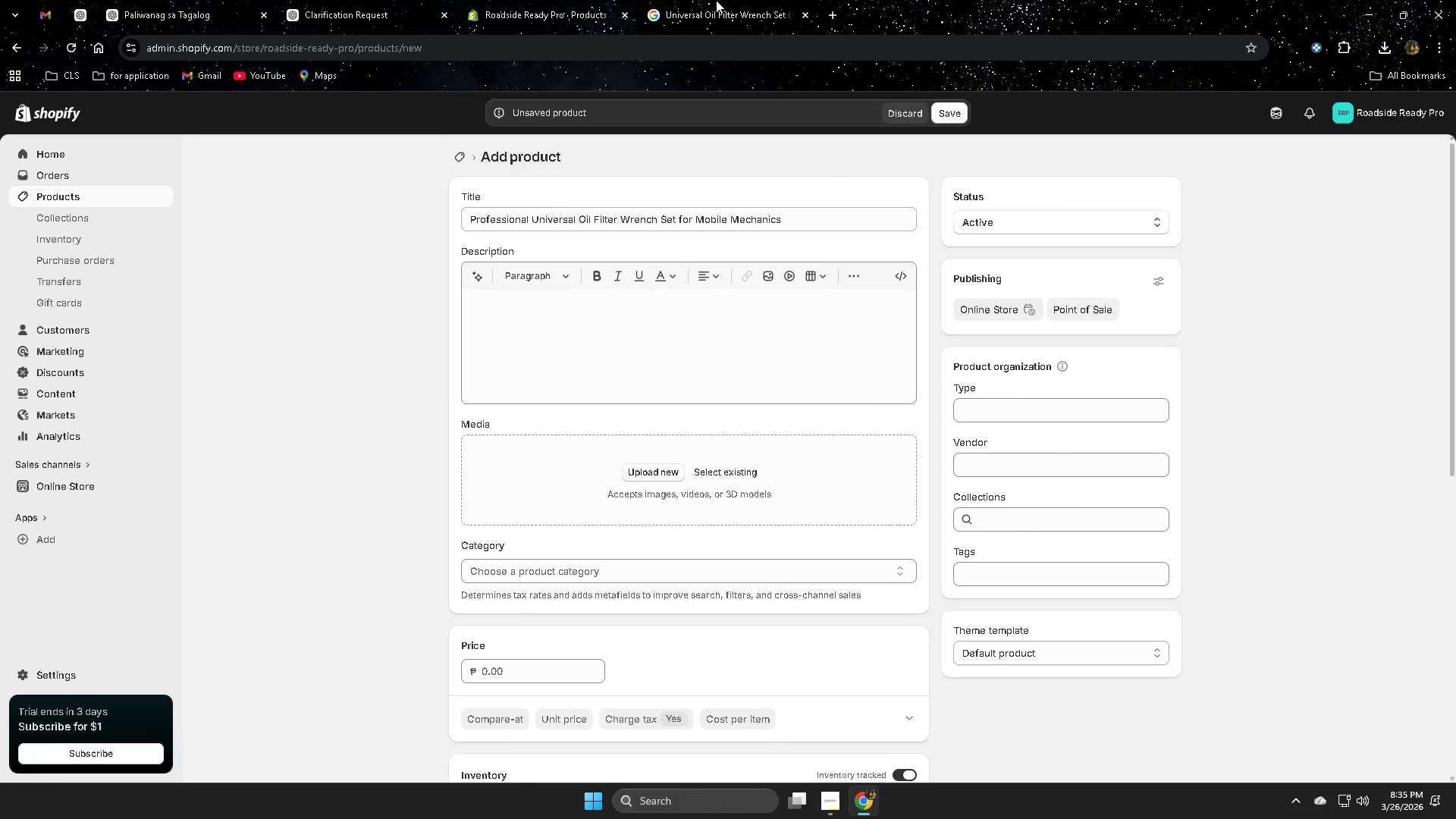 
left_click([716, 0])
 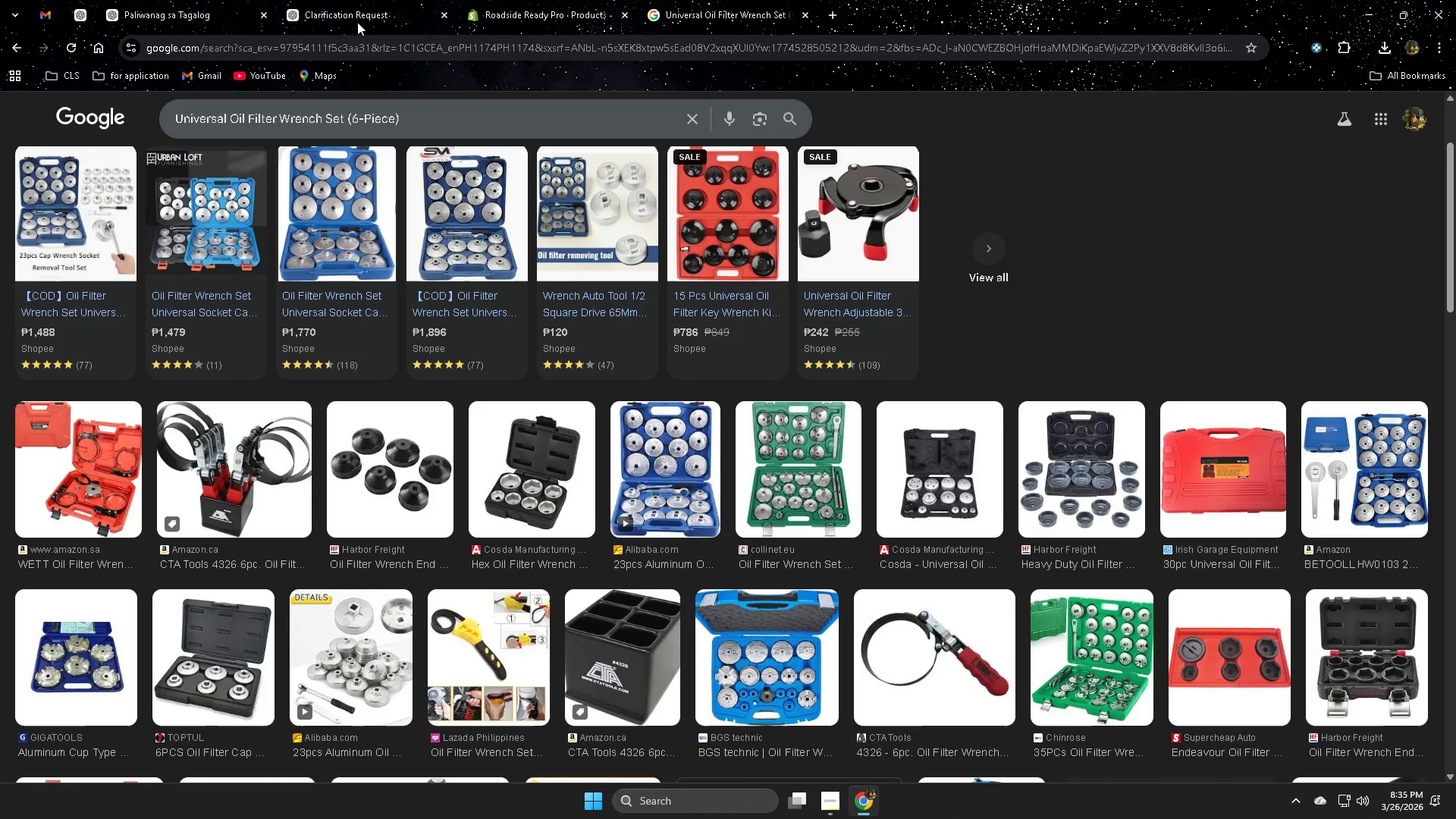 
left_click([360, 11])
 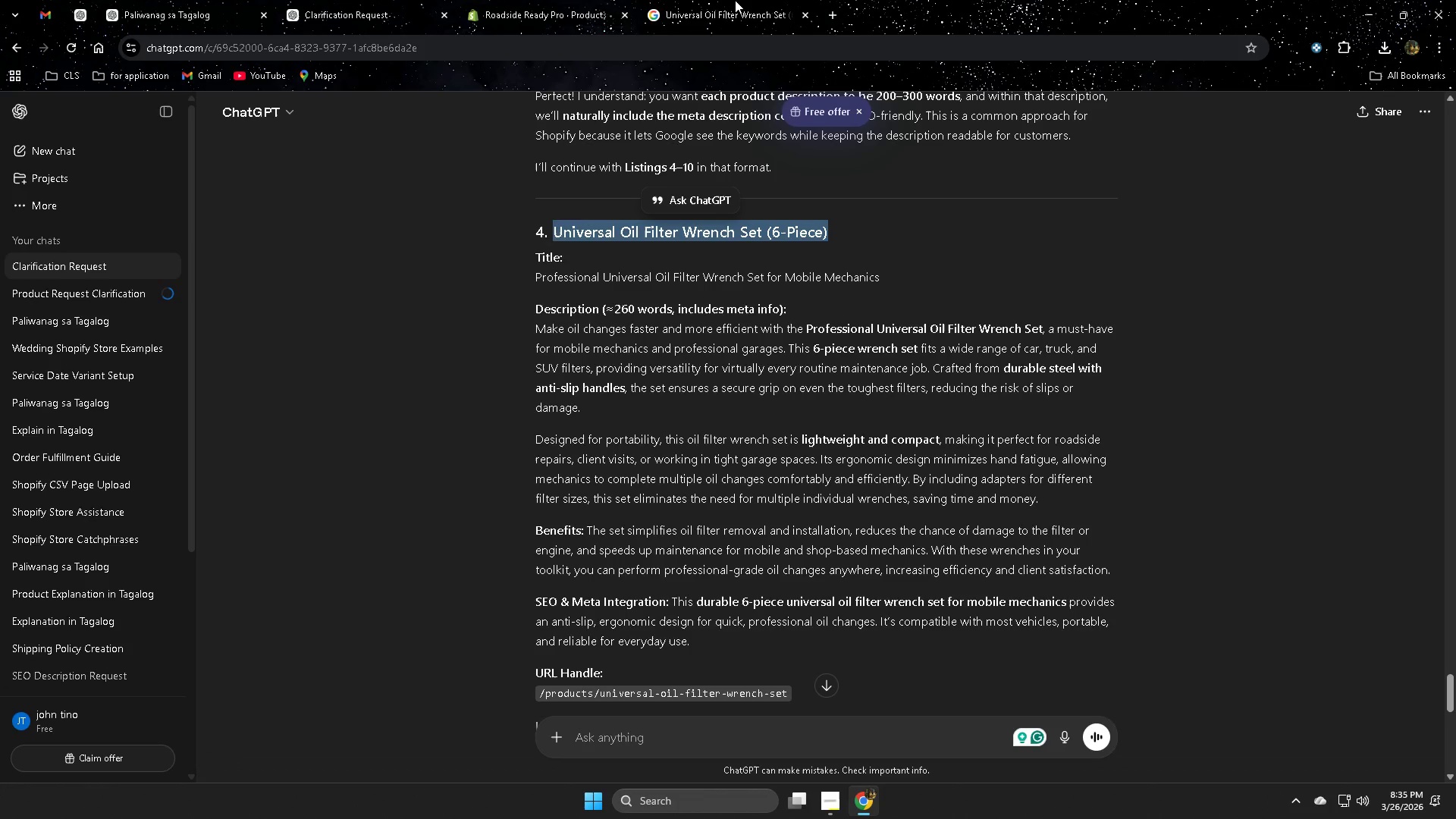 
left_click([704, 0])
 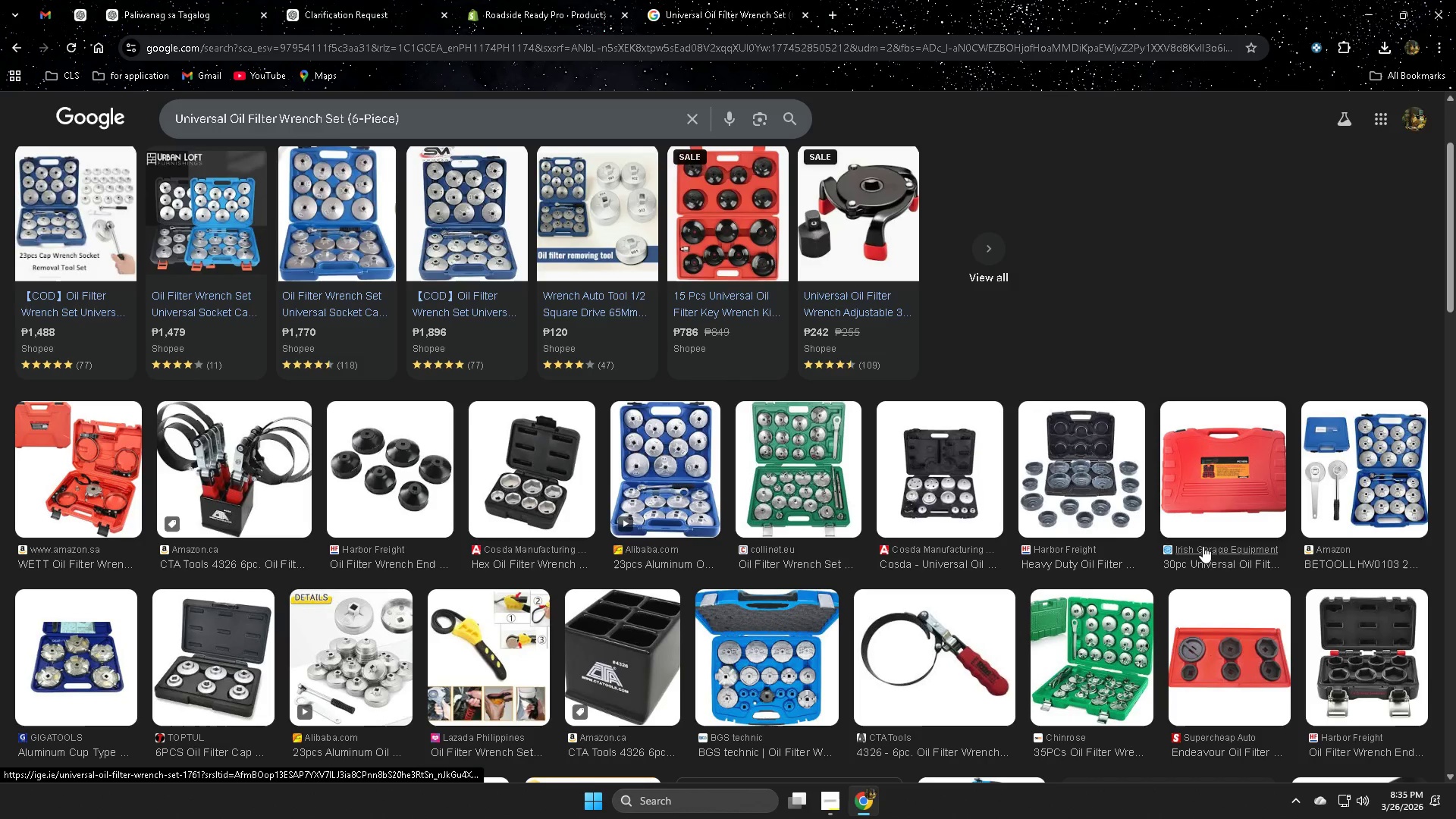 
scroll: coordinate [1191, 554], scroll_direction: down, amount: 1.0
 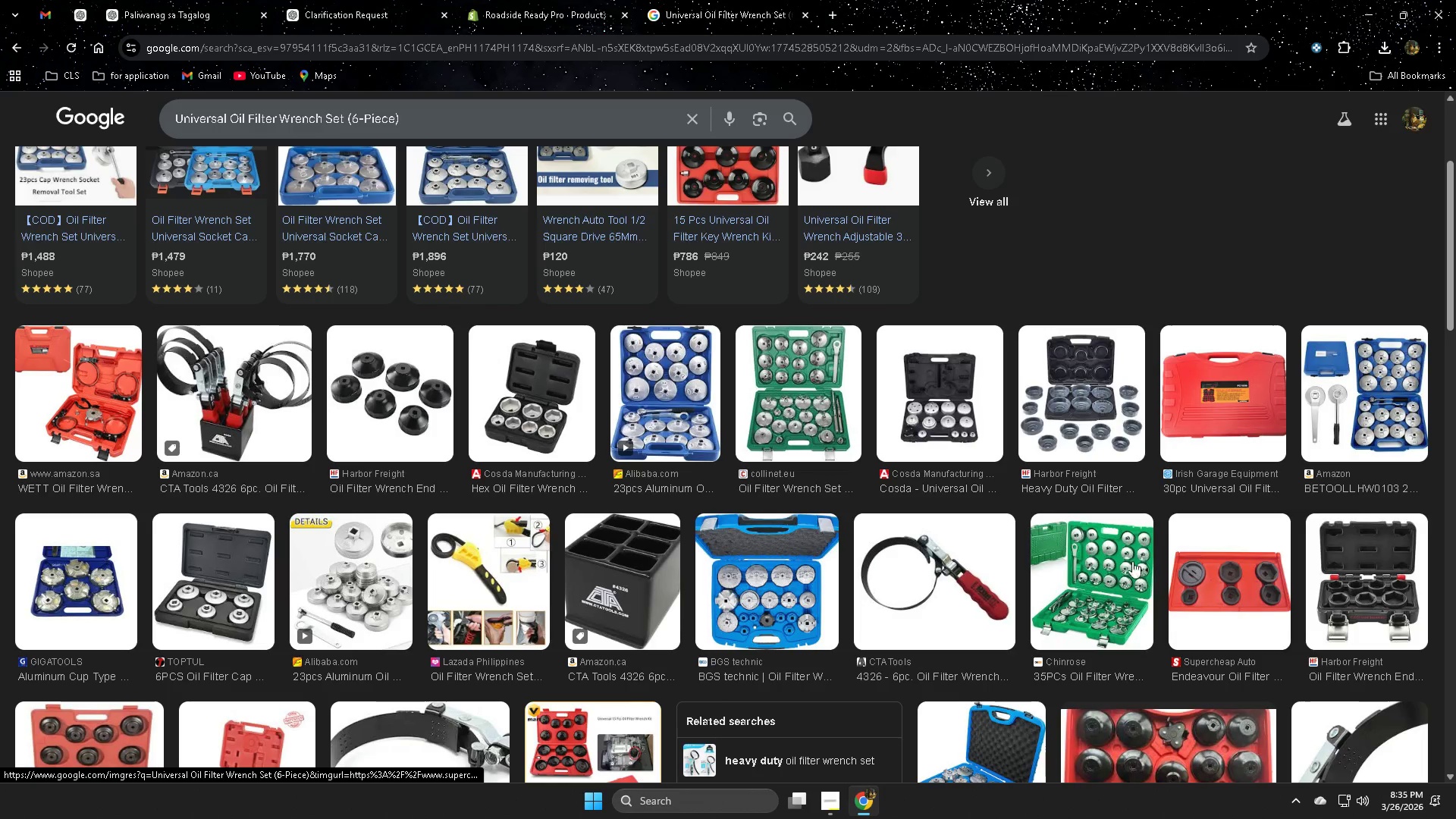 
scroll: coordinate [414, 528], scroll_direction: up, amount: 2.0
 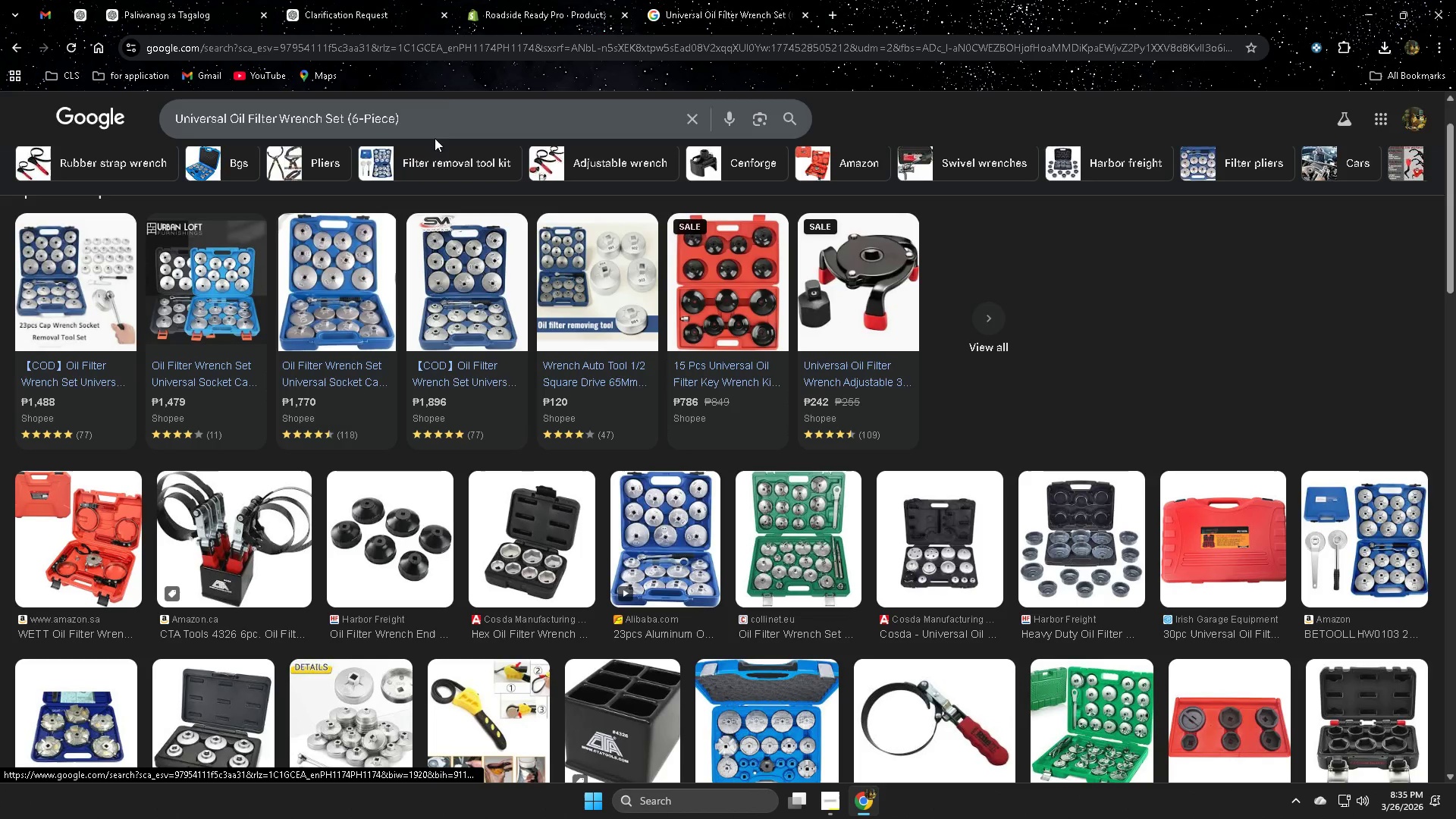 
left_click([445, 106])
 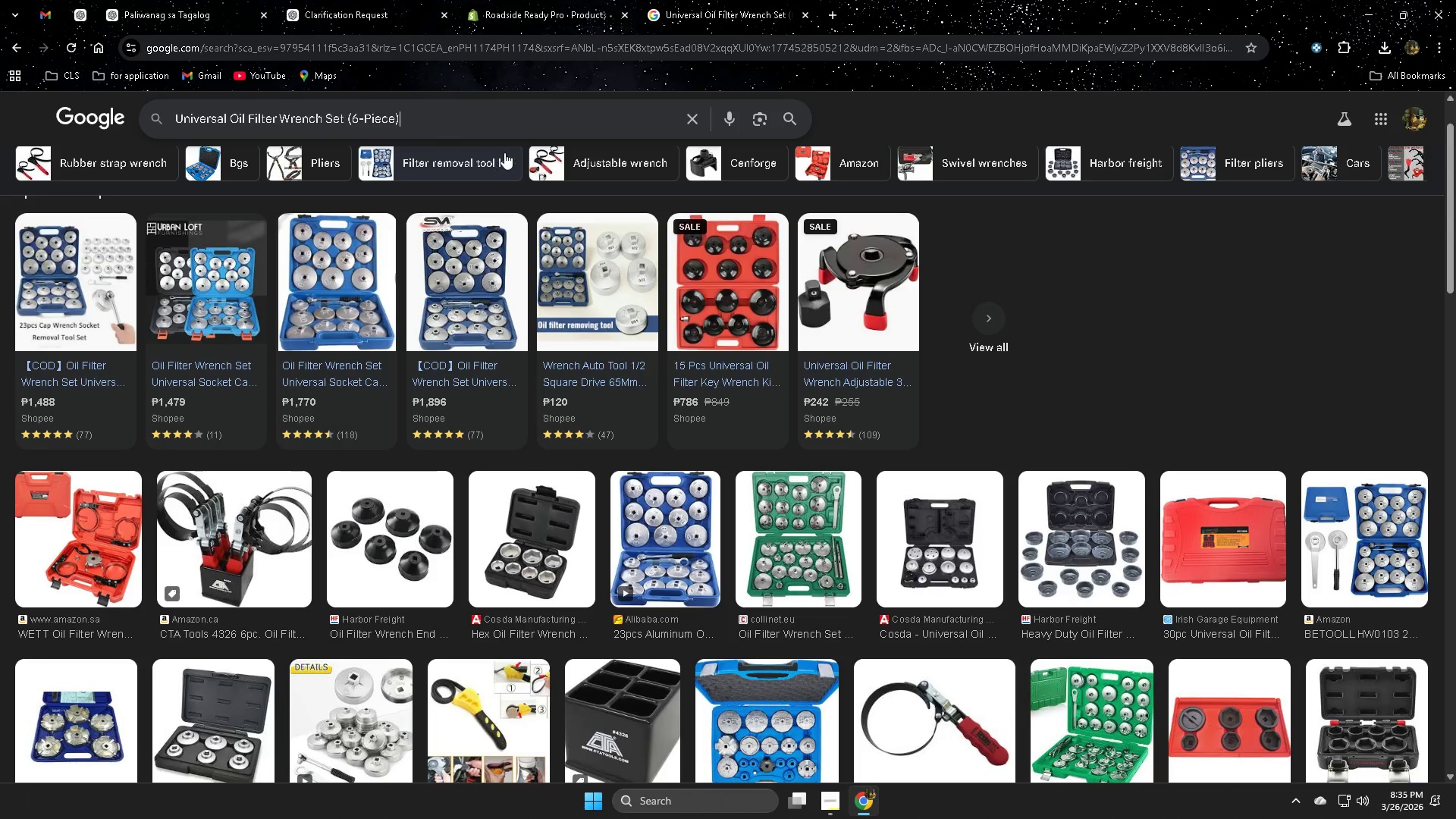 
key(Enter)
 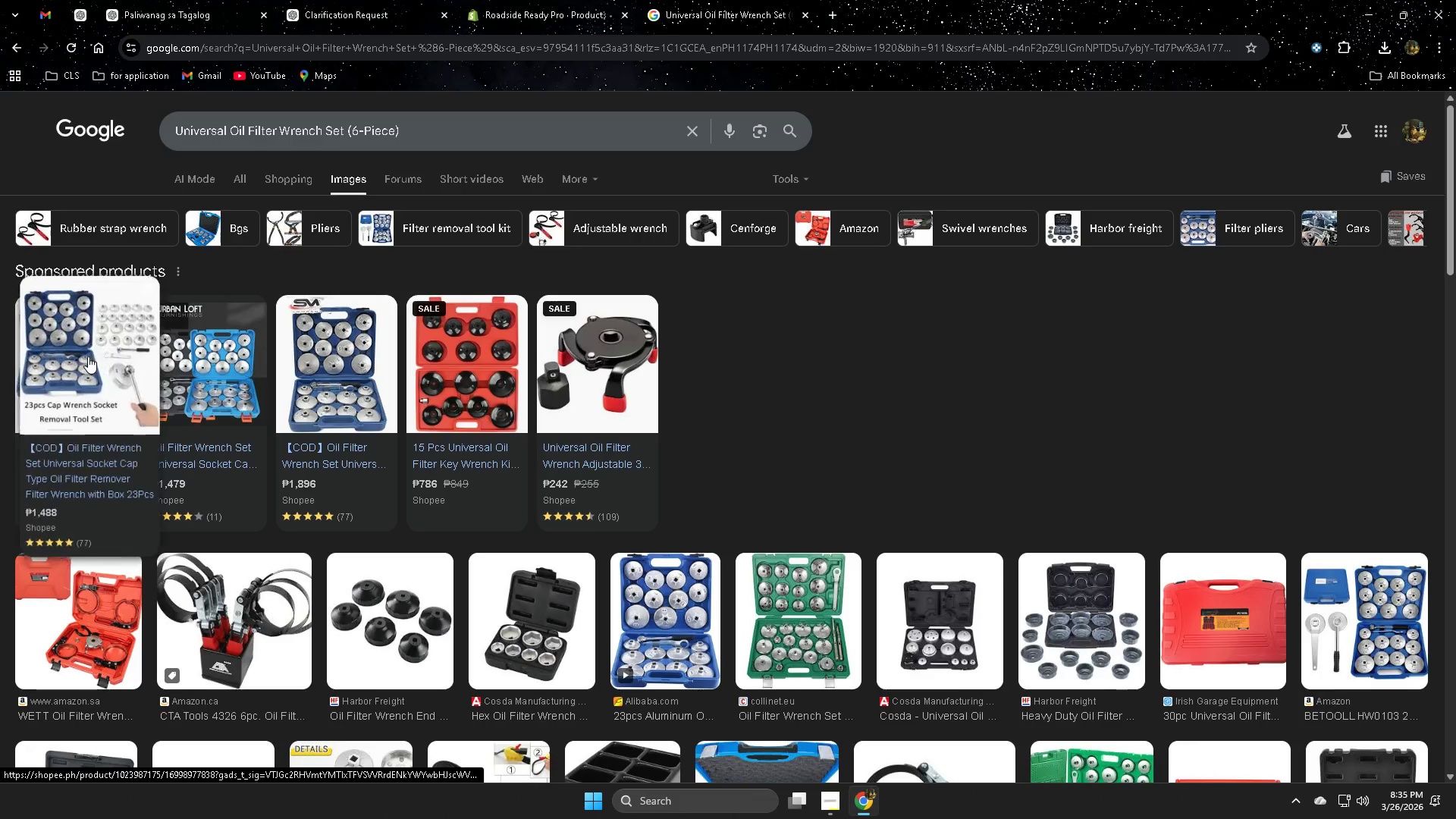 
mouse_move([344, 365])
 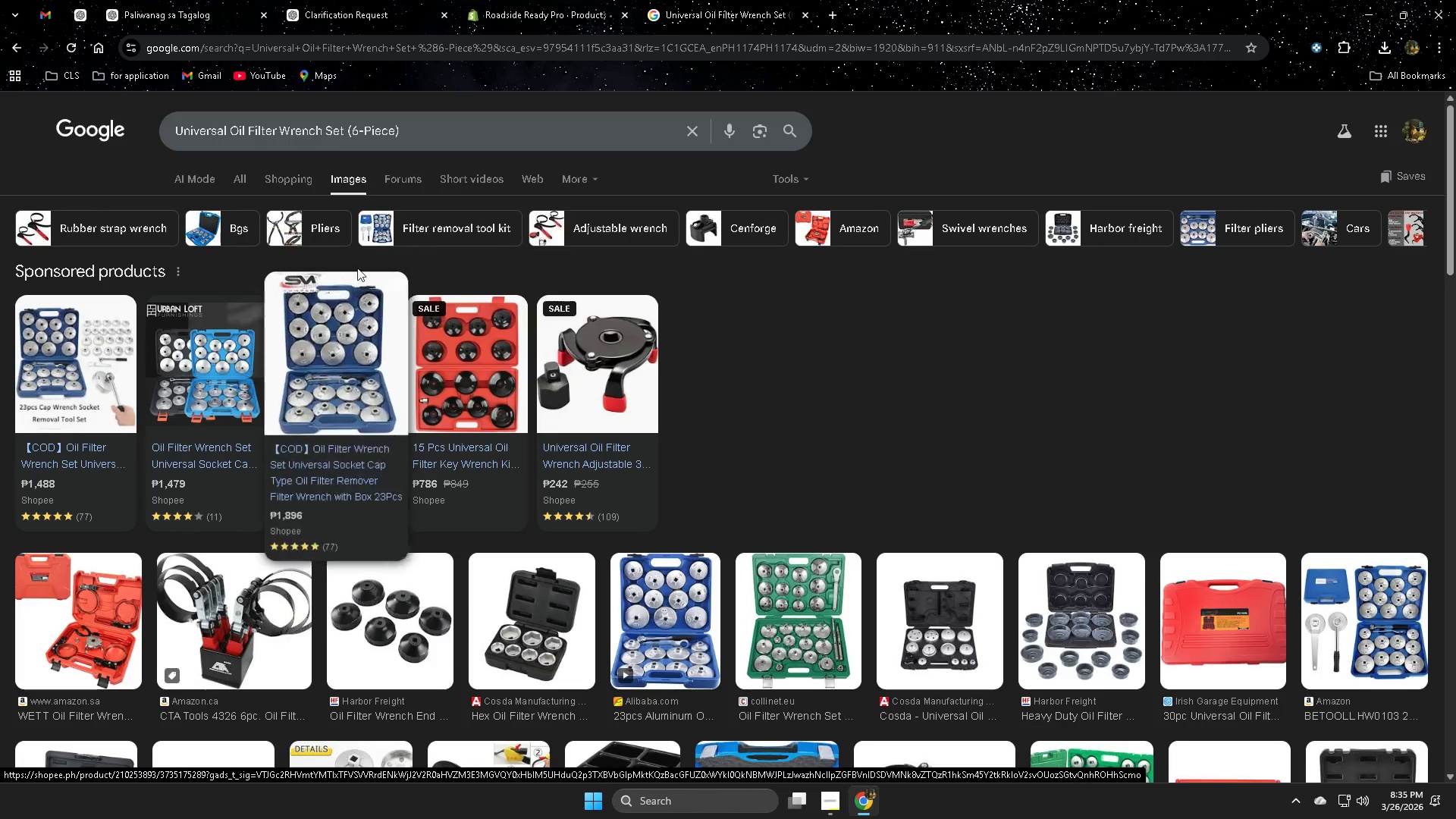 
wait(6.84)
 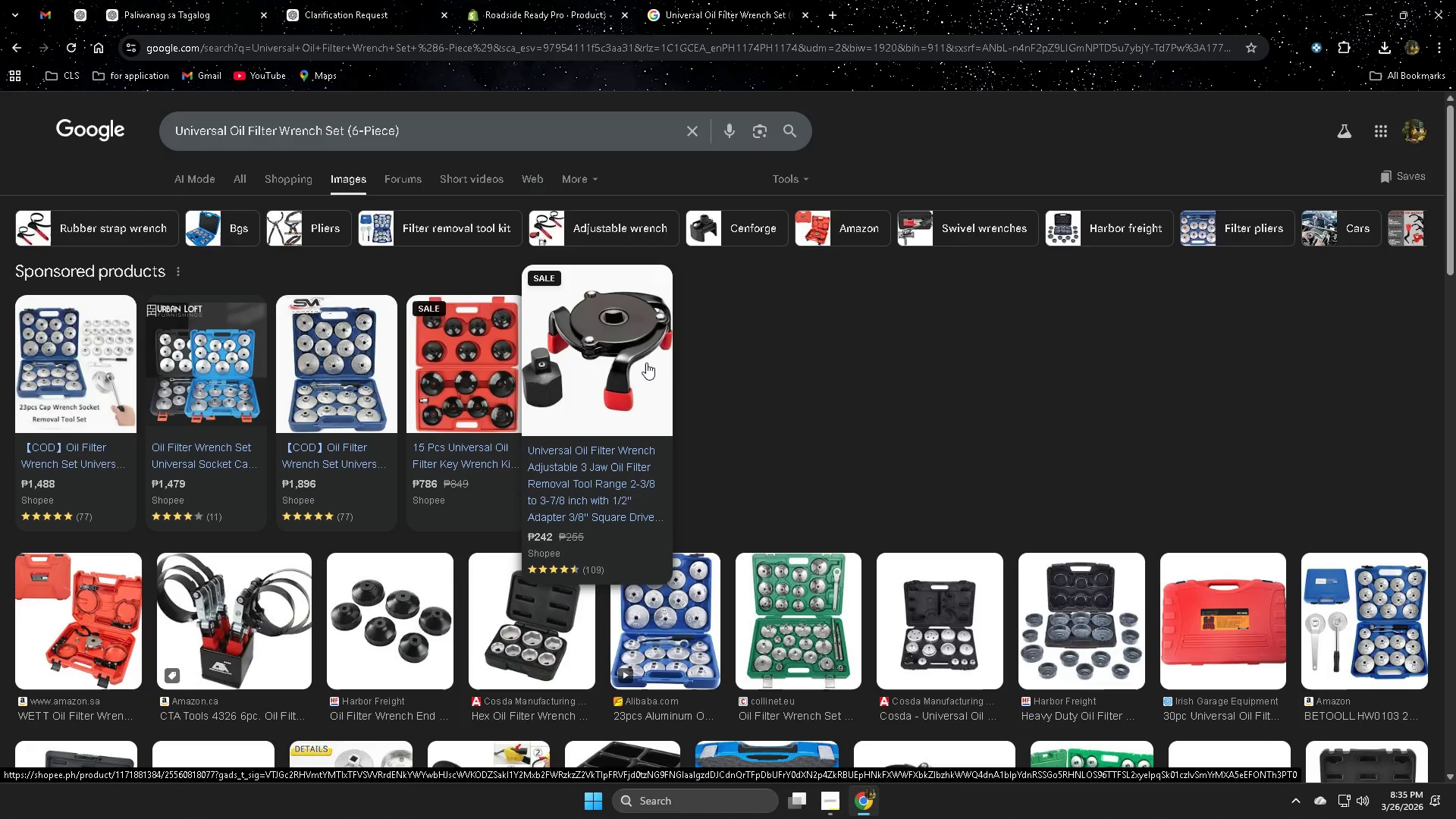 
scroll: coordinate [233, 649], scroll_direction: down, amount: 2.0
 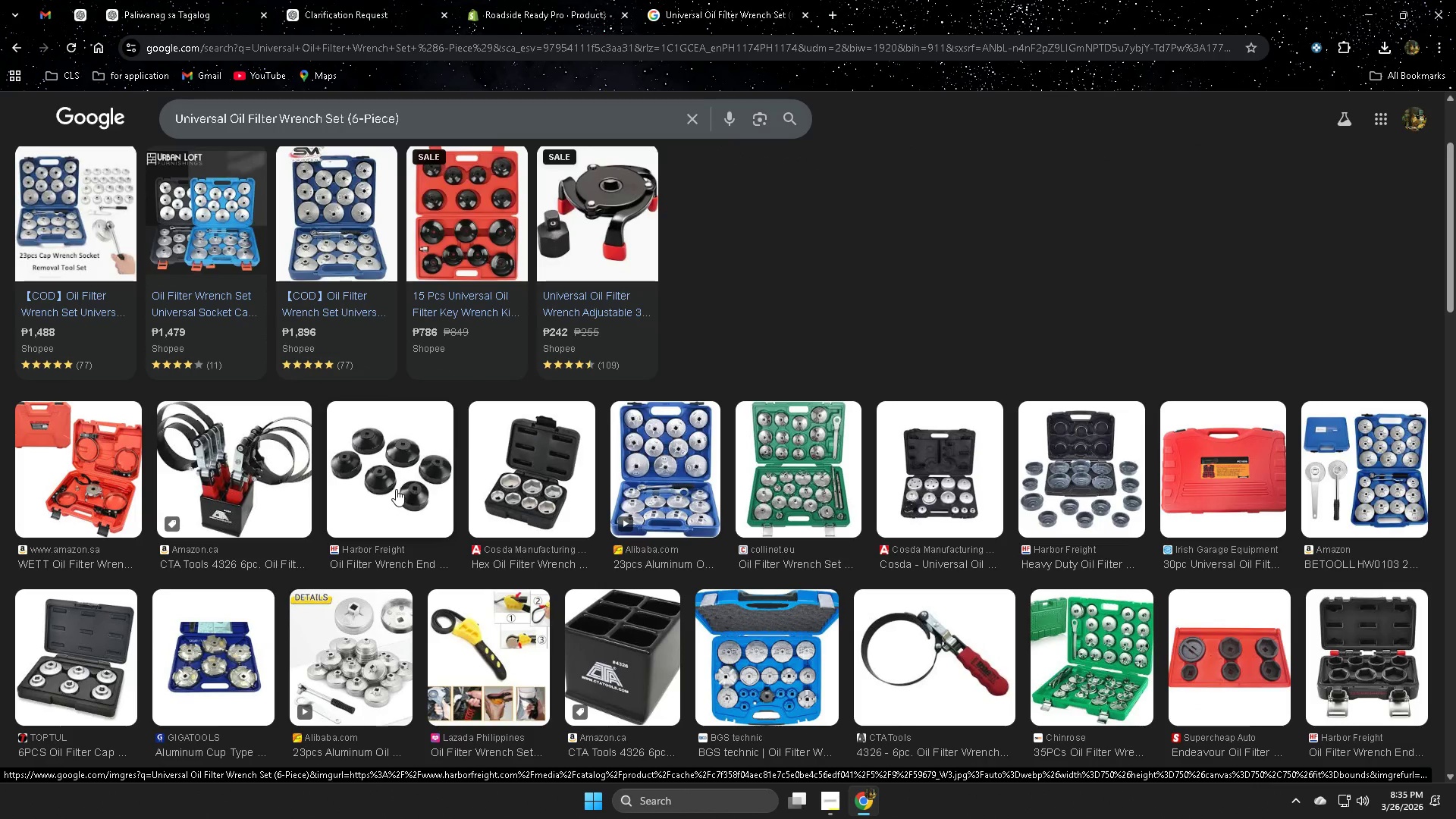 
right_click([381, 464])
 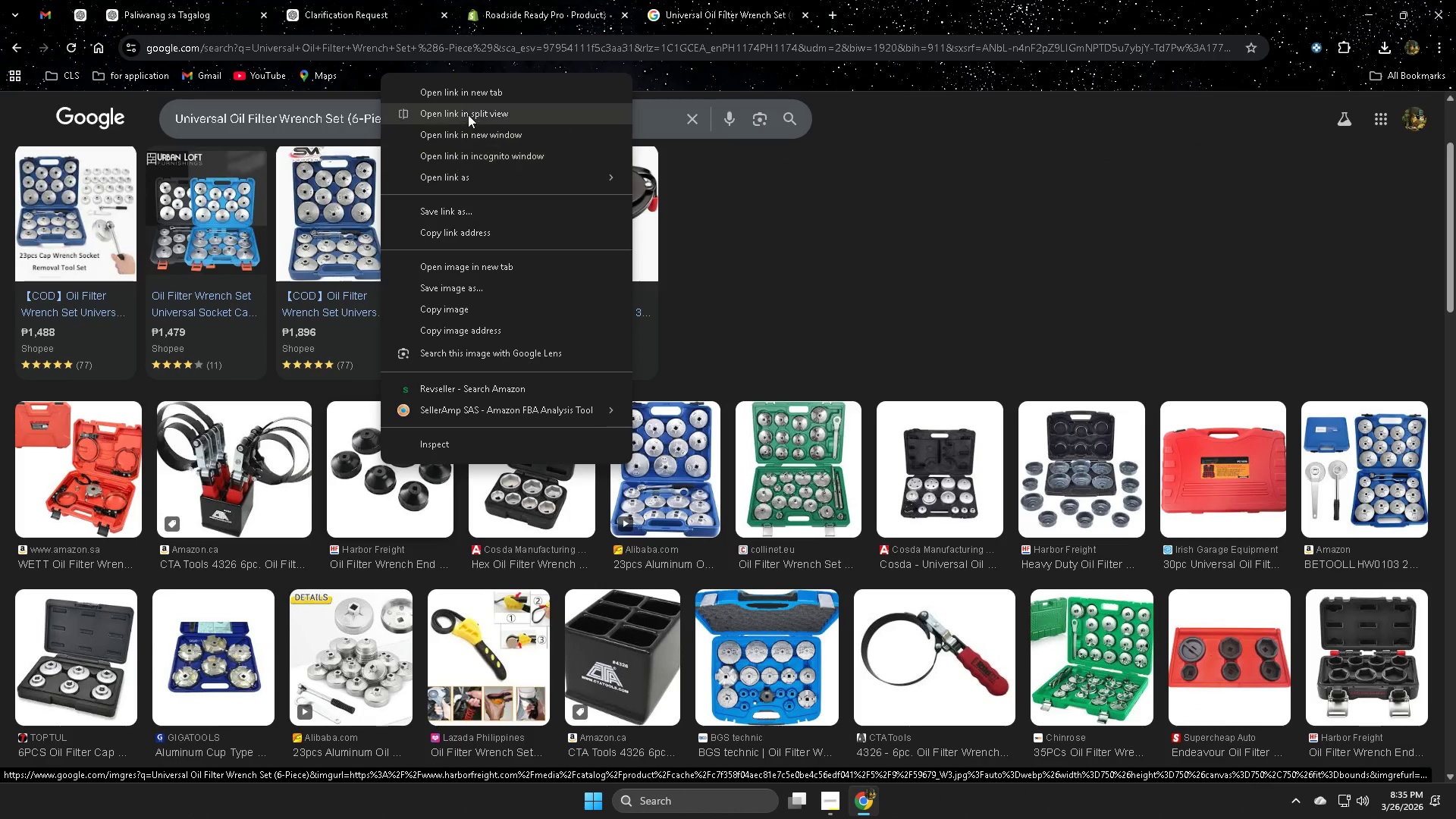 
left_click([476, 96])
 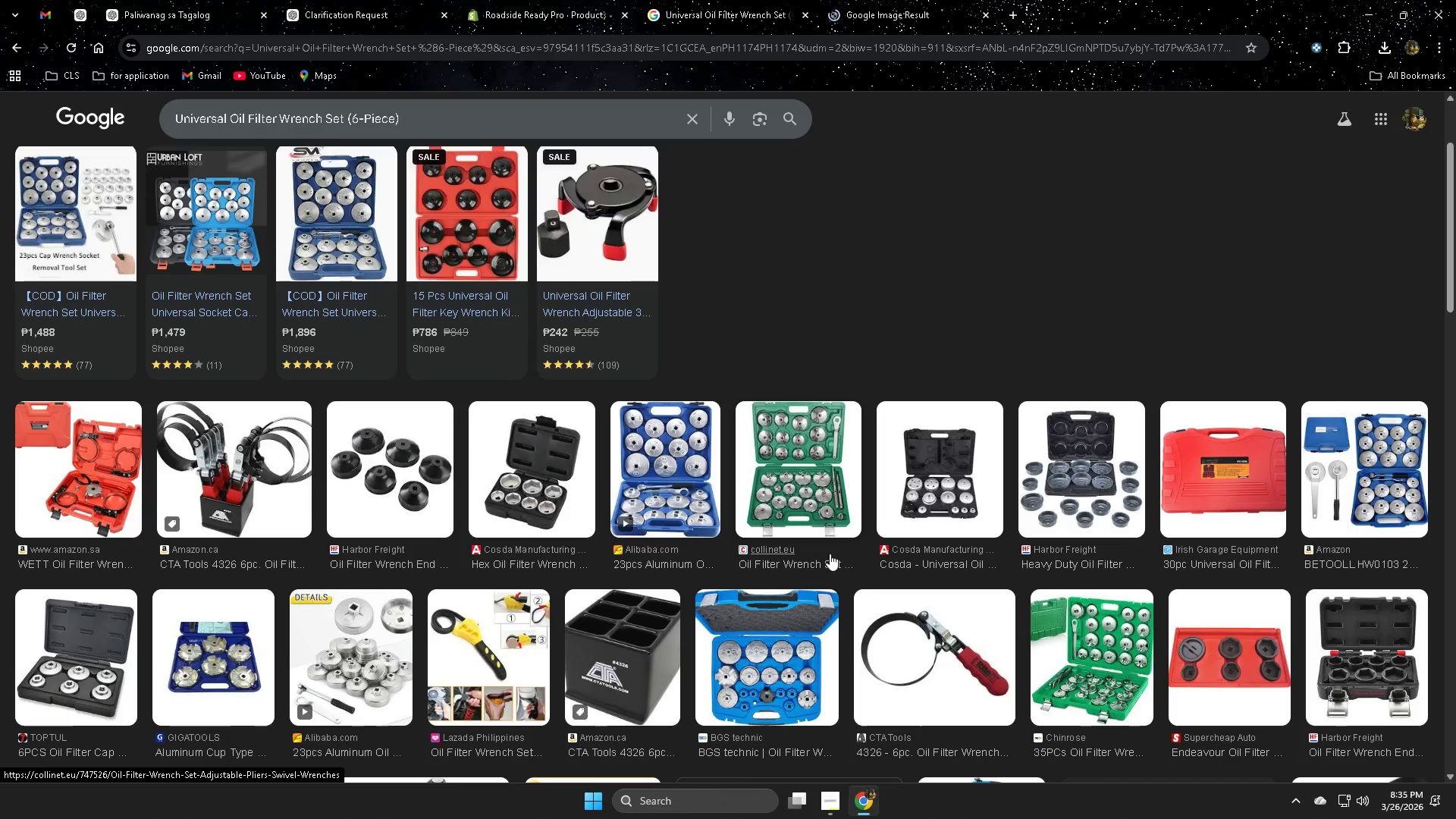 
scroll: coordinate [614, 663], scroll_direction: down, amount: 1.0
 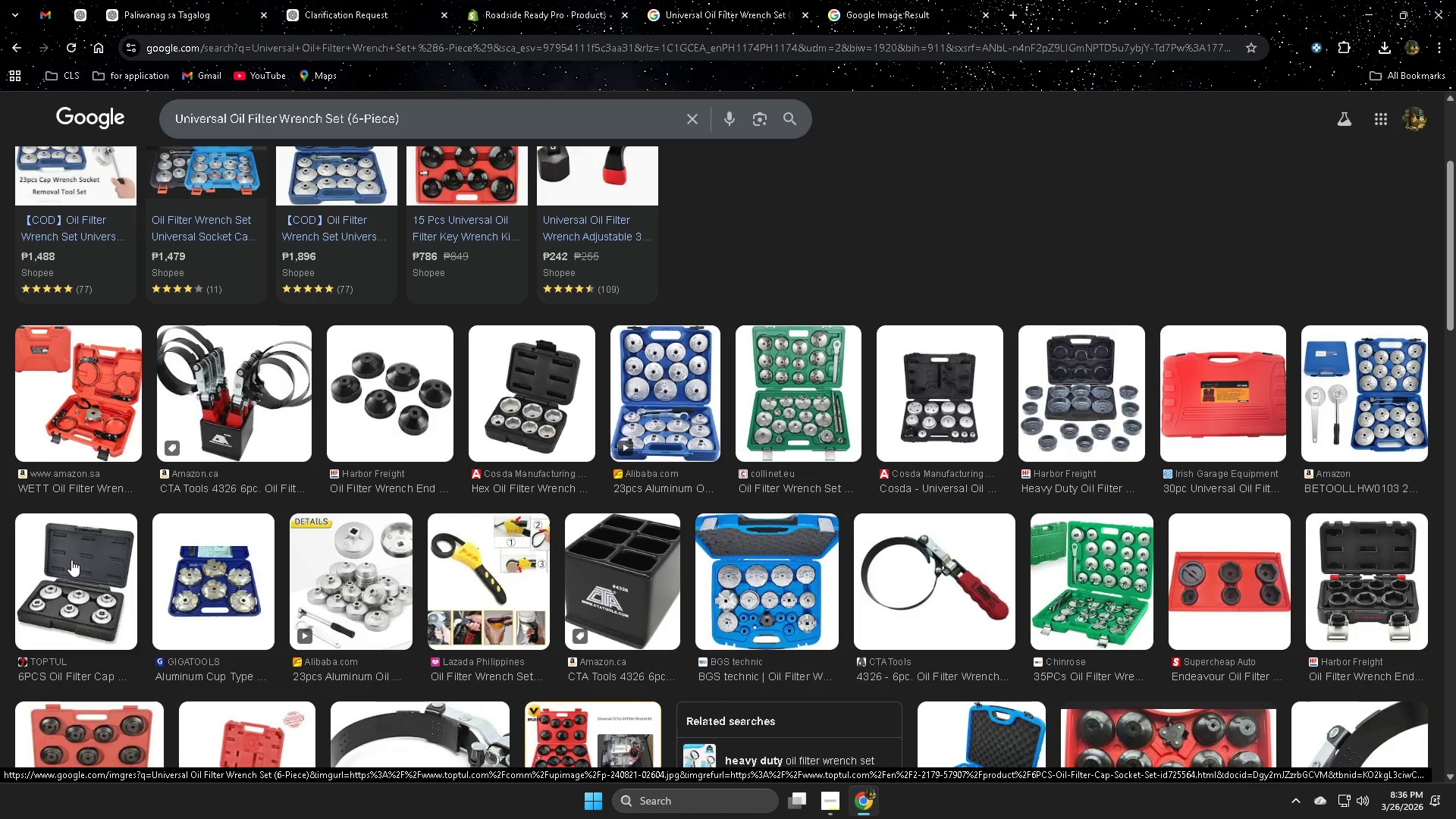 
right_click([71, 560])
 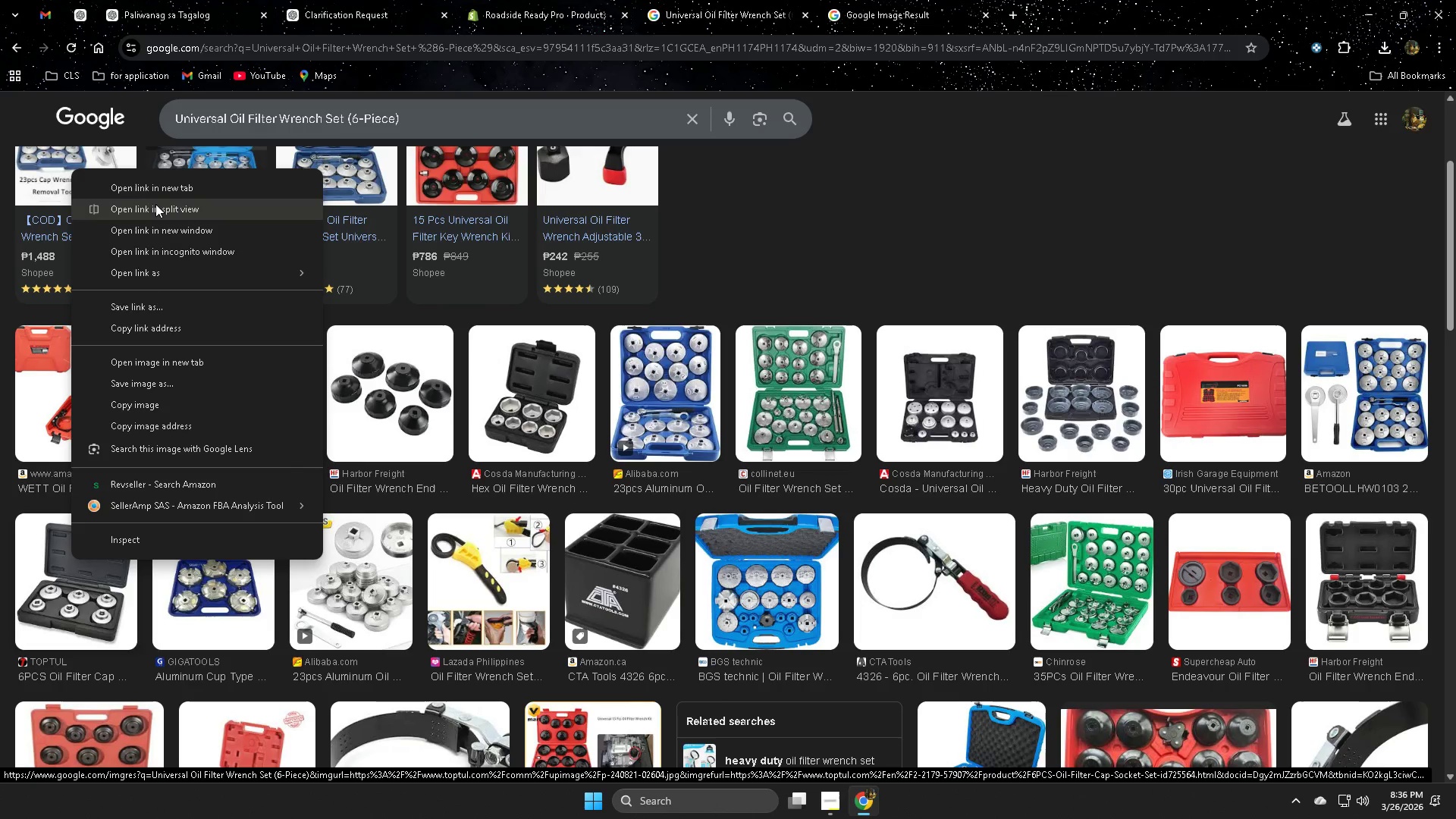 
left_click([159, 184])
 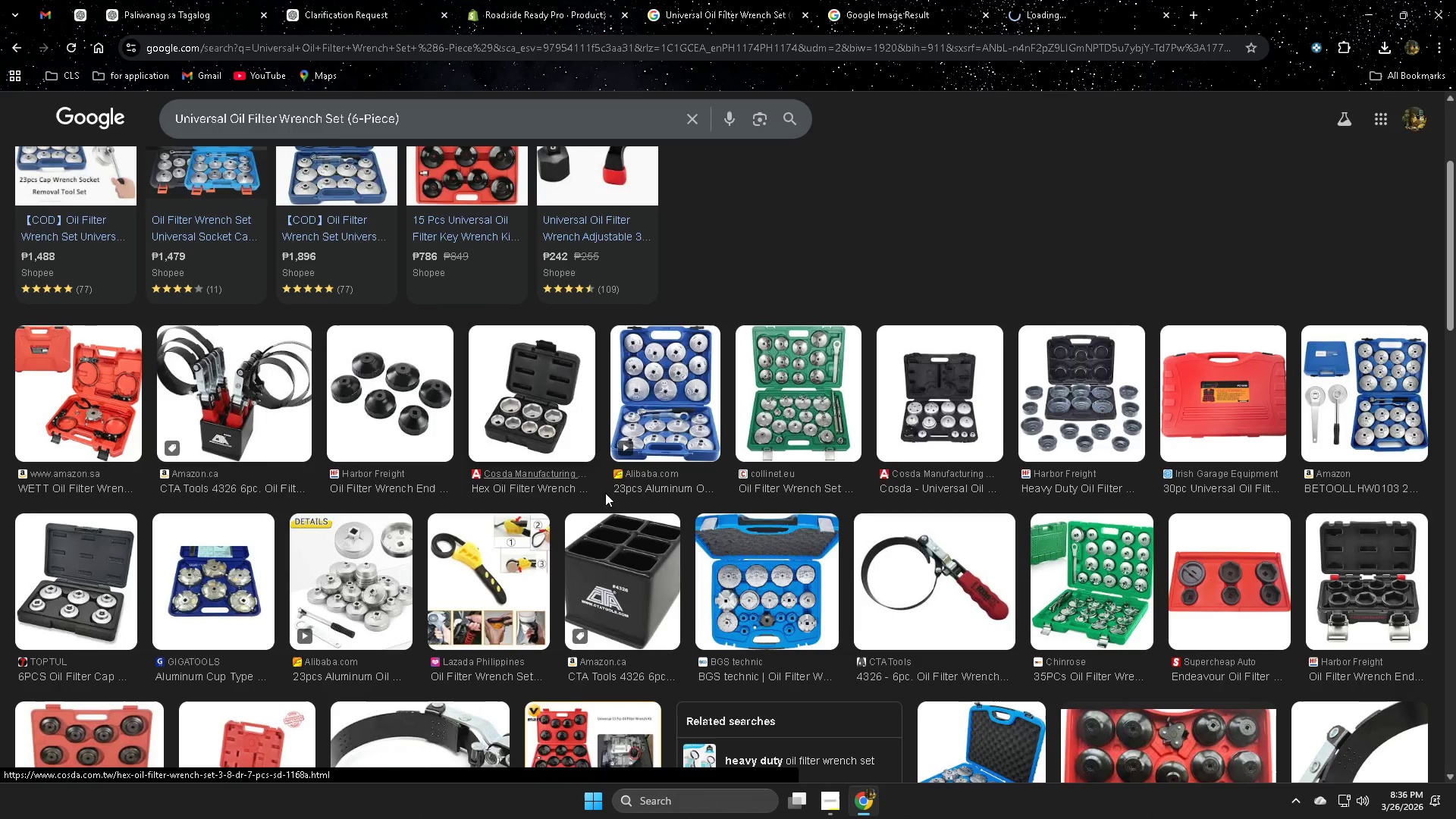 
scroll: coordinate [918, 529], scroll_direction: down, amount: 2.0
 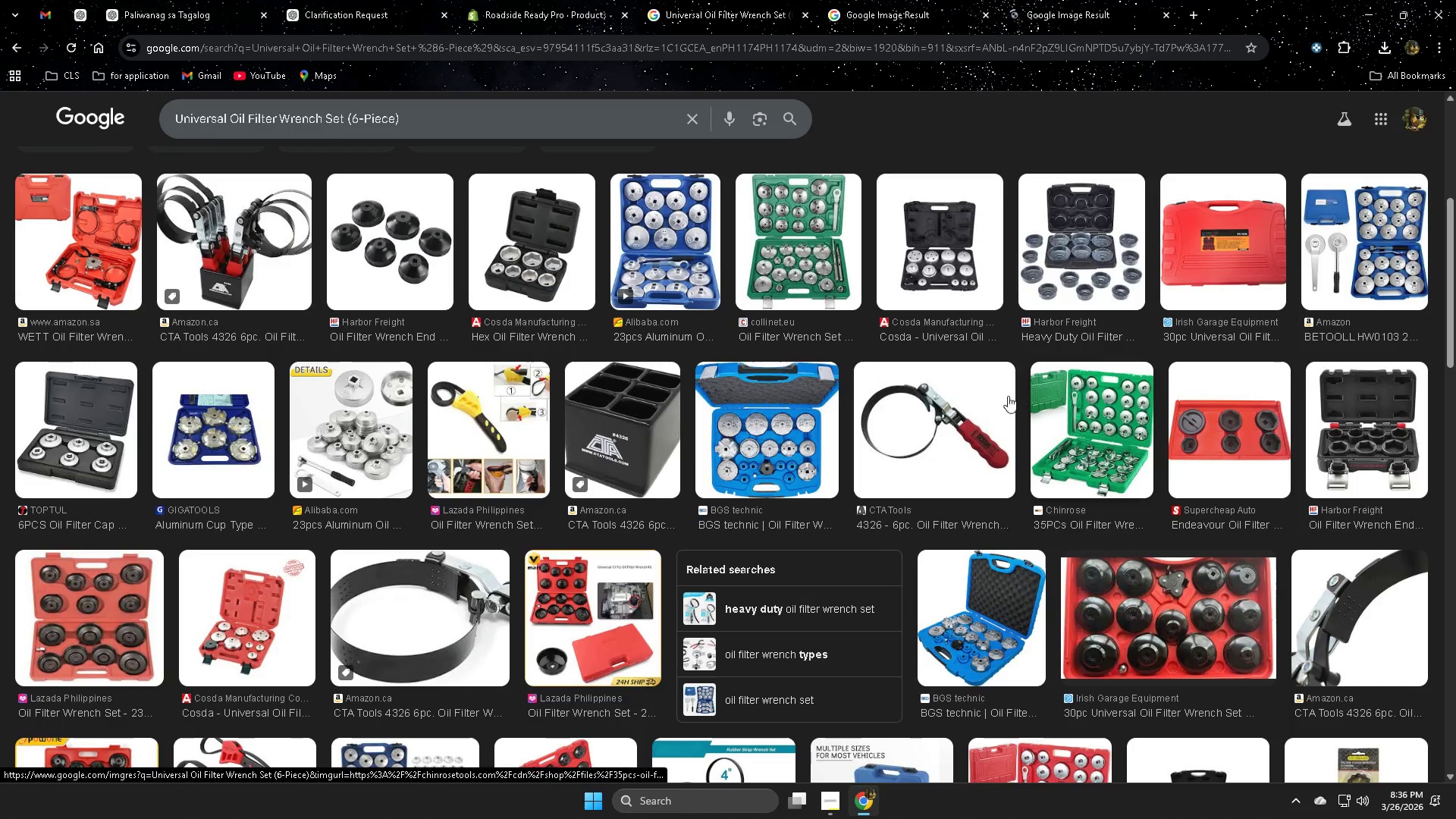 
left_click([882, 0])
 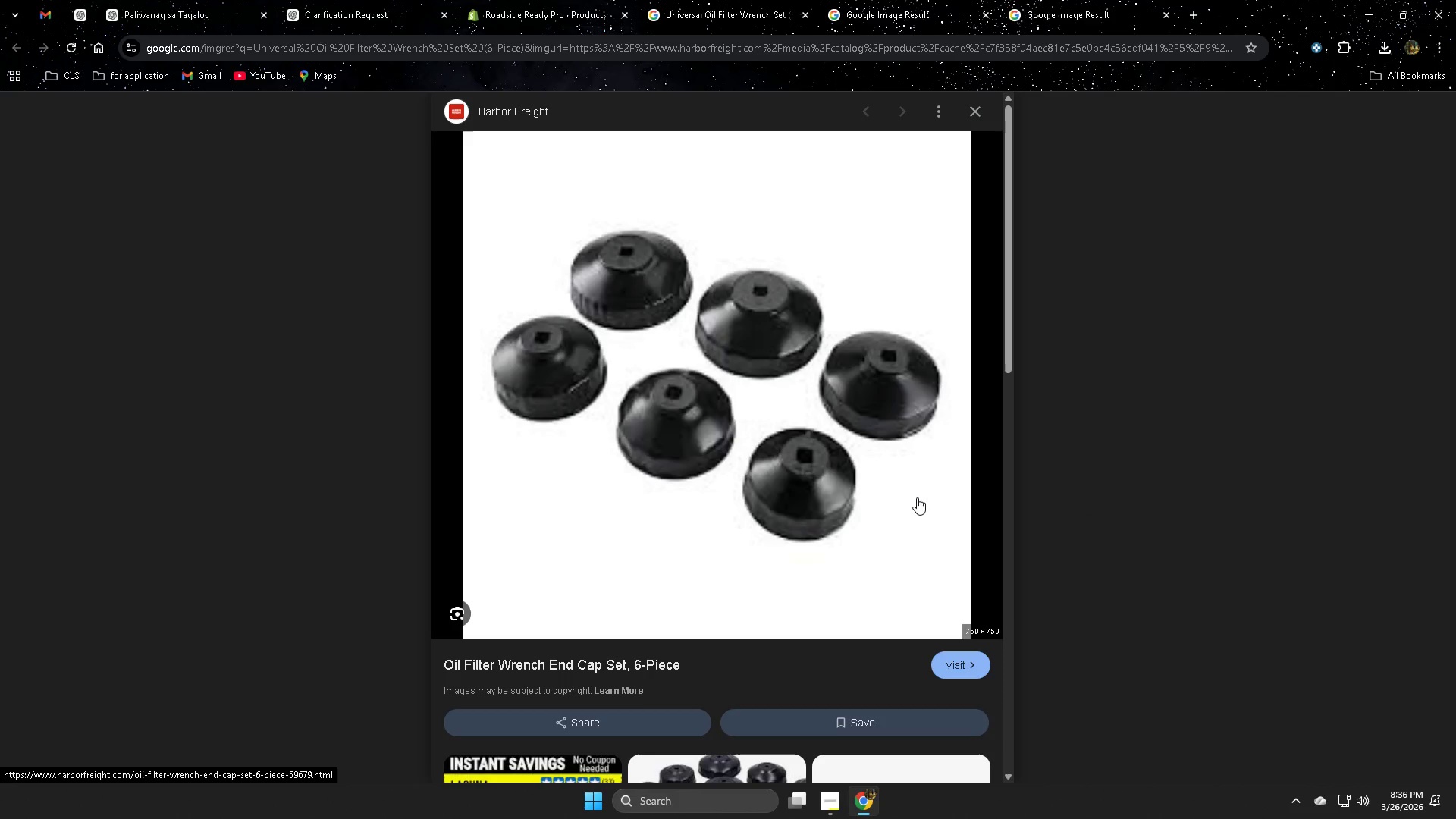 
scroll: coordinate [912, 483], scroll_direction: down, amount: 3.0
 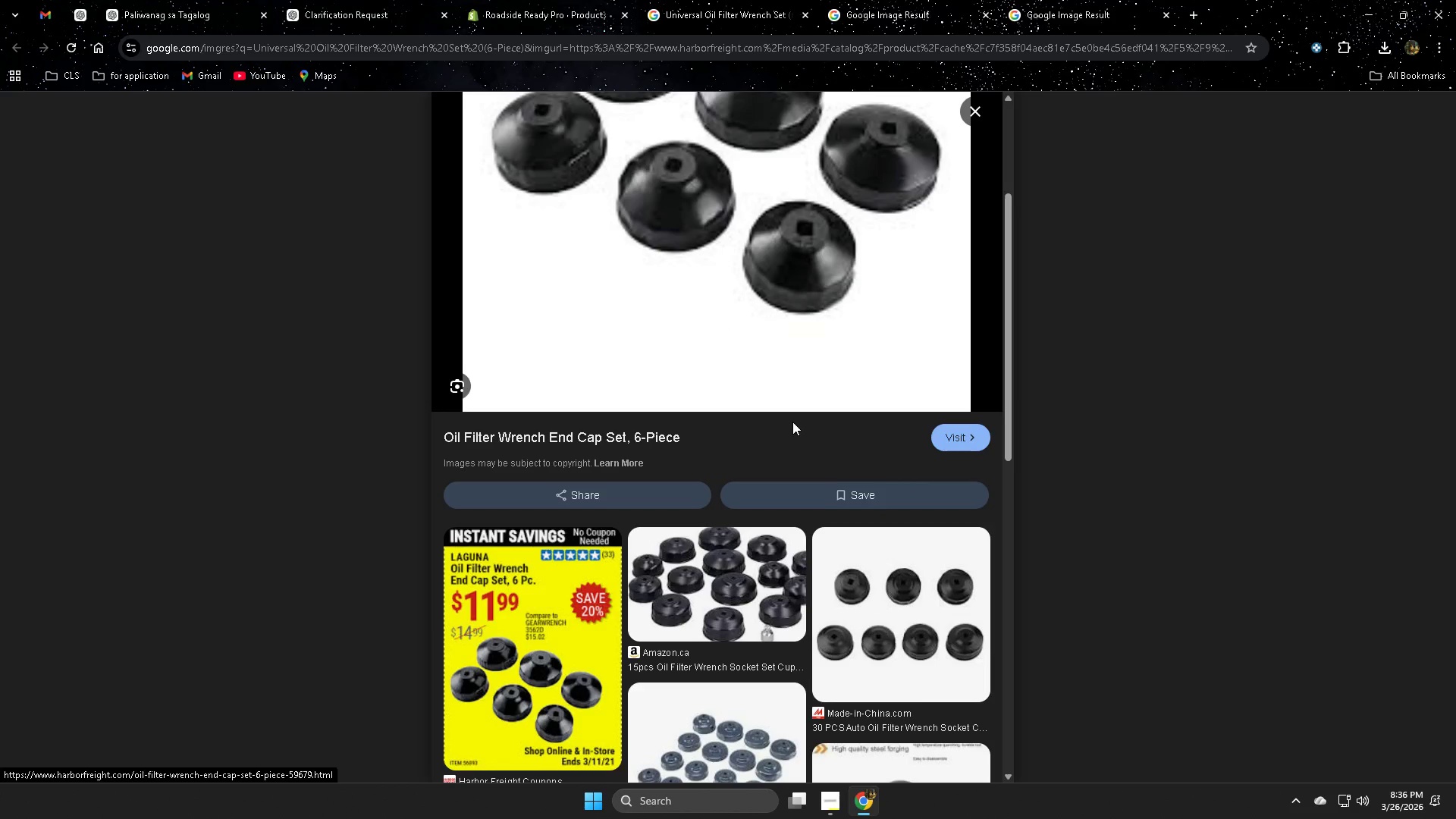 
scroll: coordinate [758, 396], scroll_direction: up, amount: 4.0
 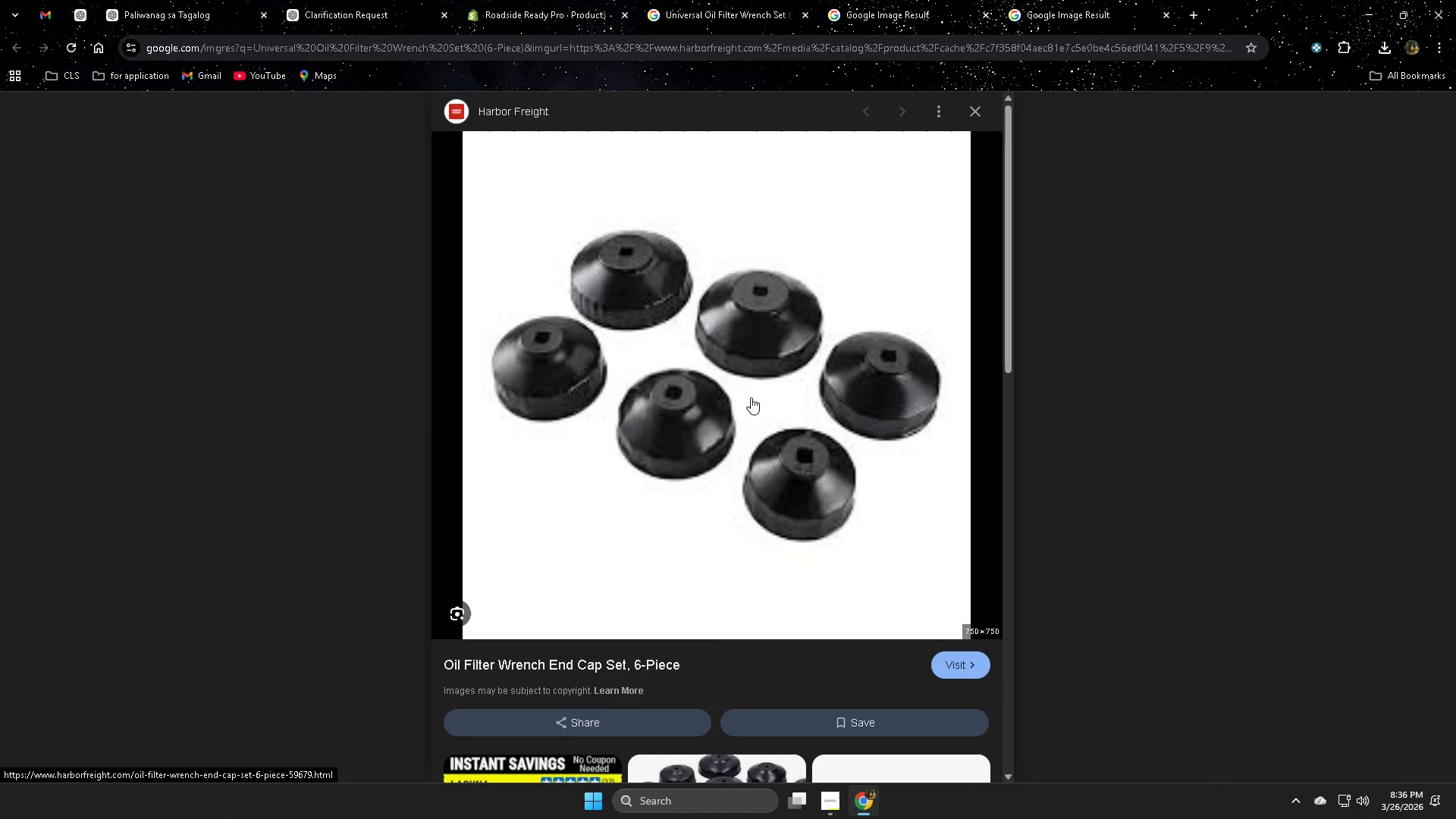 
right_click([742, 397])
 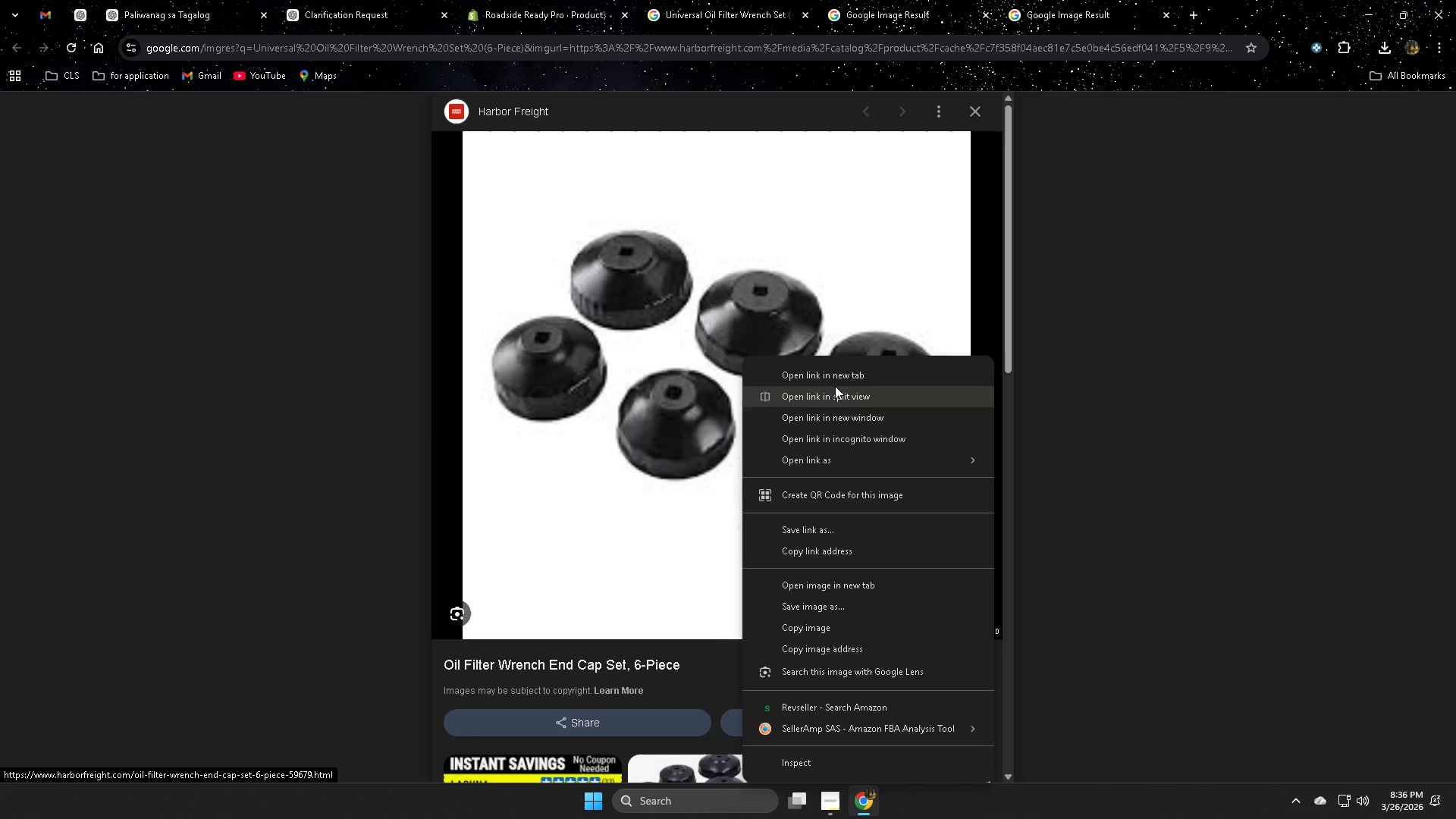 
left_click([835, 380])
 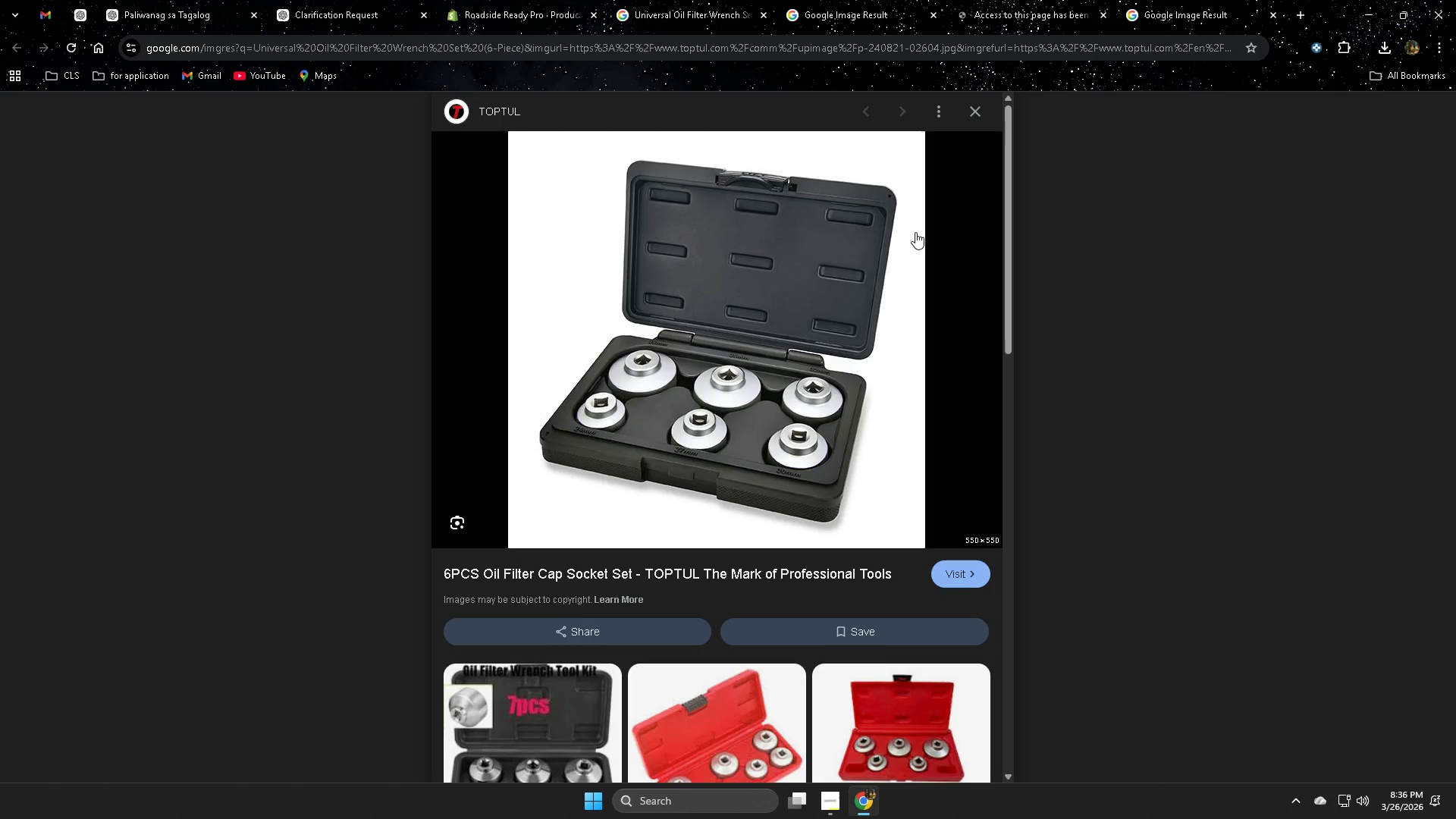 
scroll: coordinate [828, 416], scroll_direction: up, amount: 1.0
 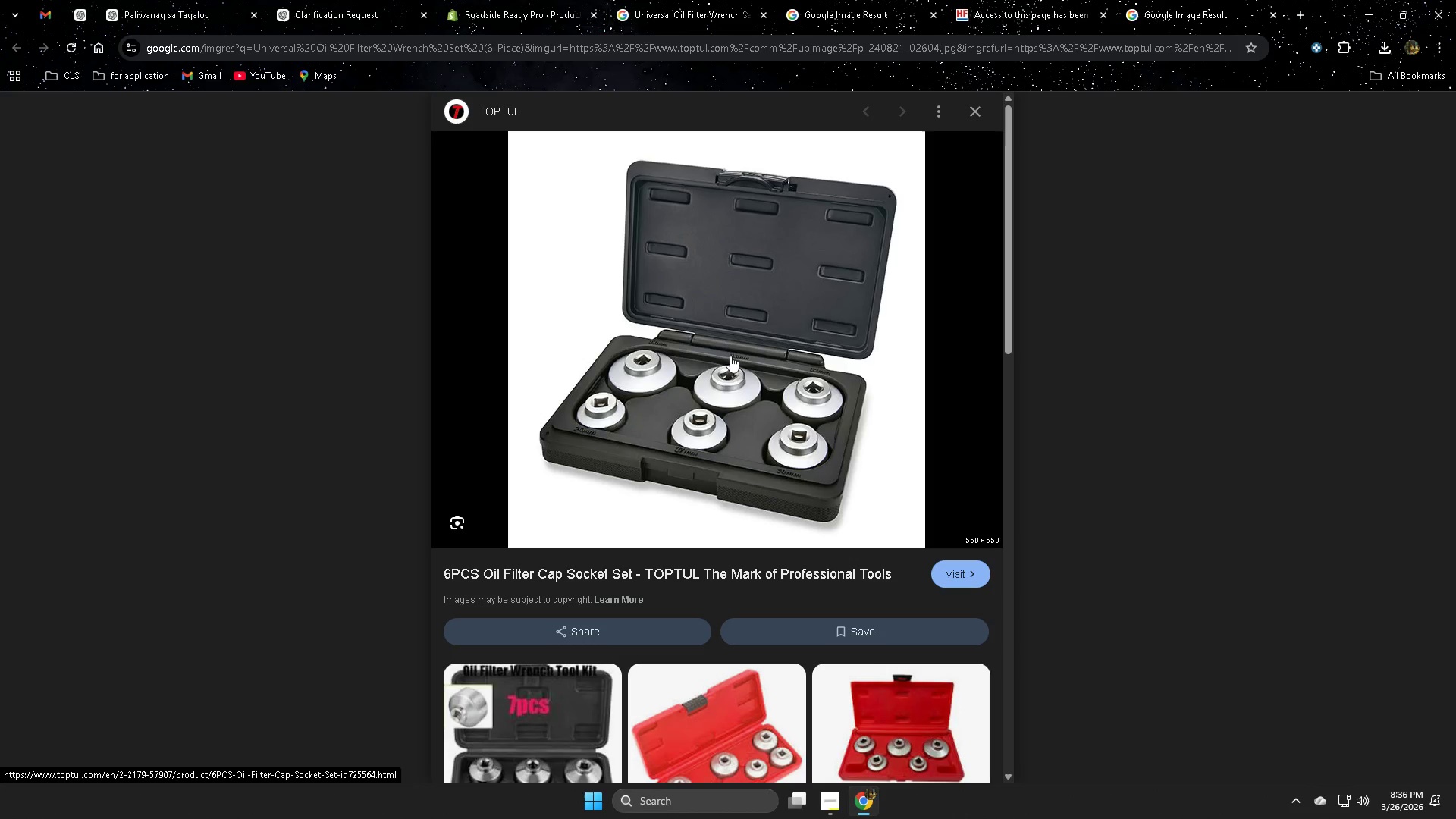 
right_click([730, 356])
 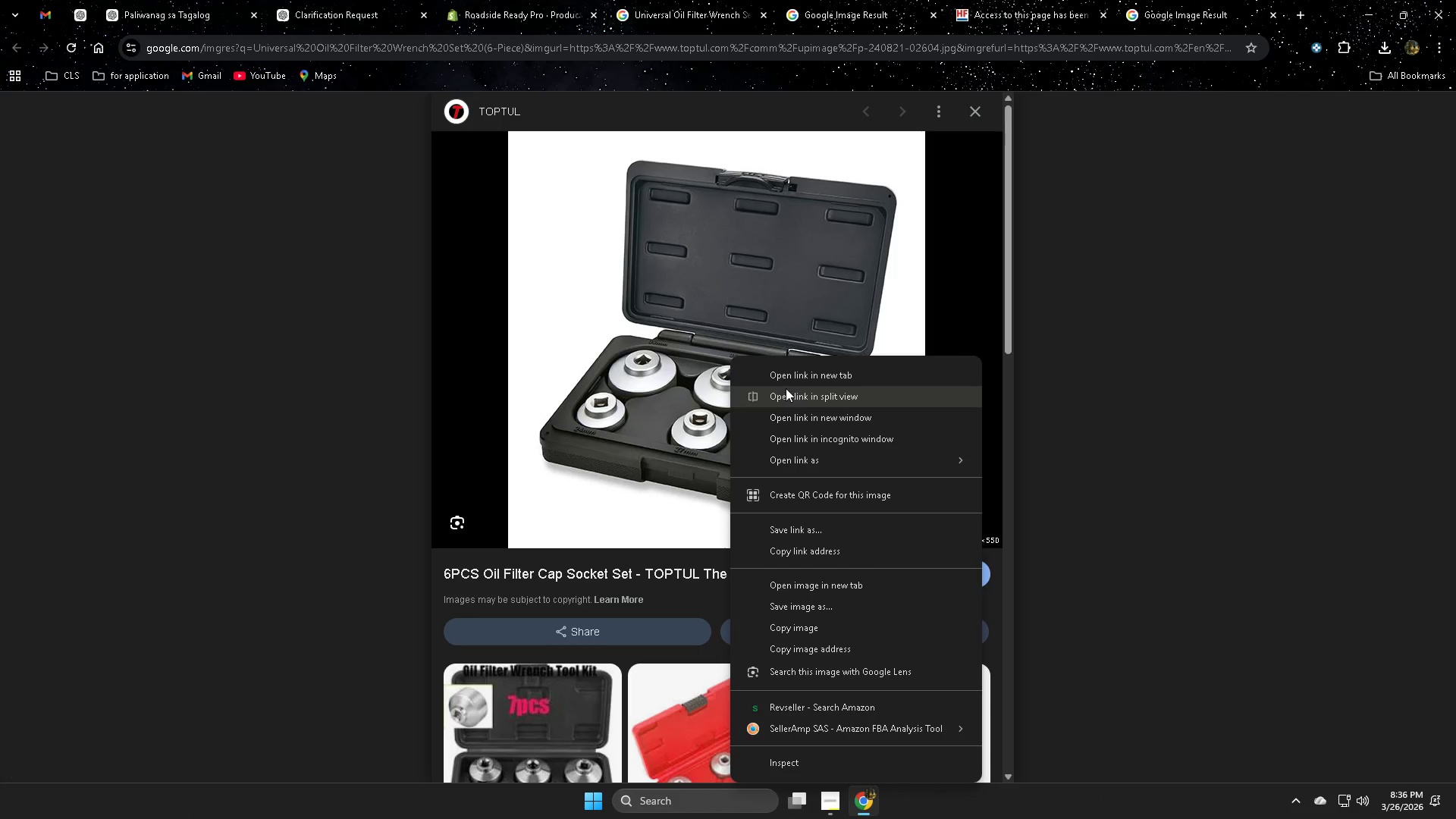 
left_click([794, 375])
 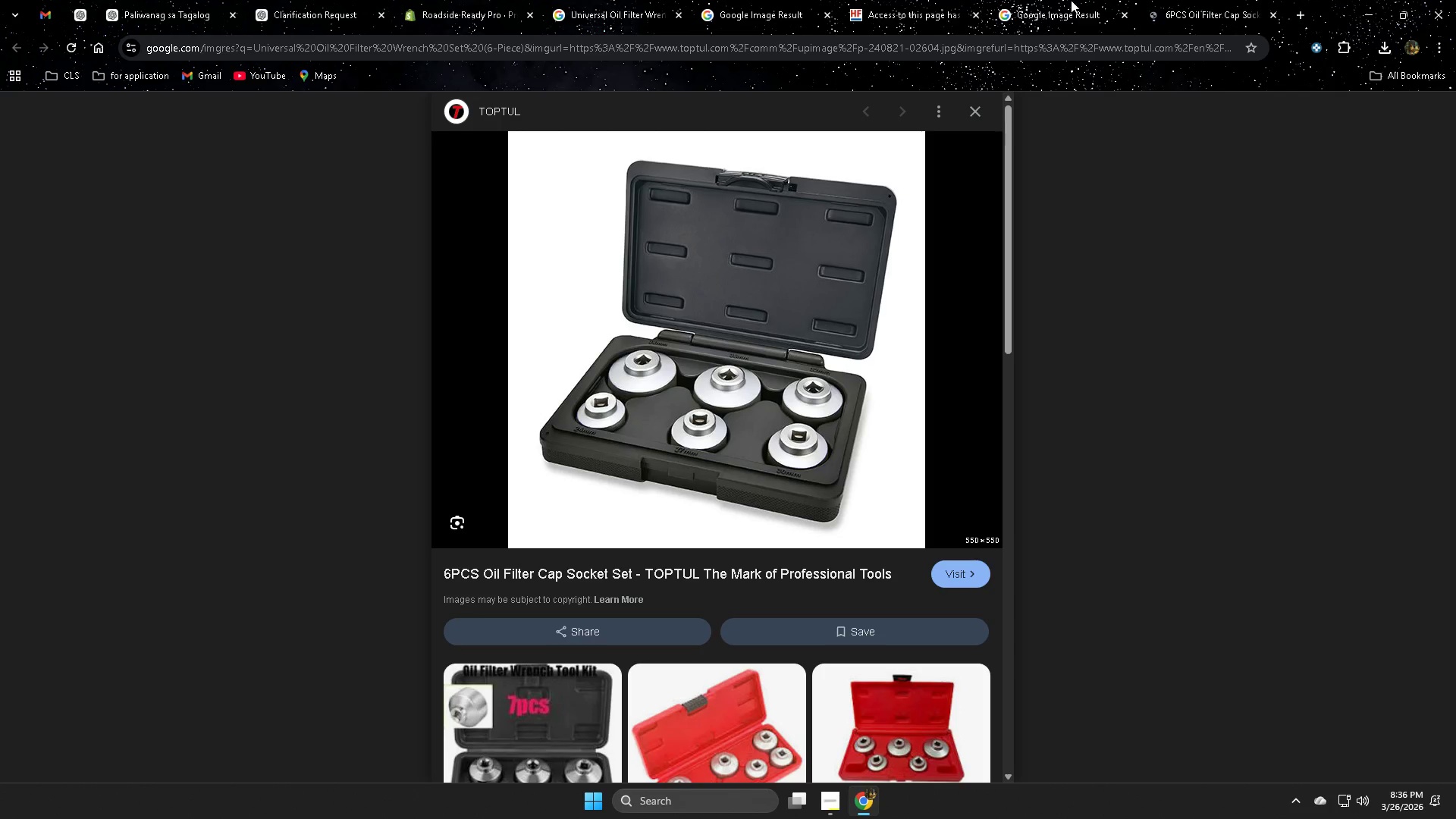 
left_click([1071, 0])
 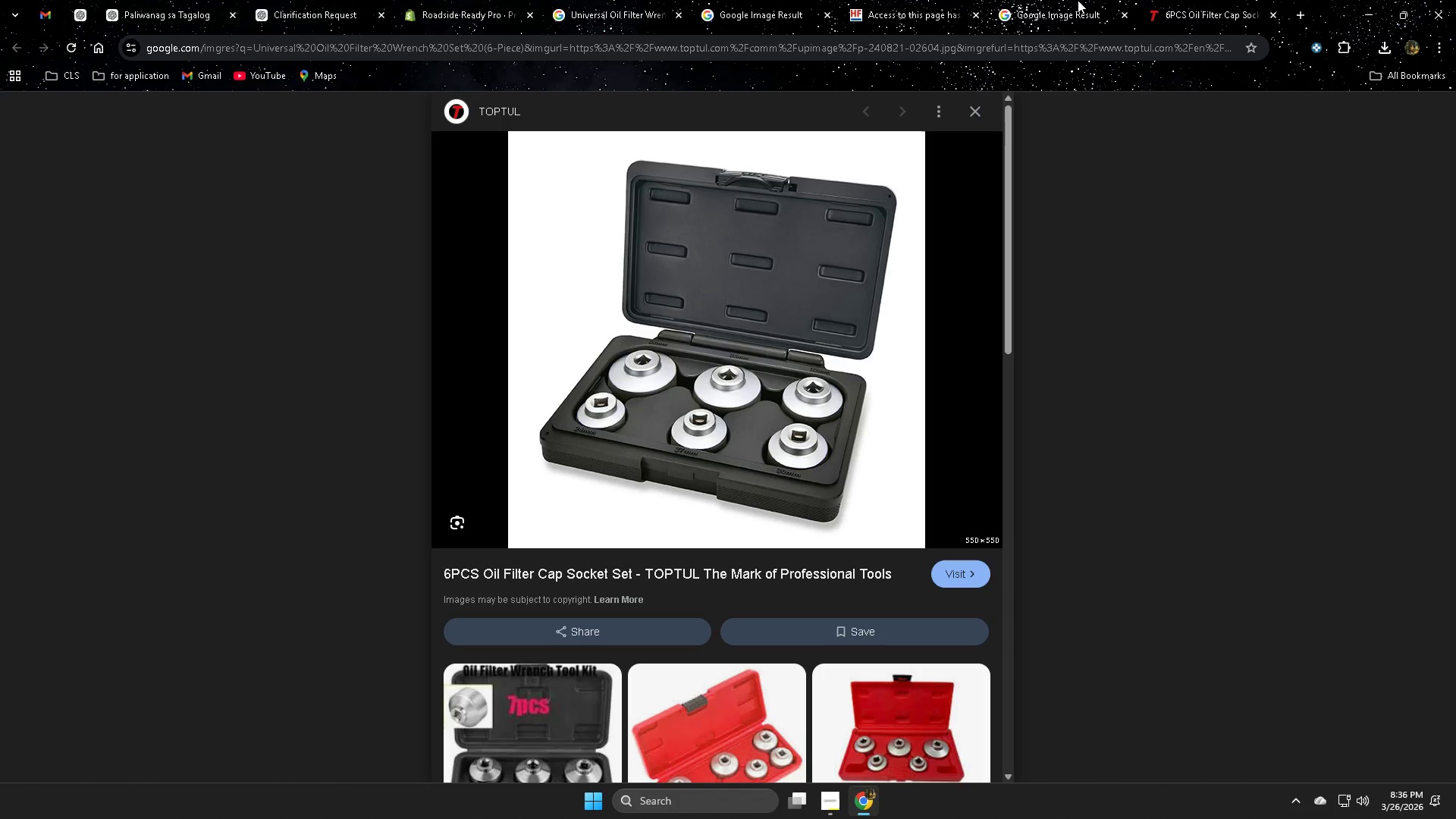 
double_click([896, 0])
 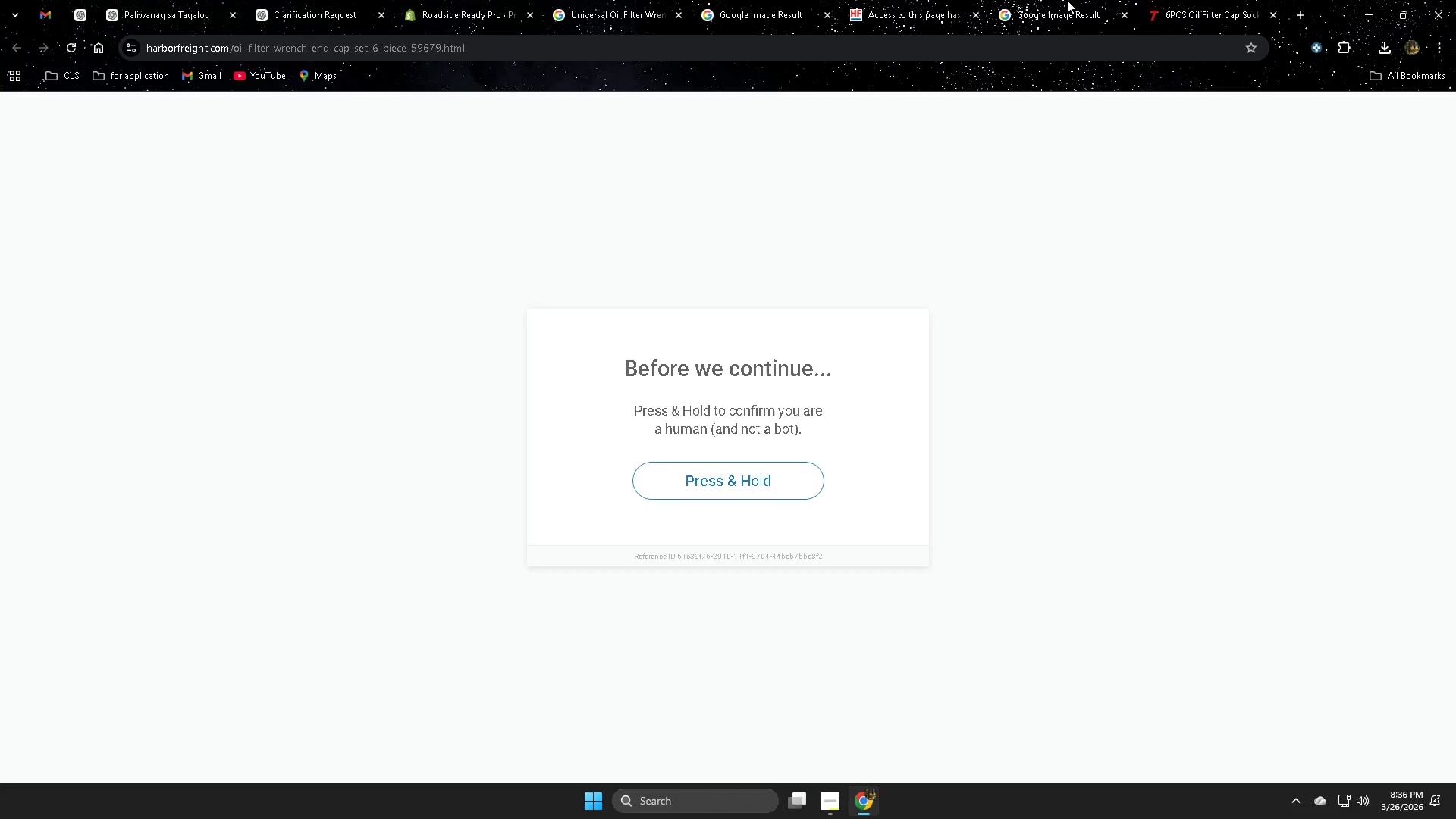 
triple_click([1073, 0])
 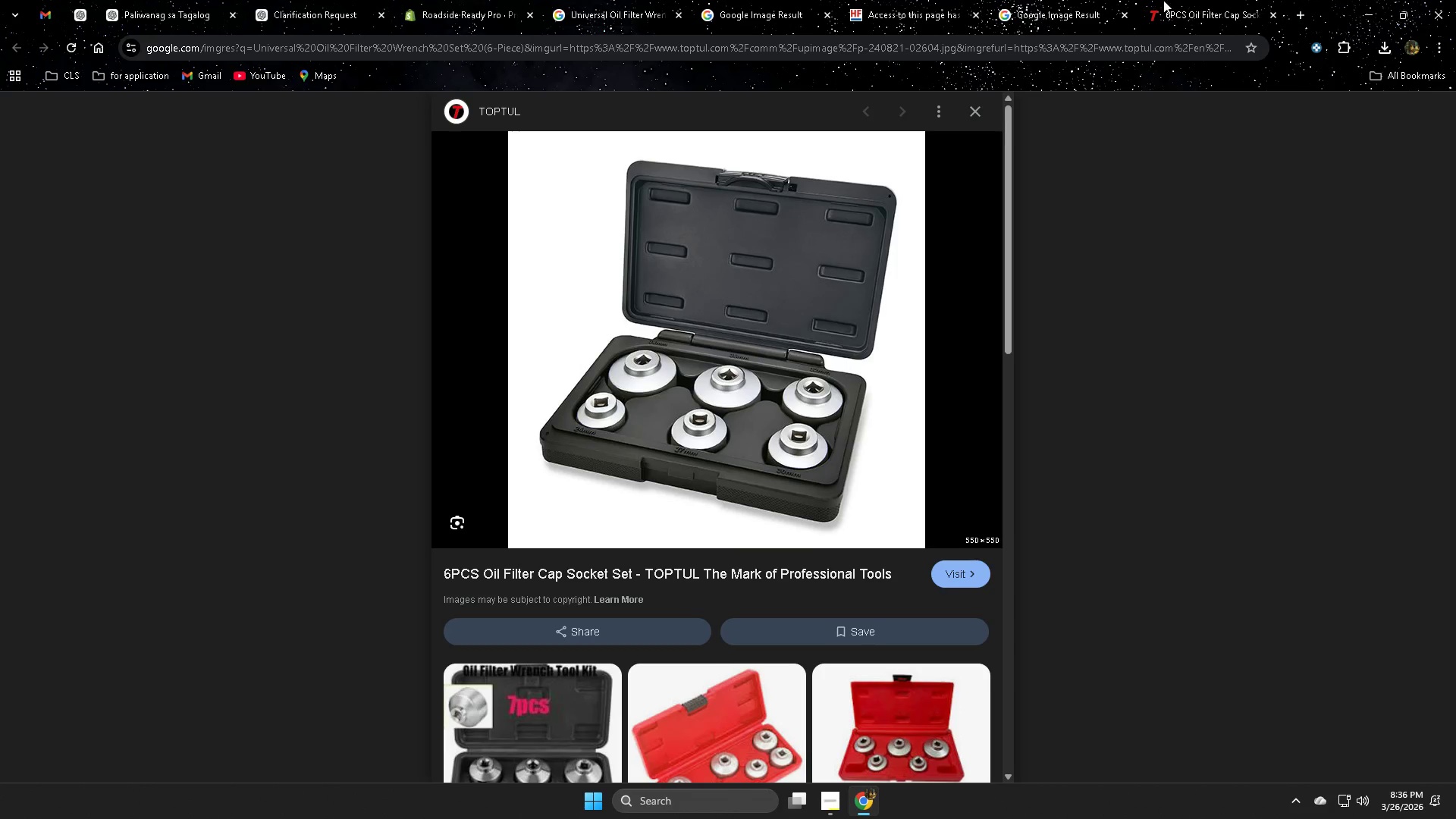 
triple_click([1231, 1])
 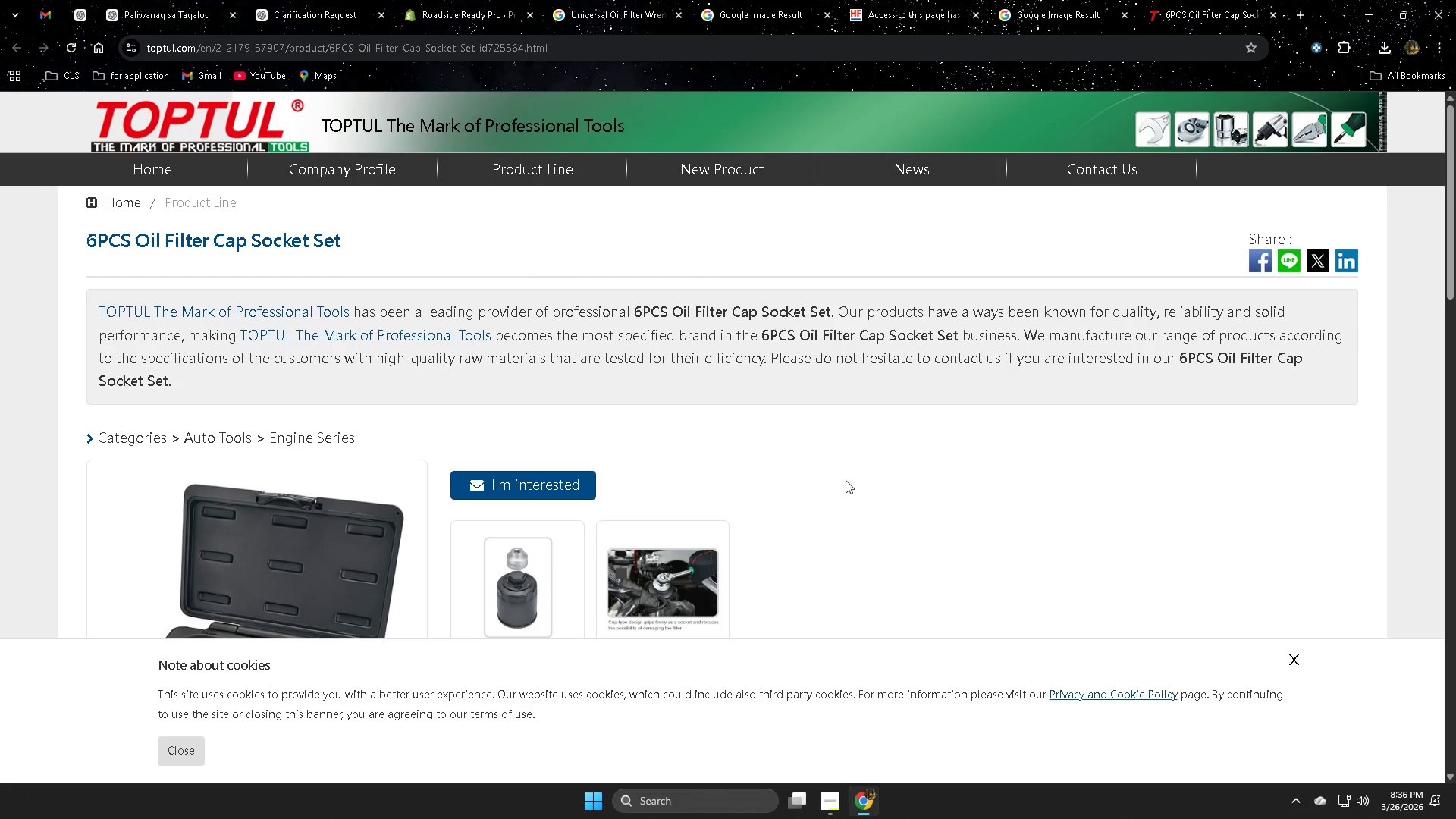 
scroll: coordinate [846, 500], scroll_direction: down, amount: 3.0
 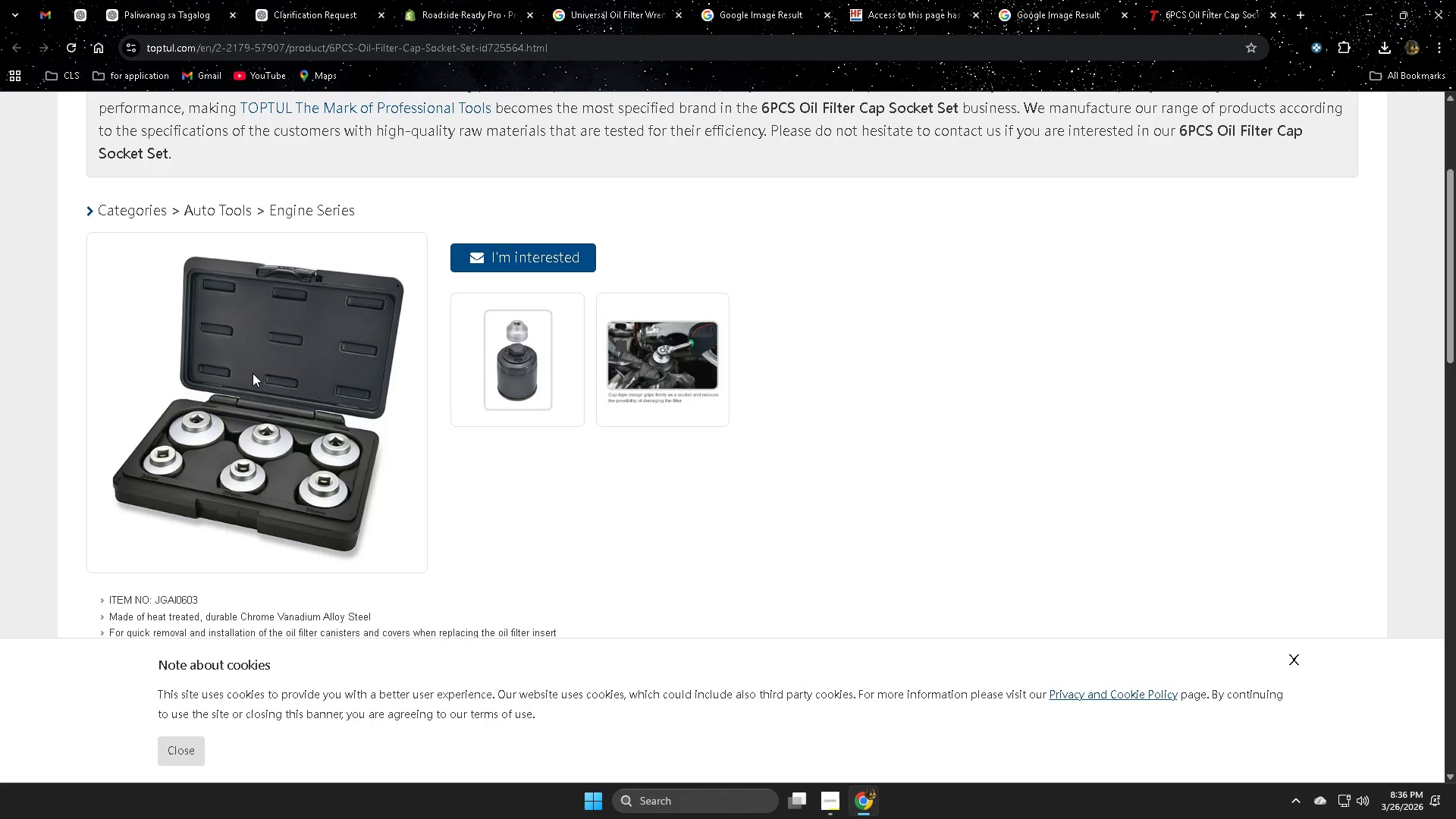 
right_click([253, 373])
 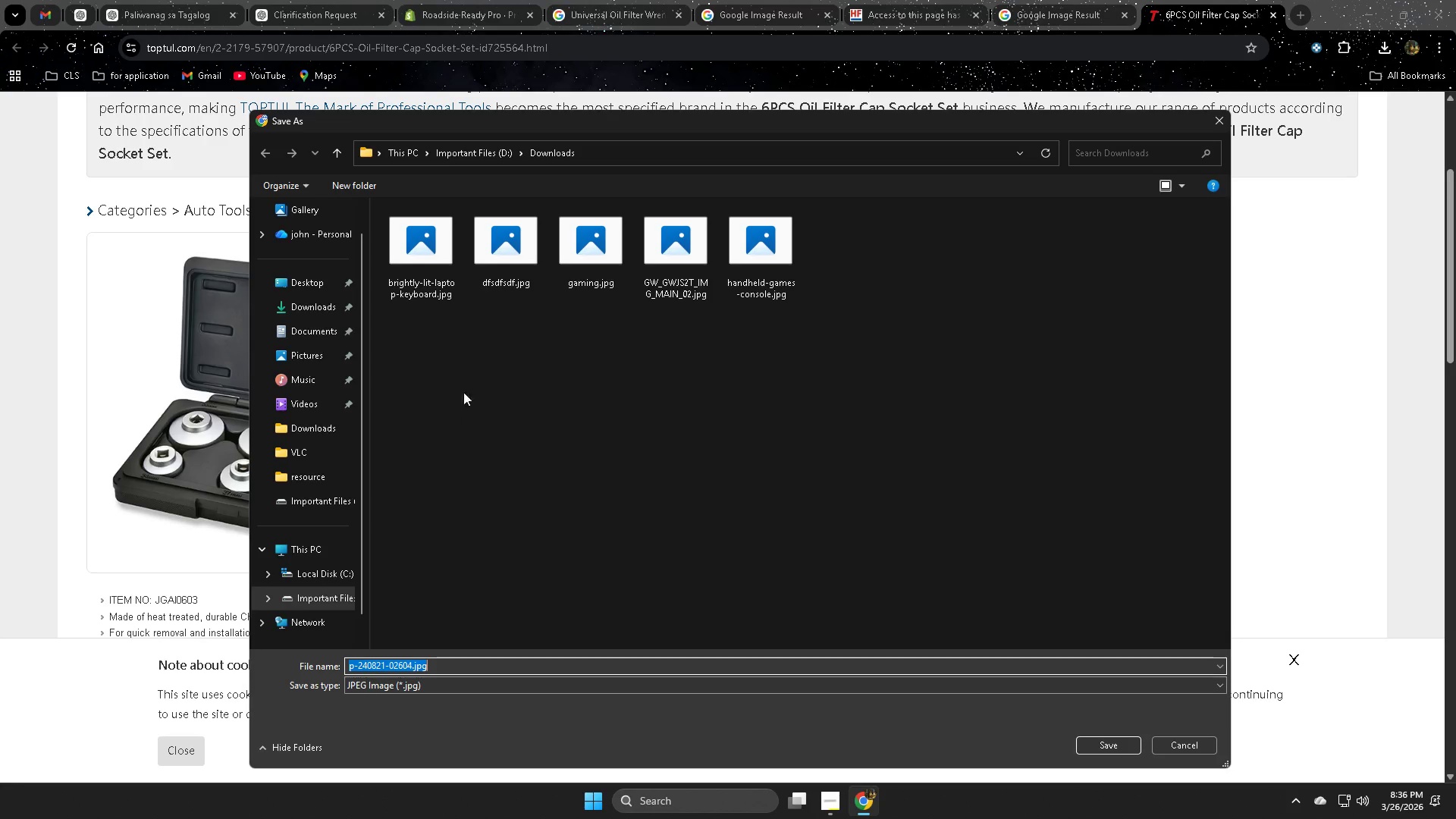 
key(Enter)
 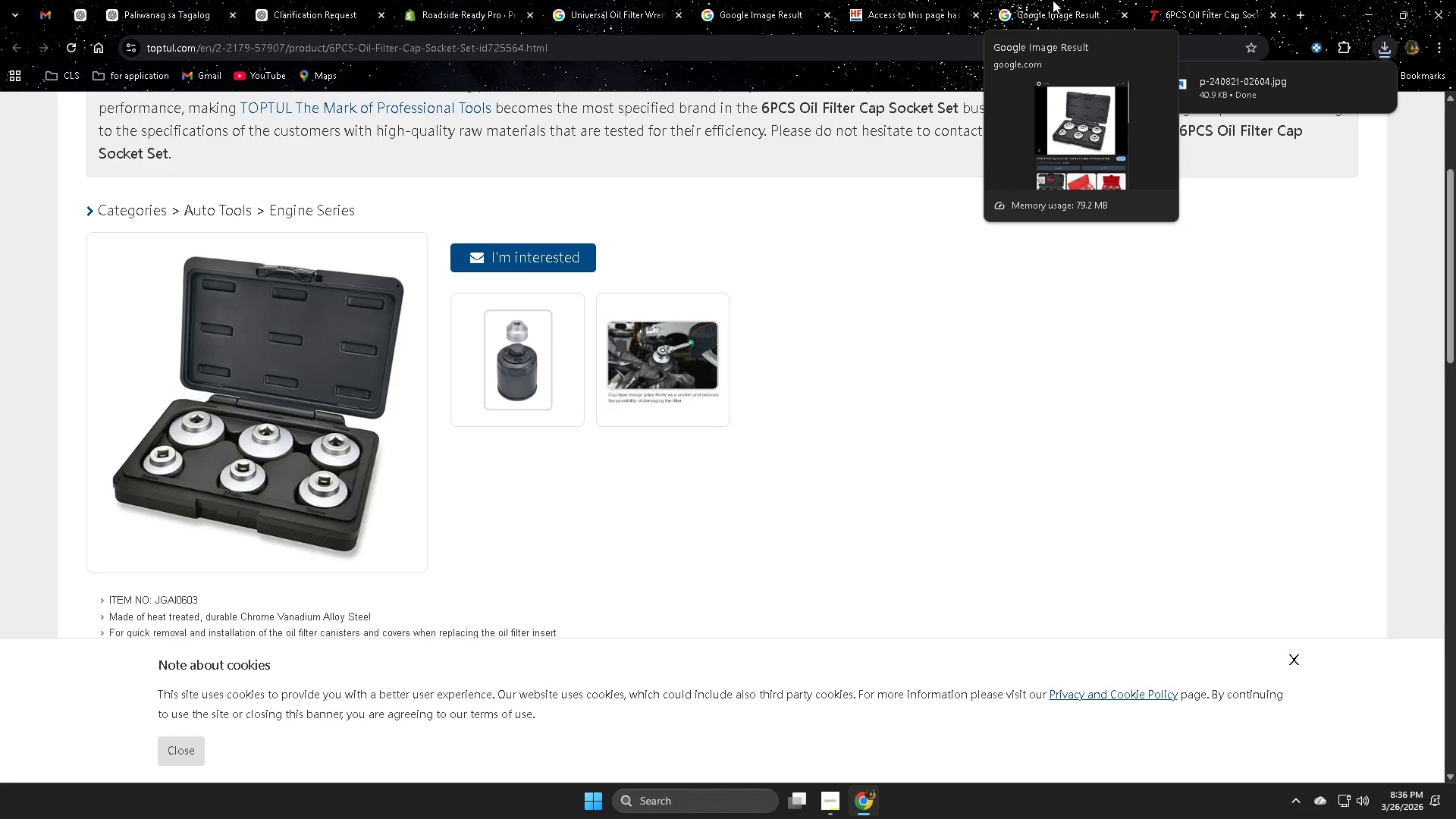 
left_click([1053, 0])
 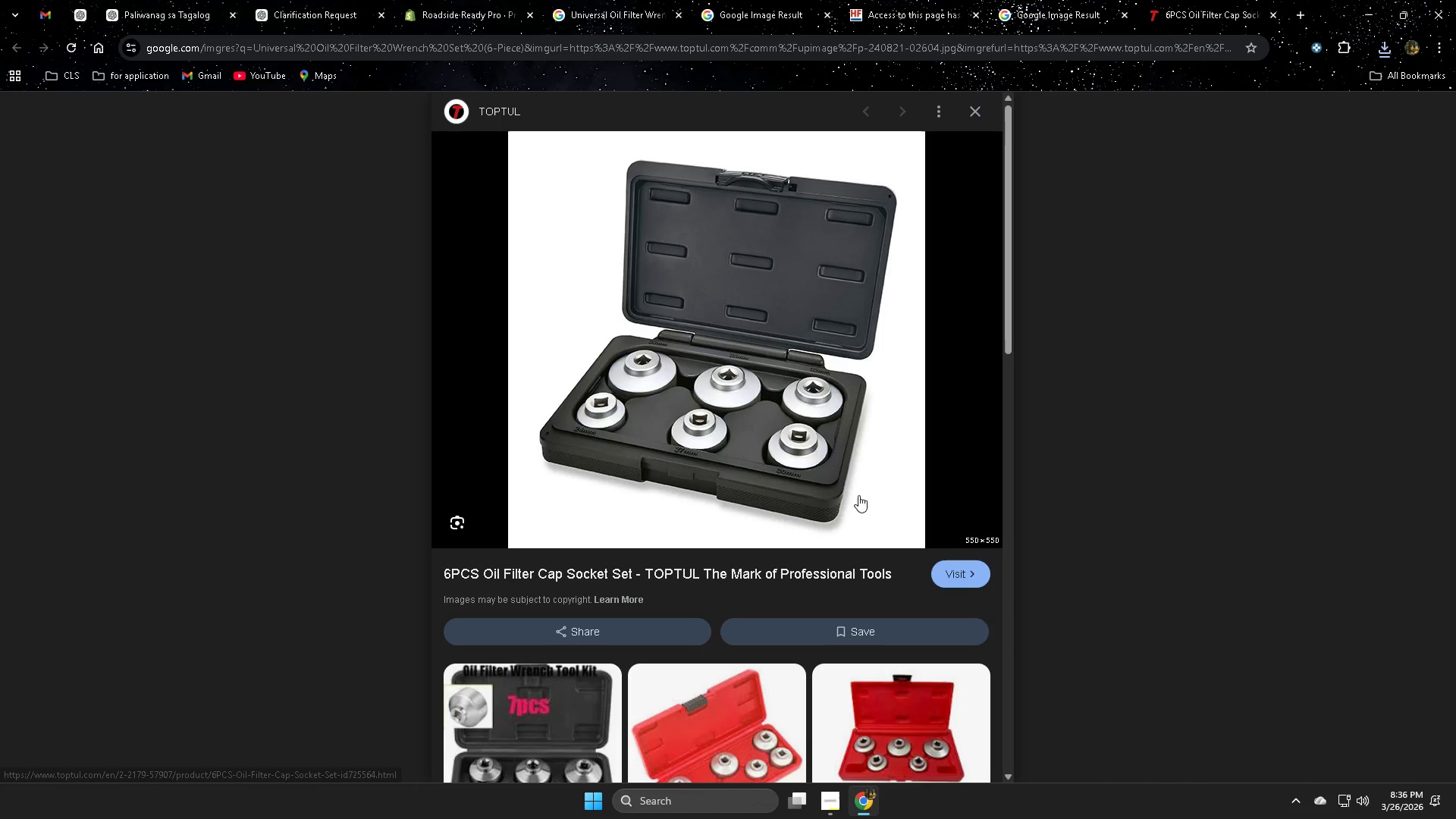 
scroll: coordinate [843, 475], scroll_direction: up, amount: 1.0
 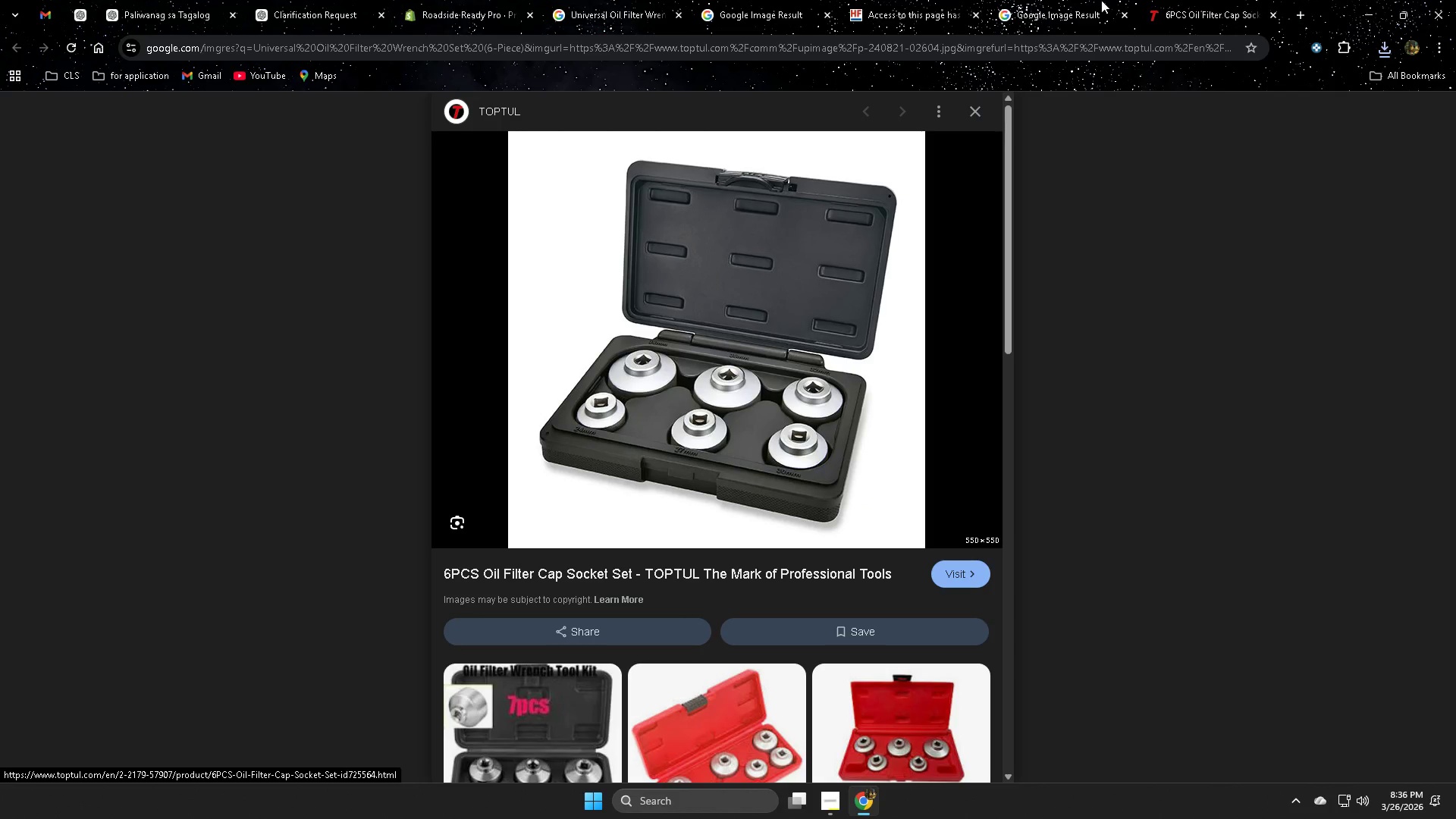 
left_click([1207, 2])
 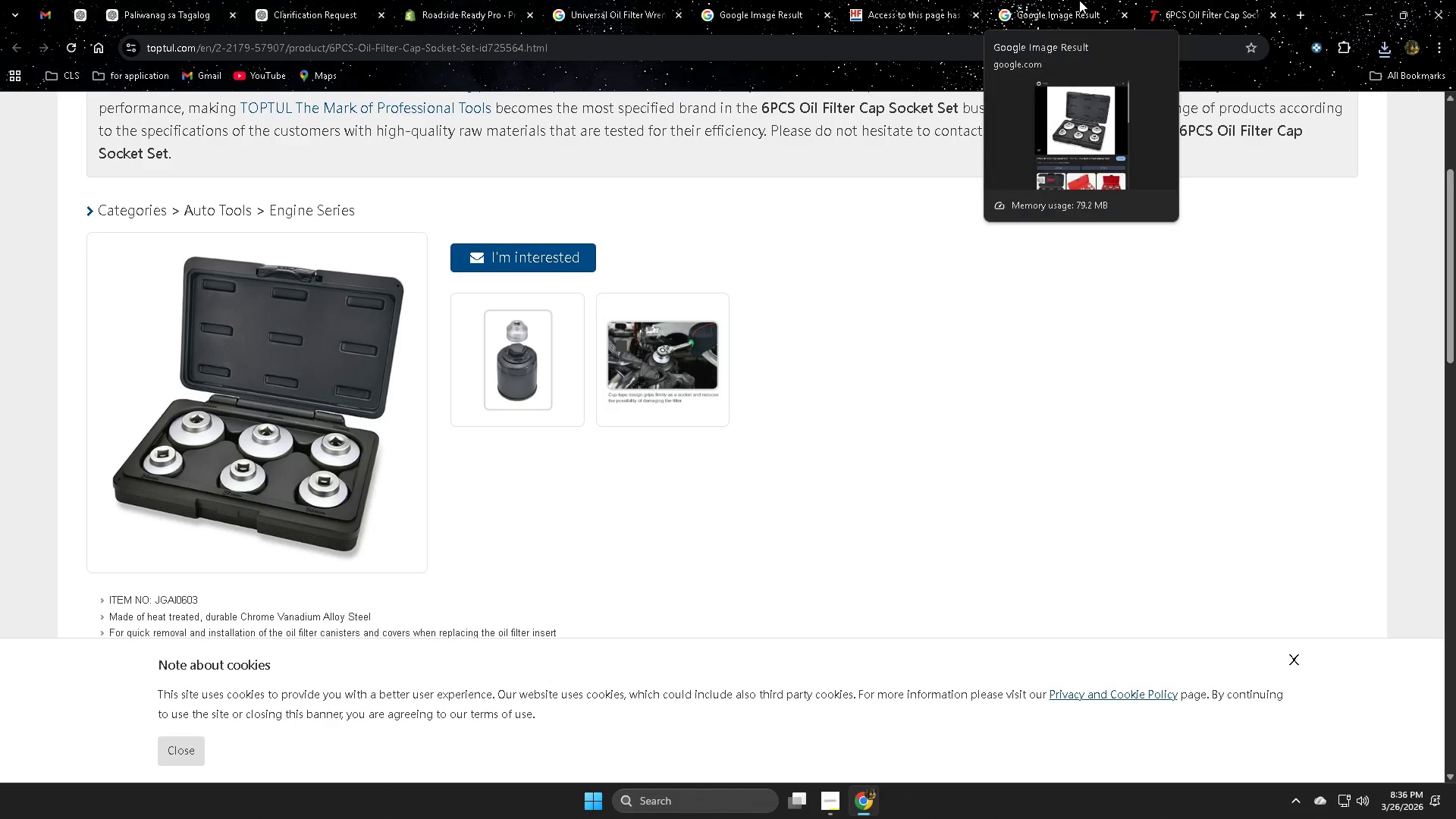 
left_click([1079, 0])
 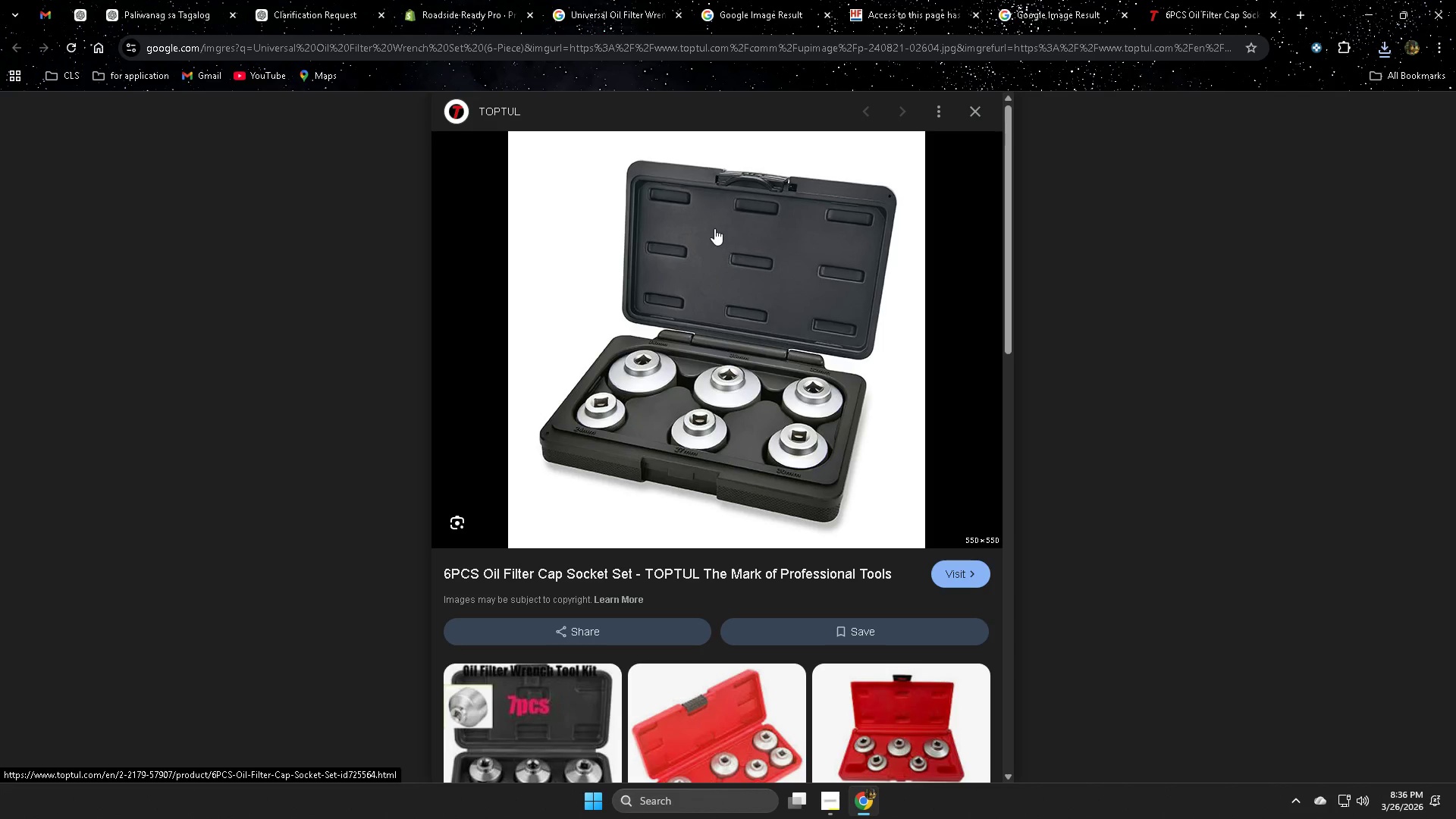 
right_click([714, 228])
 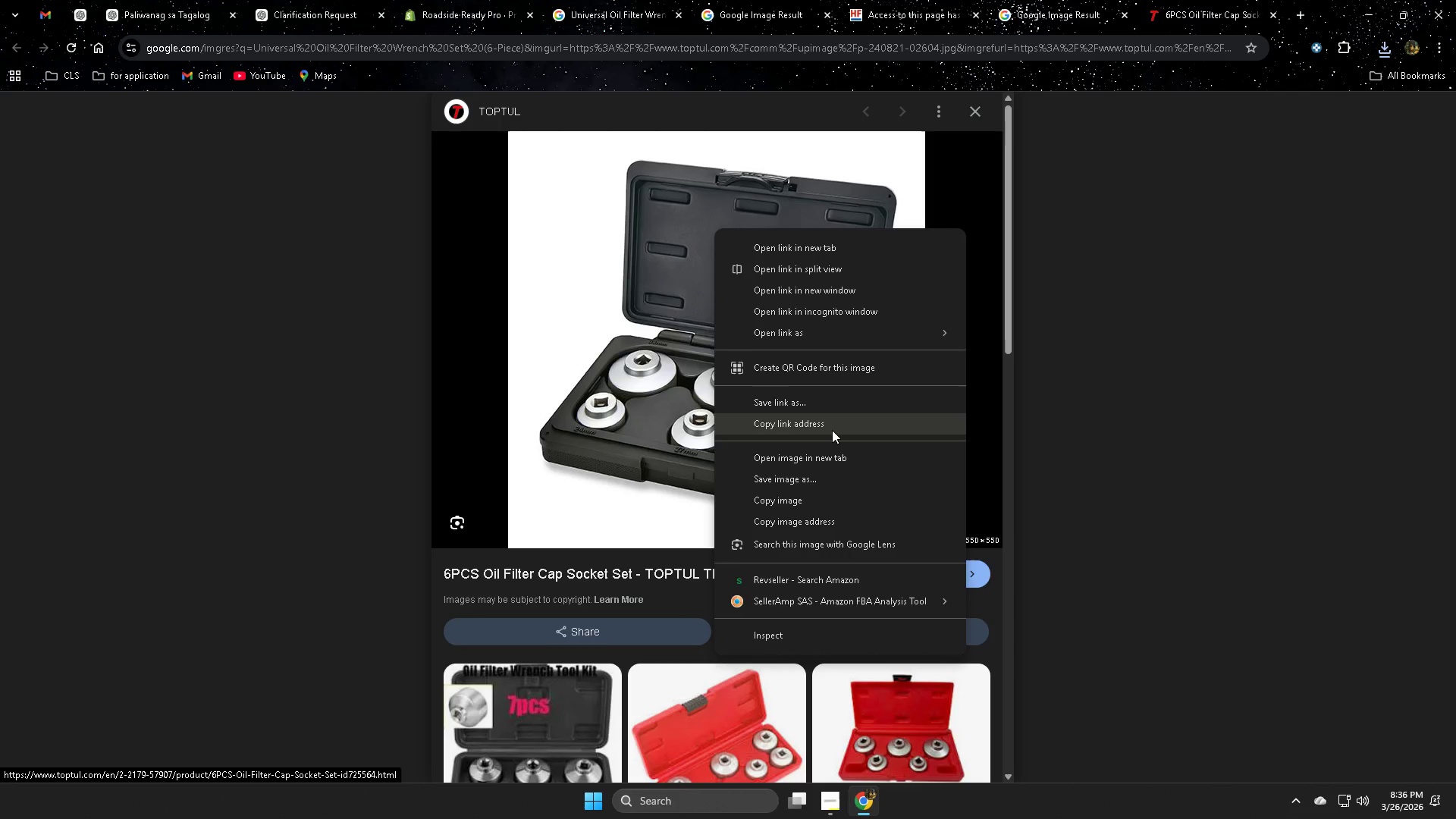 
left_click([824, 479])
 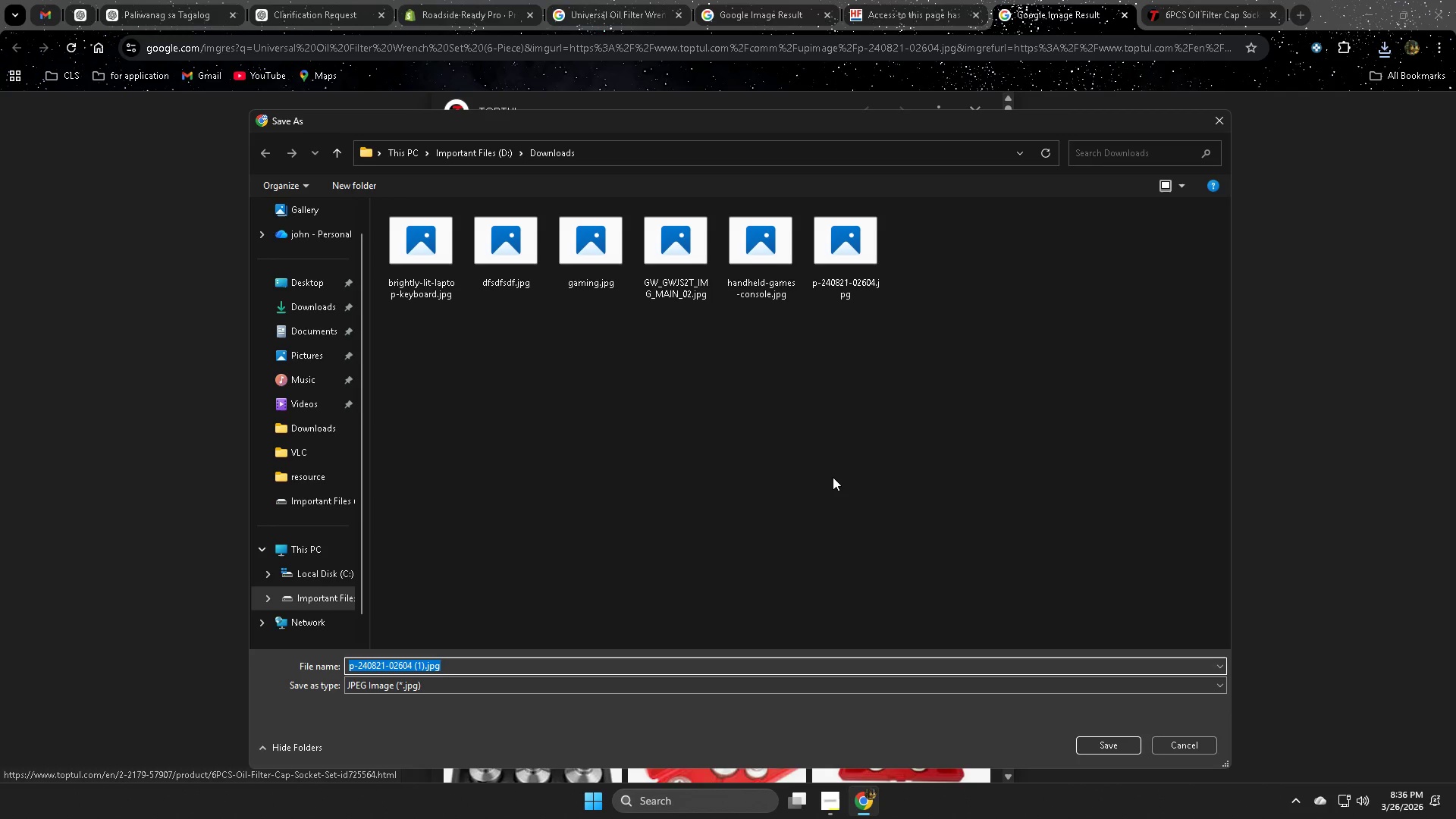 
key(Enter)
 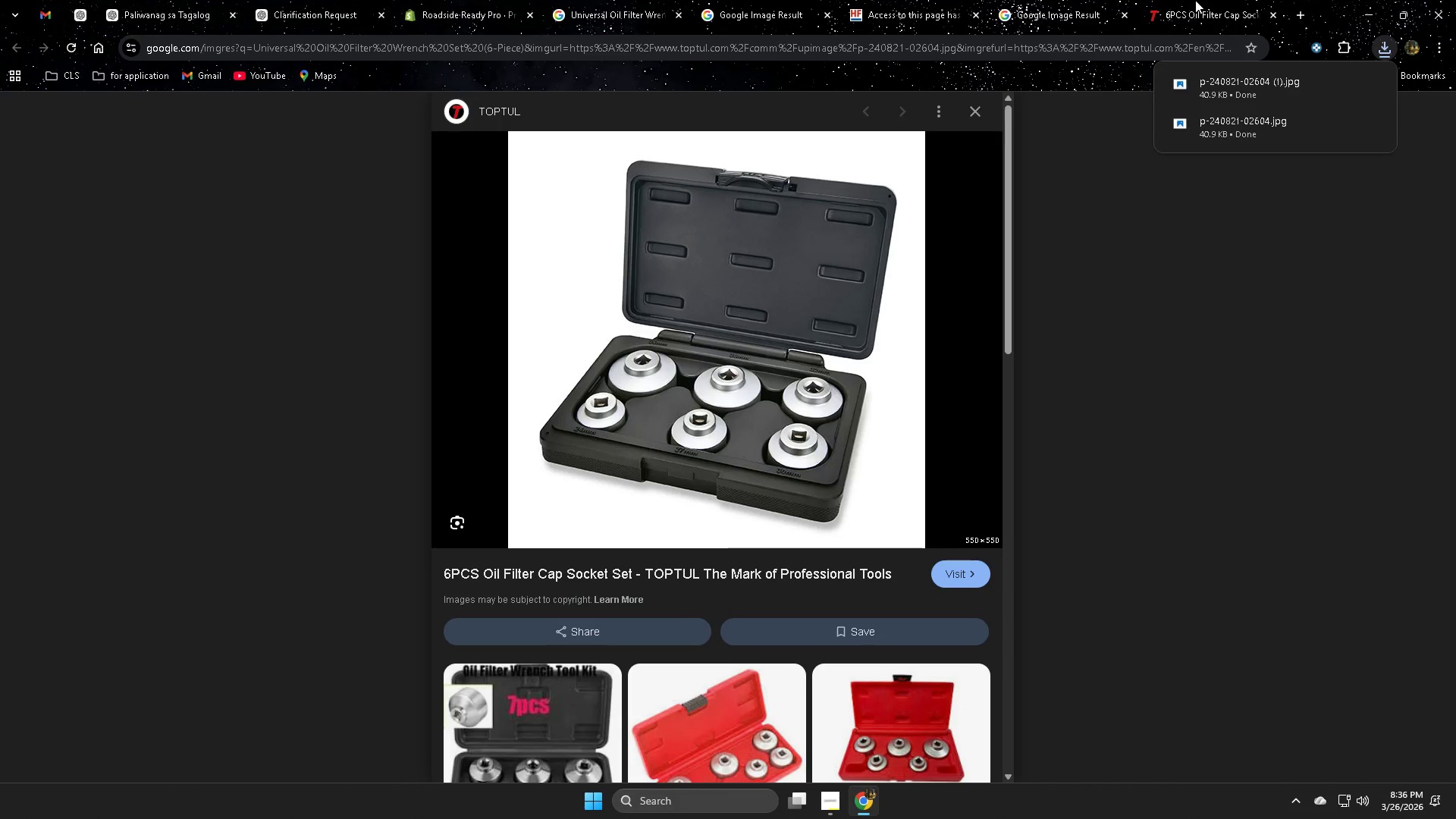 
left_click([1201, 0])
 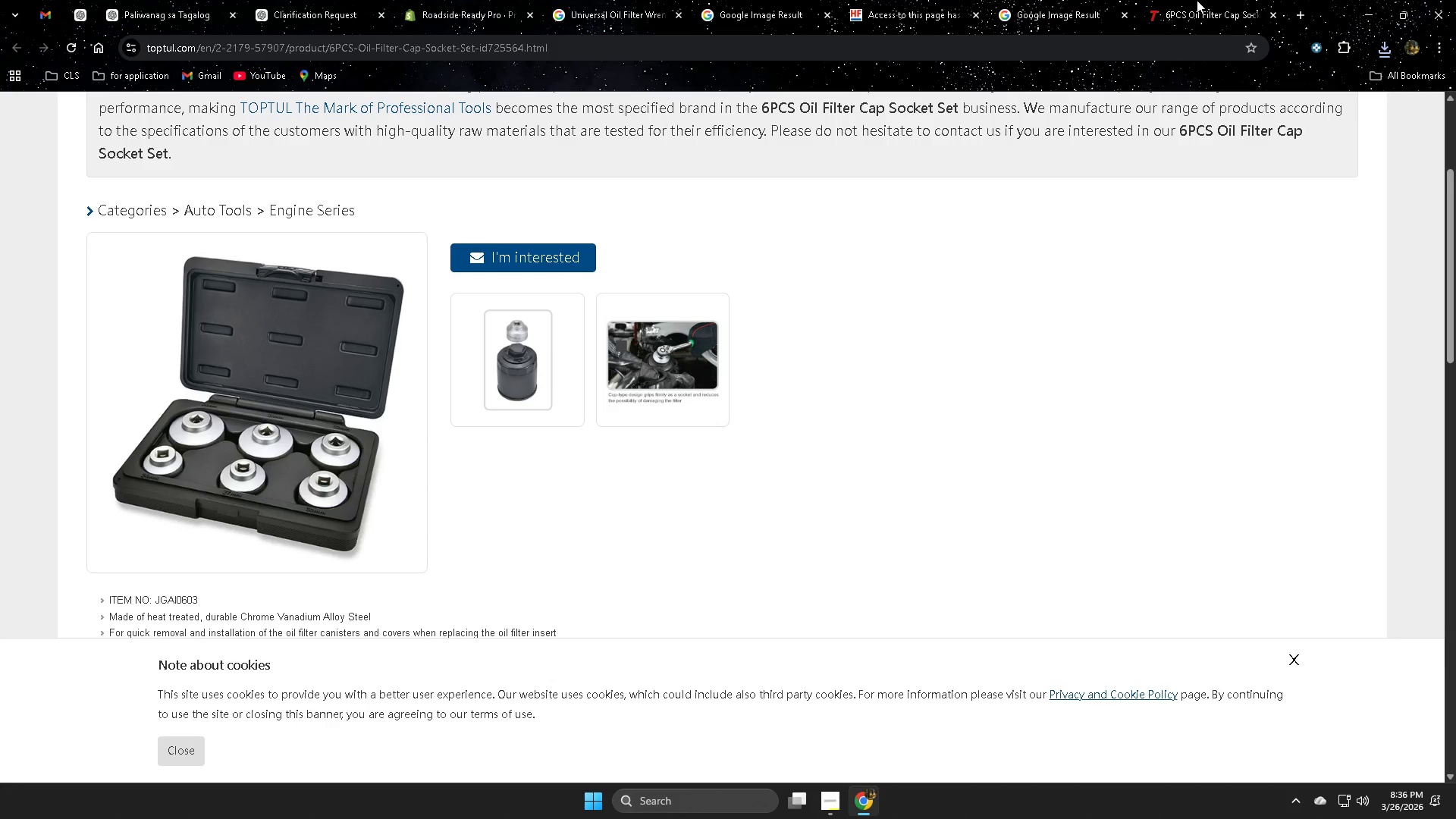 
key(Control+W)
 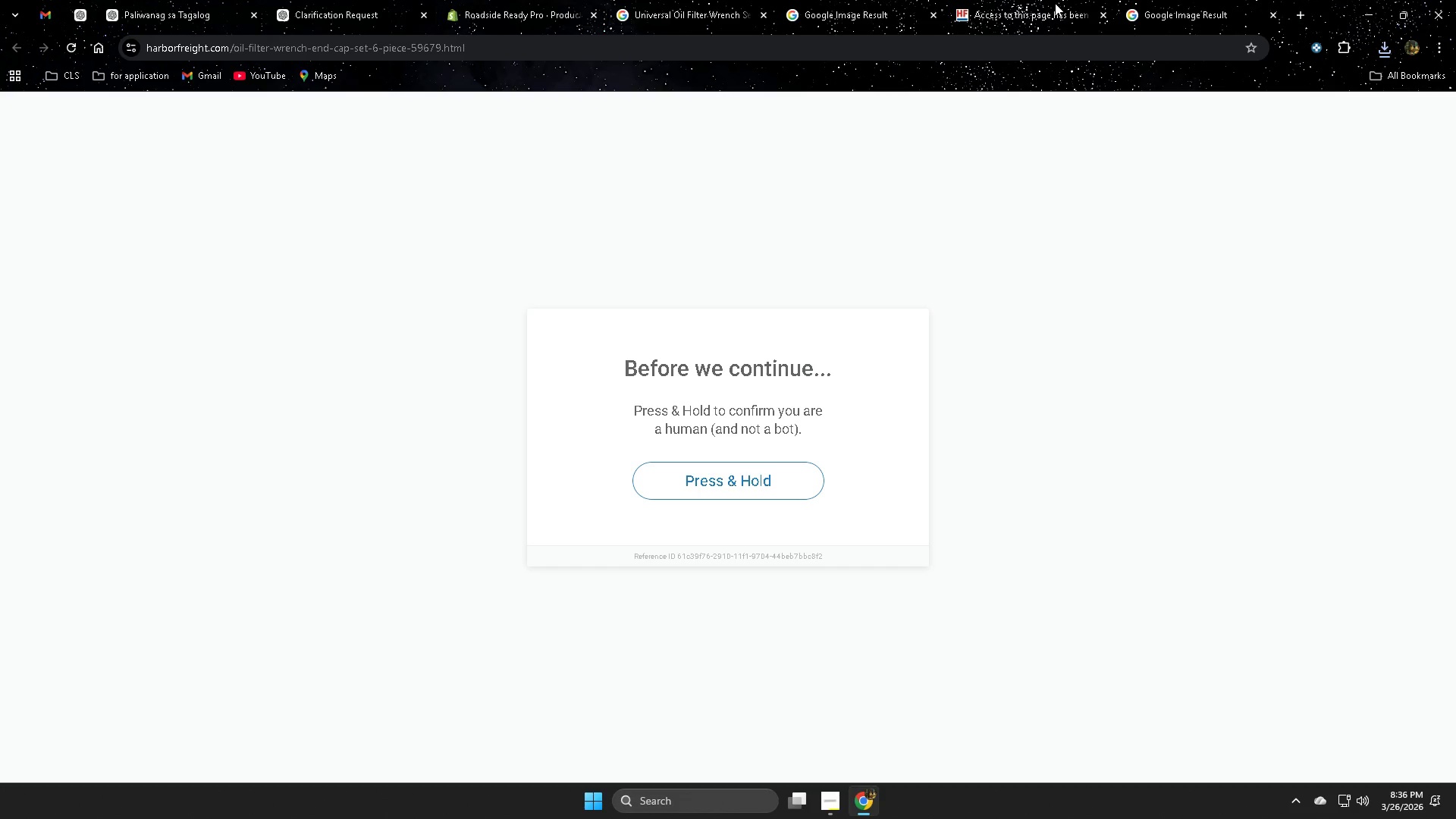 
key(Control+ControlLeft)
 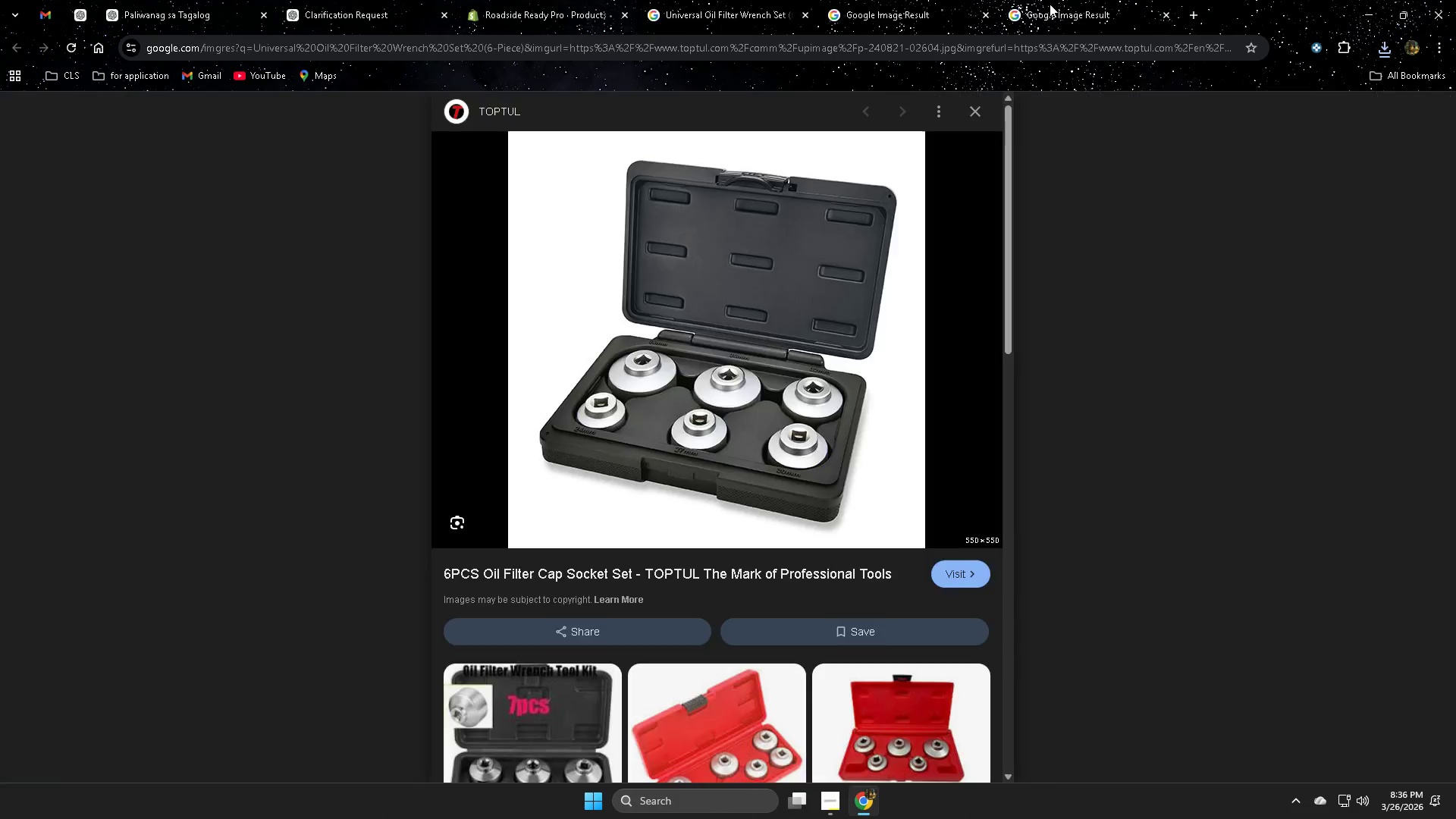 
key(Control+W)
 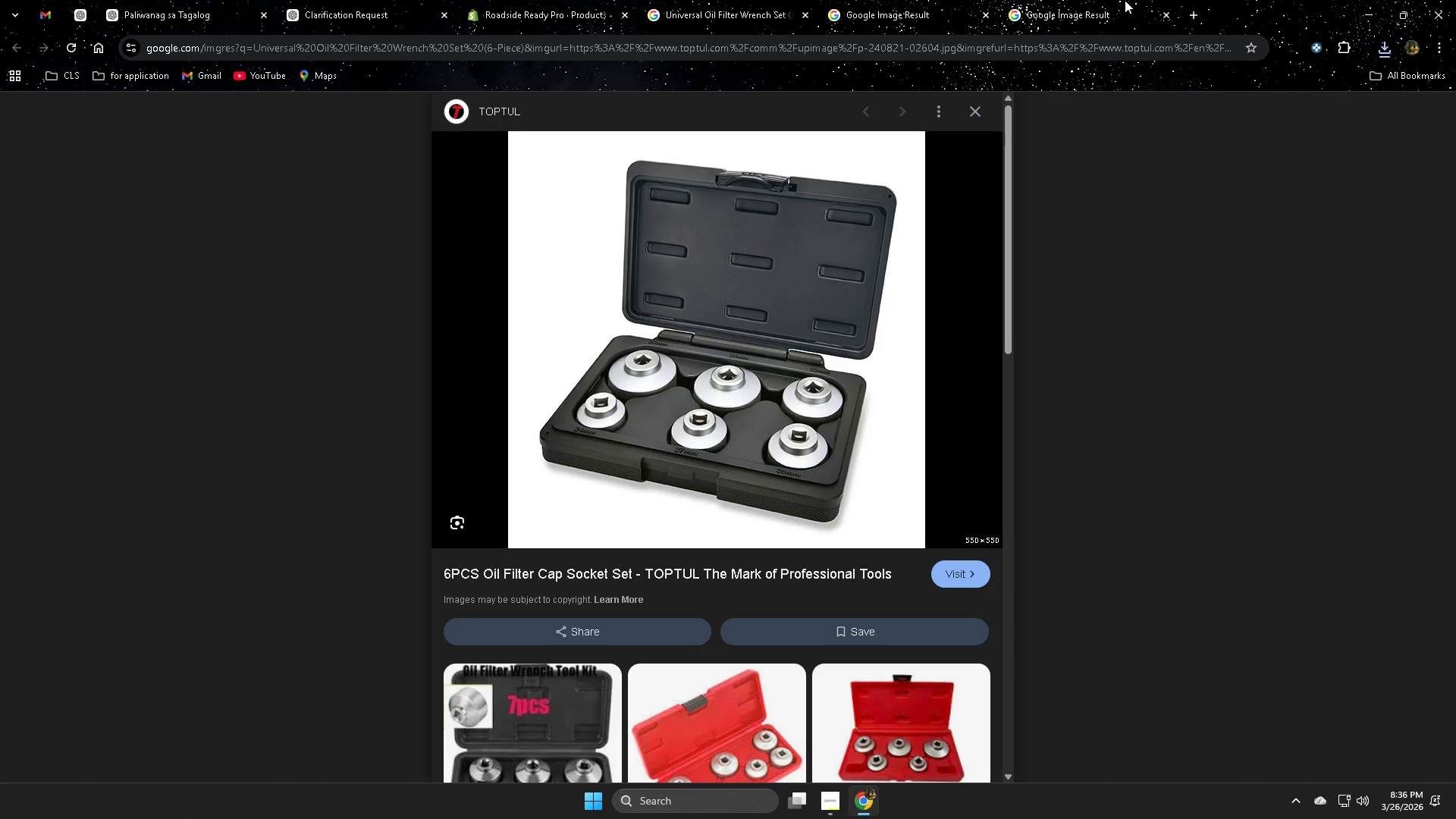 
left_click([1085, 0])
 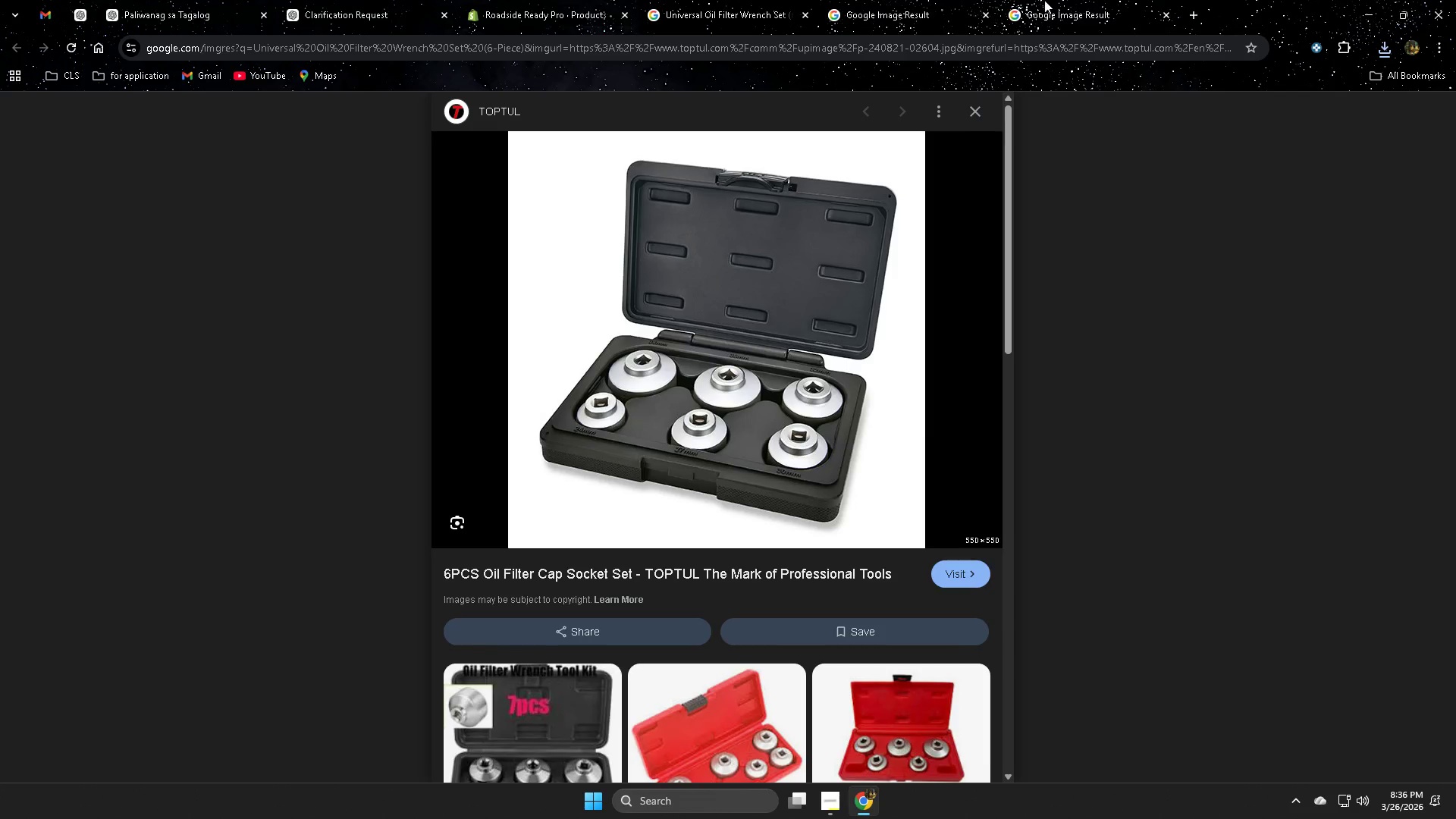 
key(Control+ControlLeft)
 